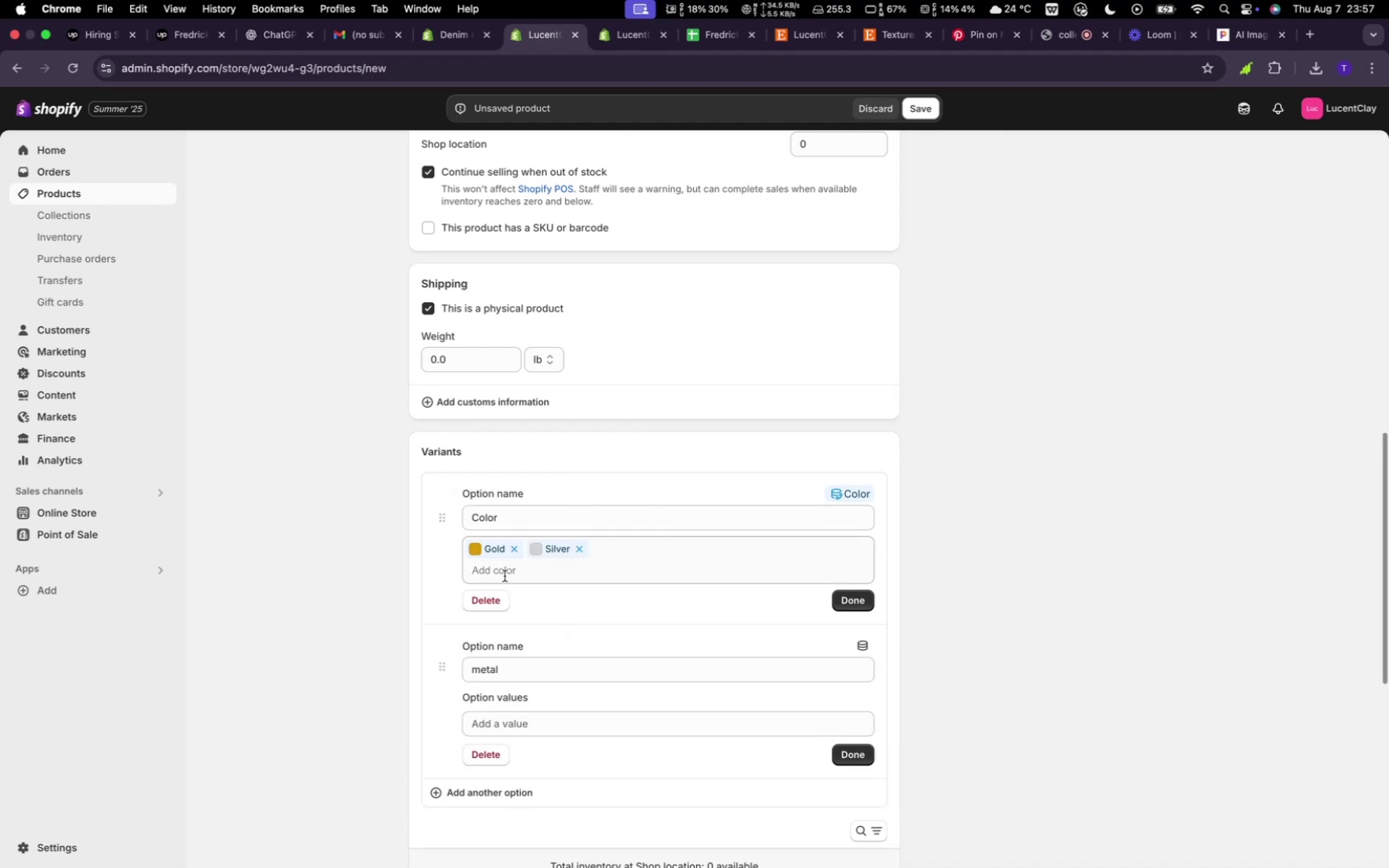 
wait(5.26)
 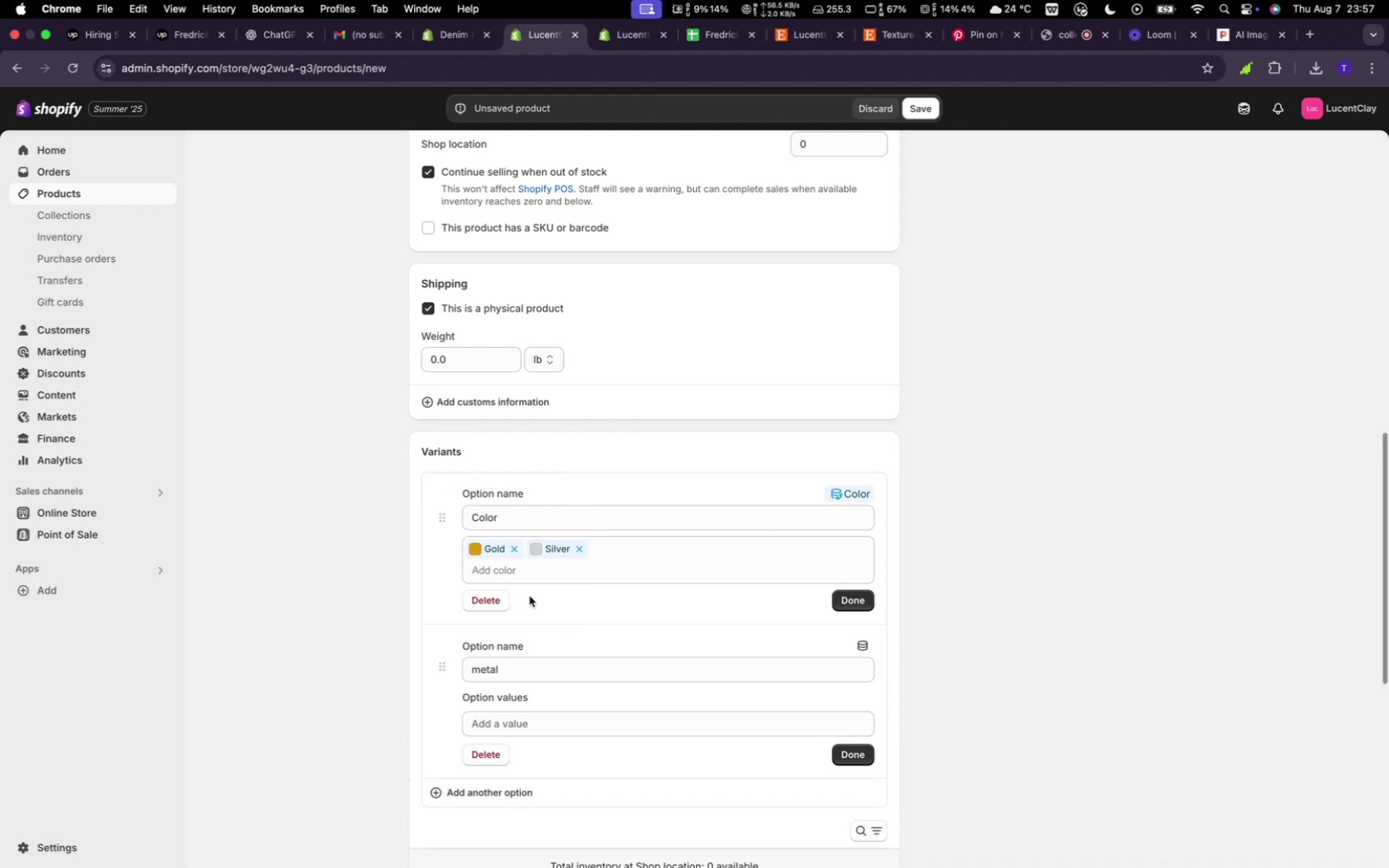 
left_click([533, 727])
 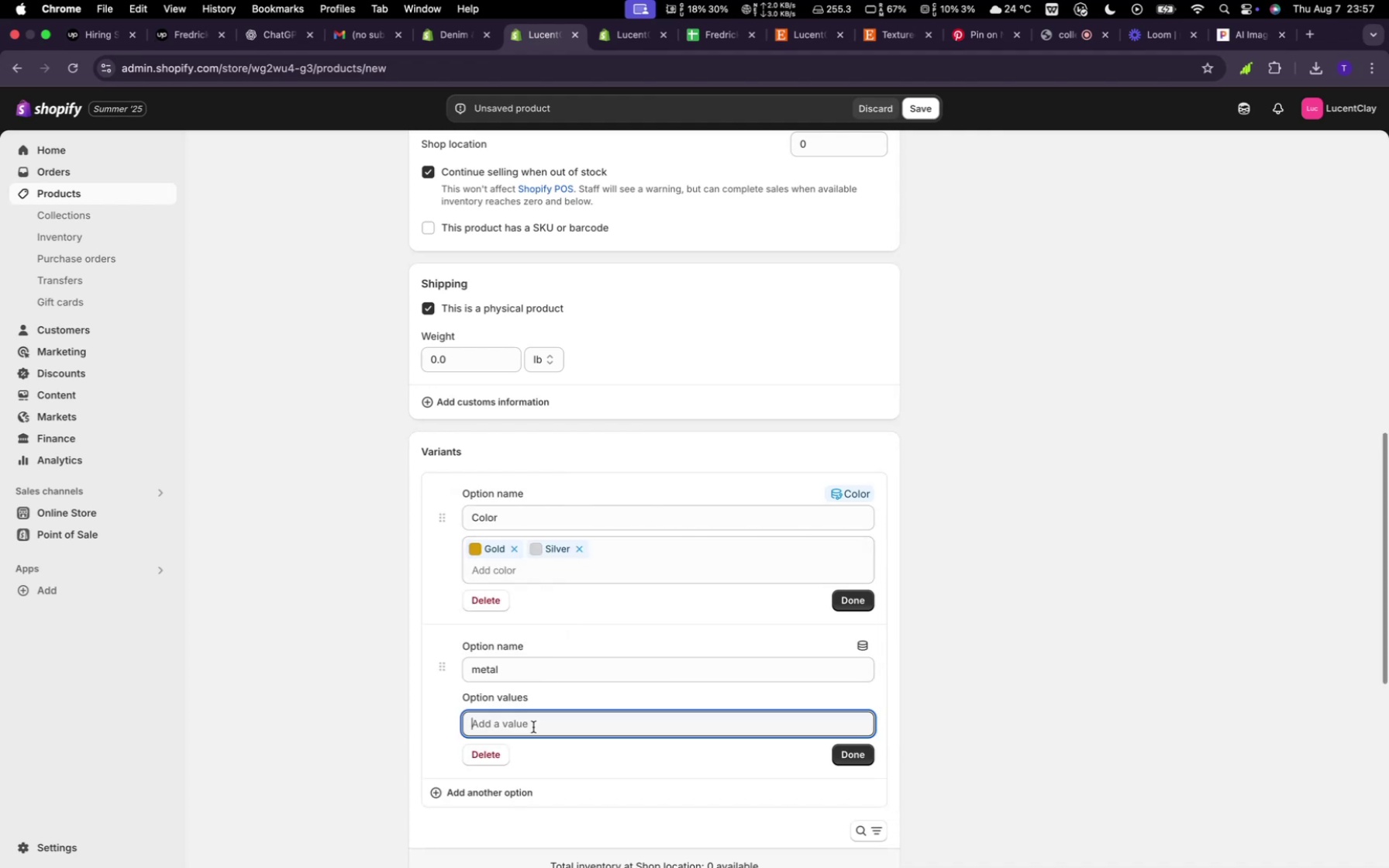 
key(1)
 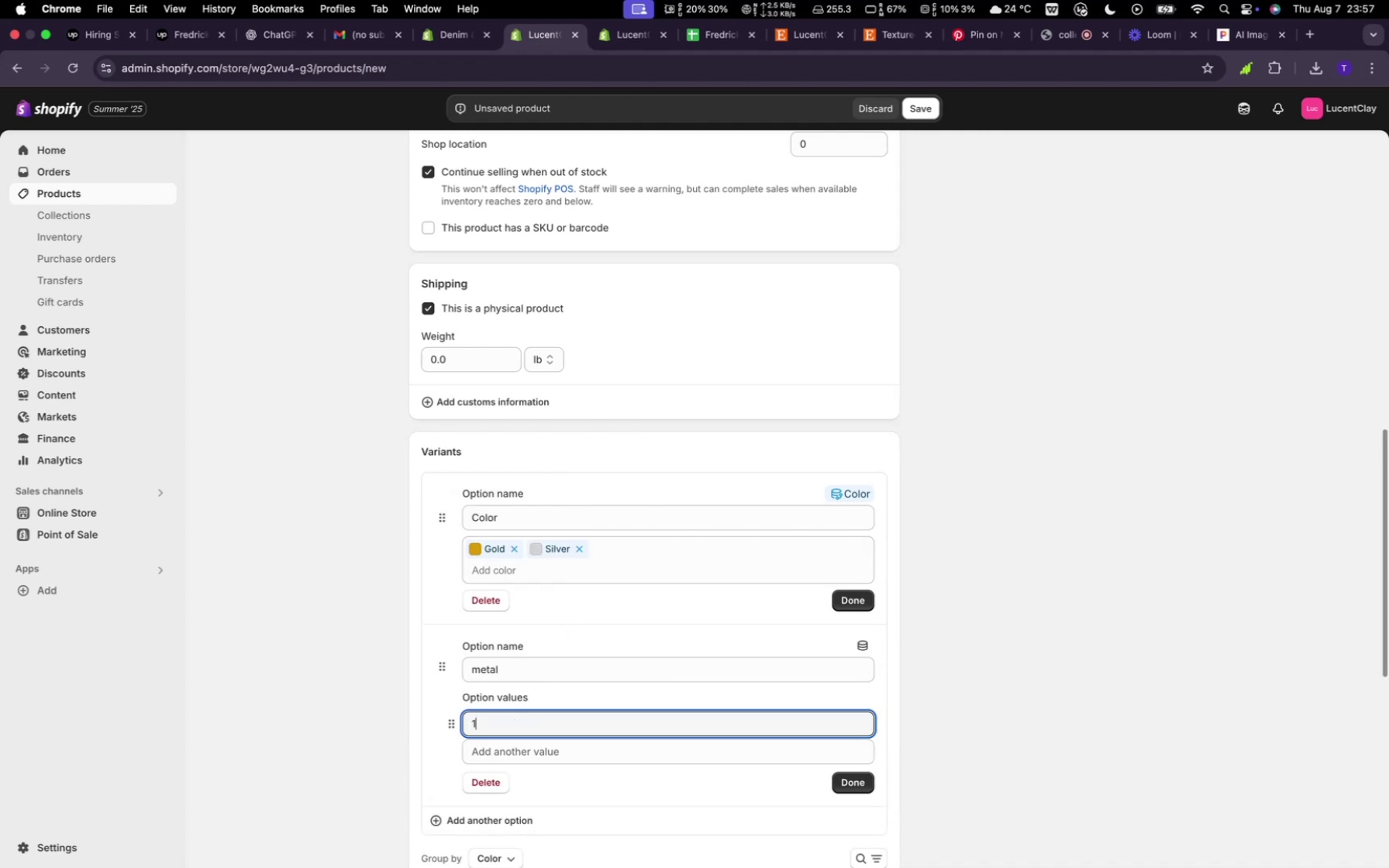 
left_click([534, 677])
 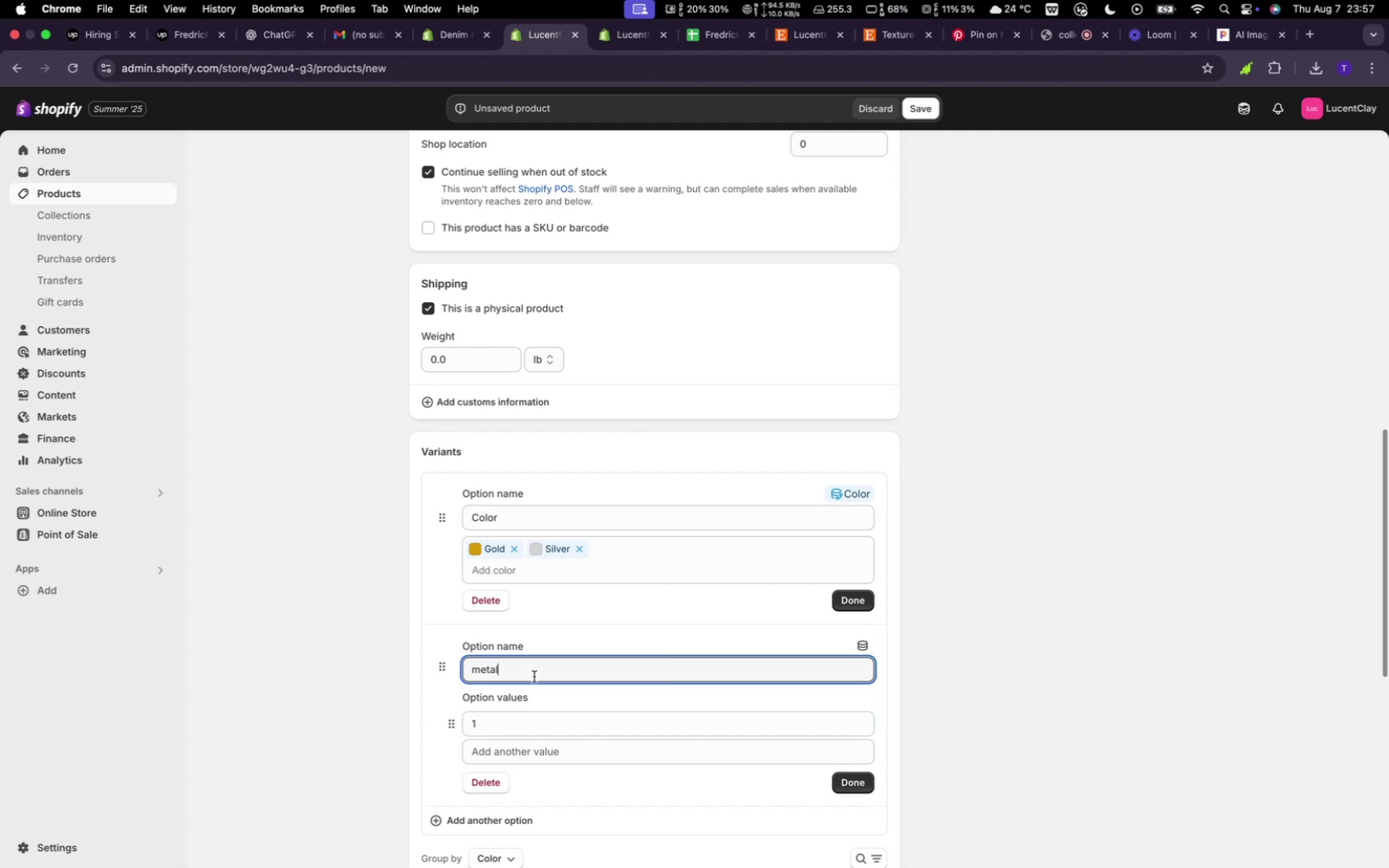 
key(Backspace)
key(Backspace)
key(Backspace)
key(Backspace)
key(Backspace)
key(Backspace)
key(Backspace)
type(length)
 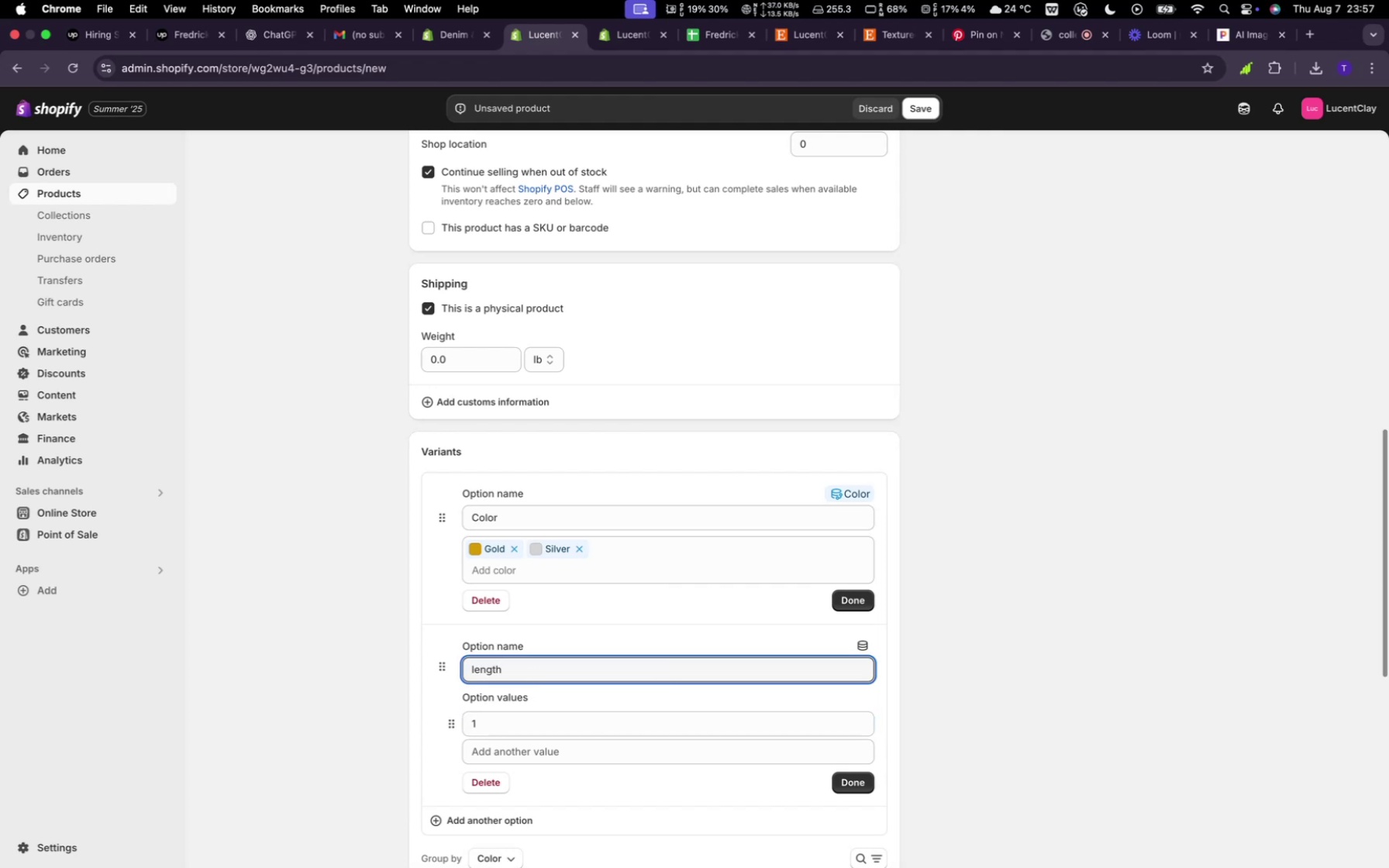 
left_click([487, 729])
 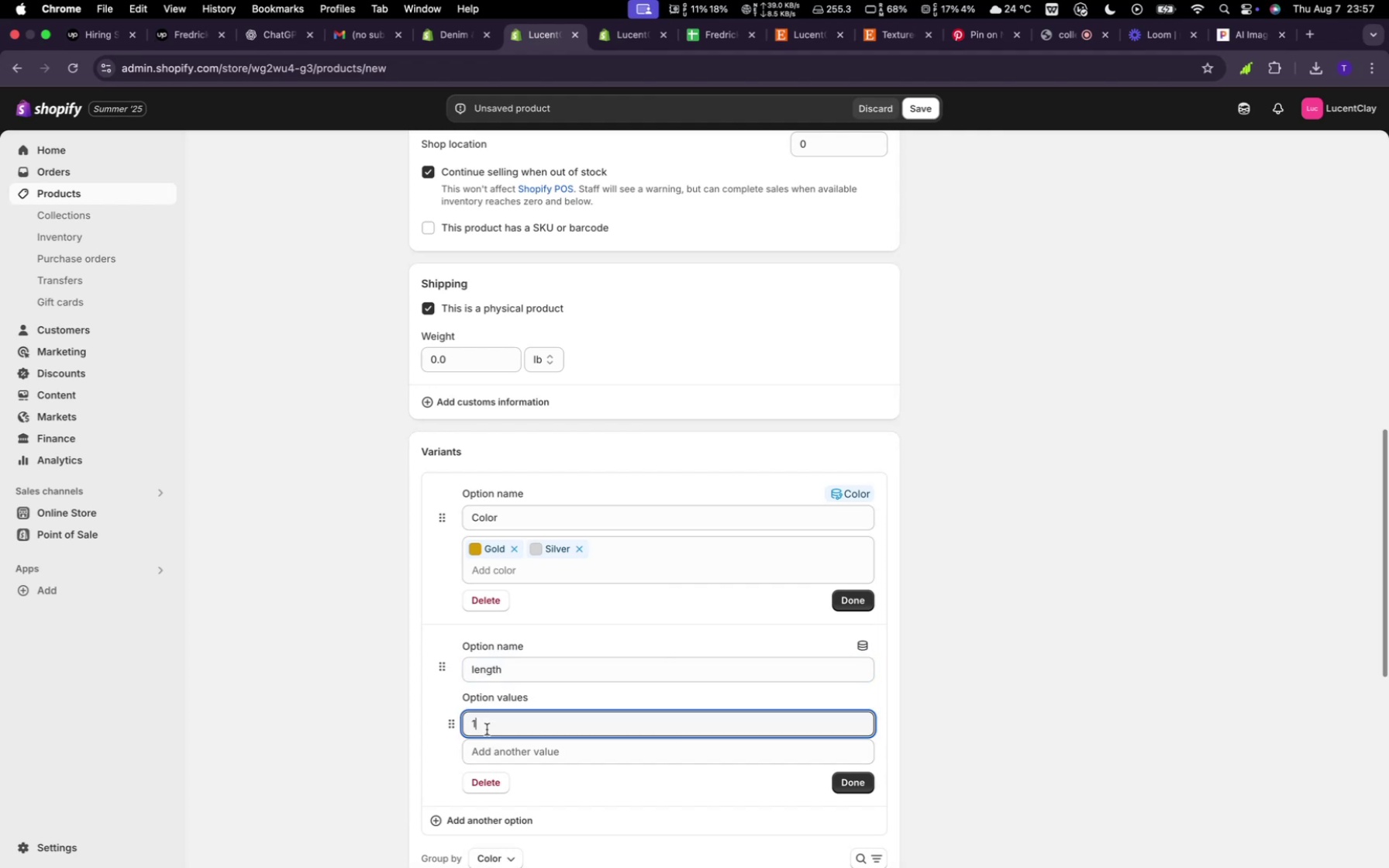 
key(Backspace)
type(16 inches)
 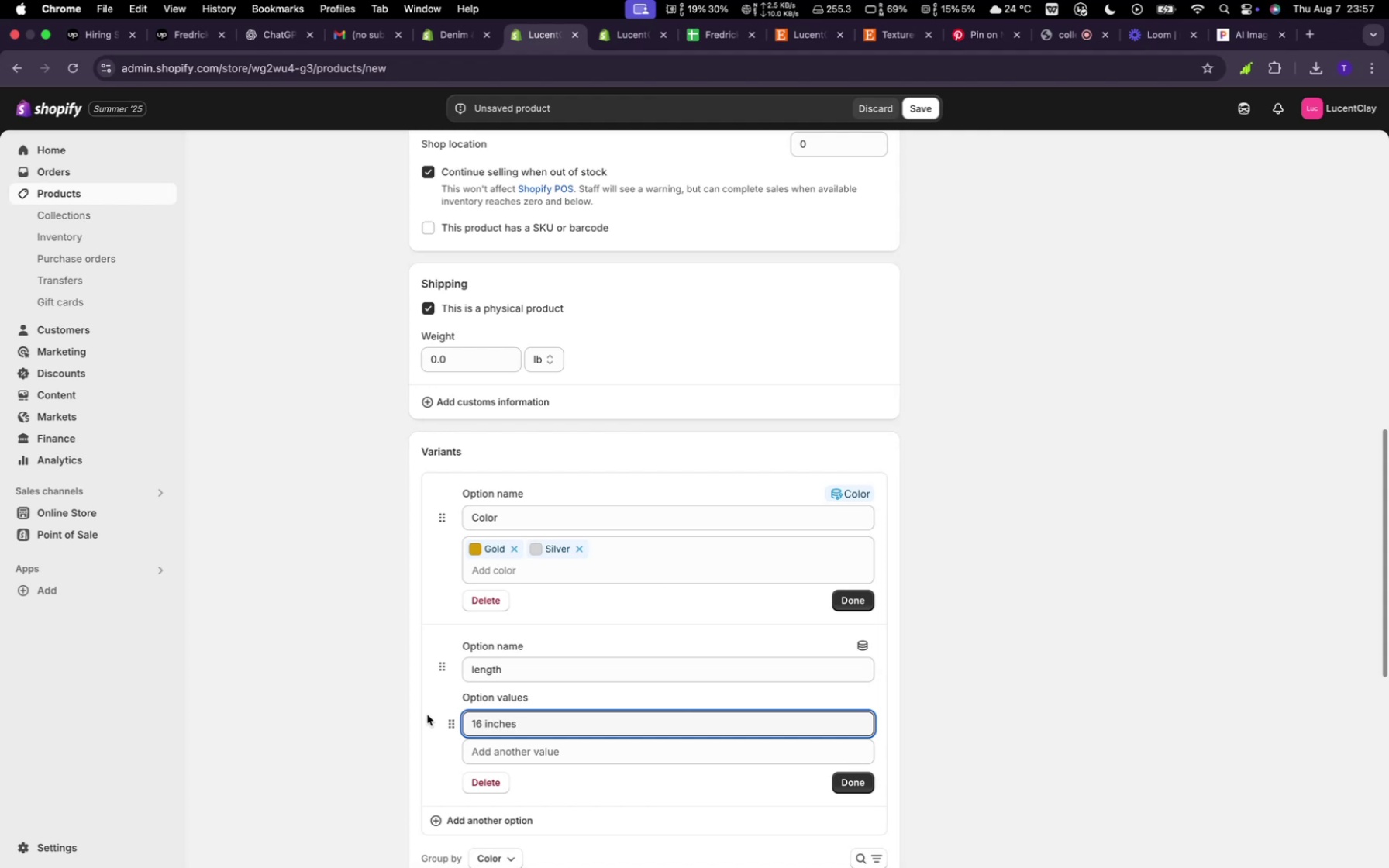 
left_click([503, 746])
 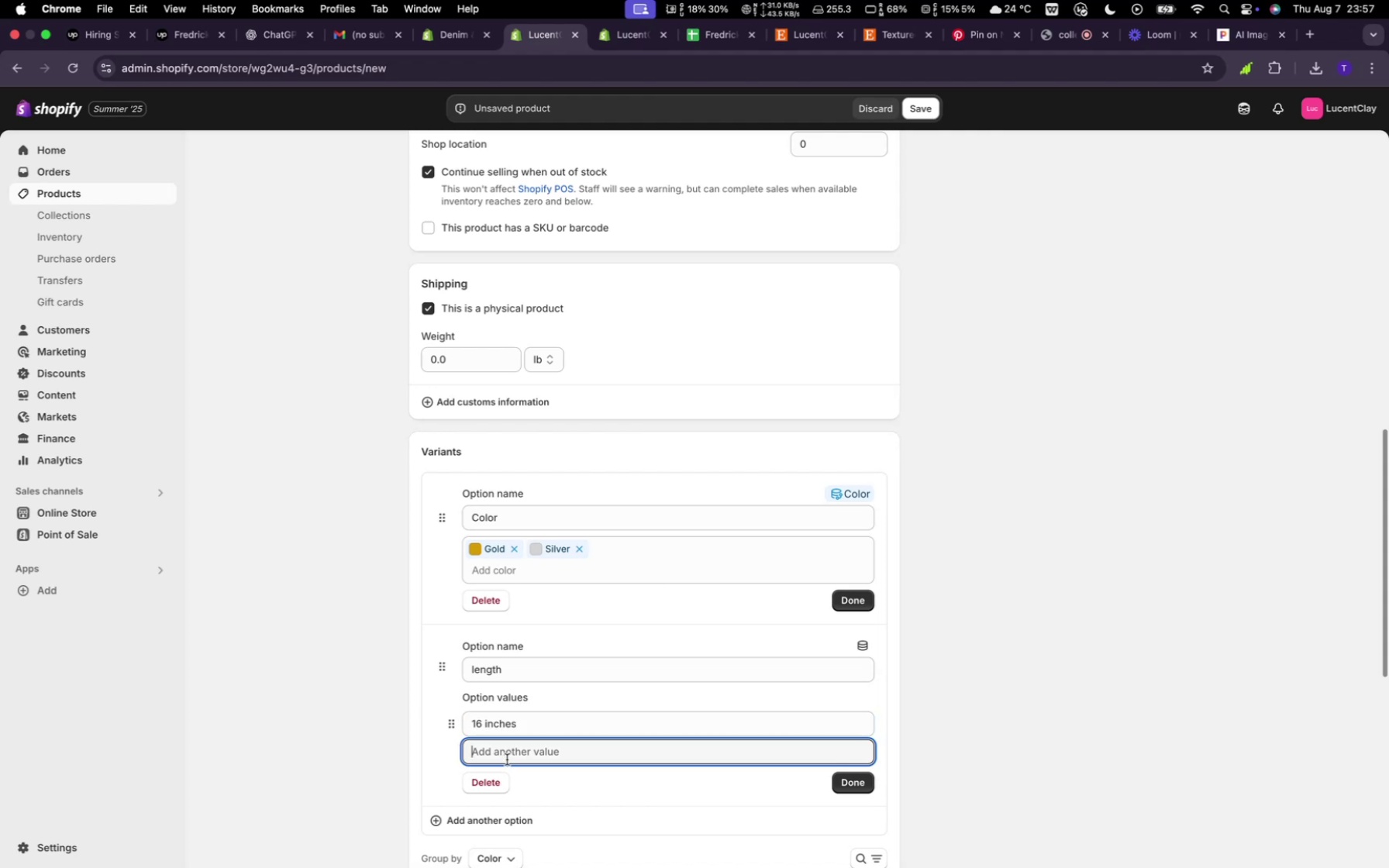 
type(18inches)
 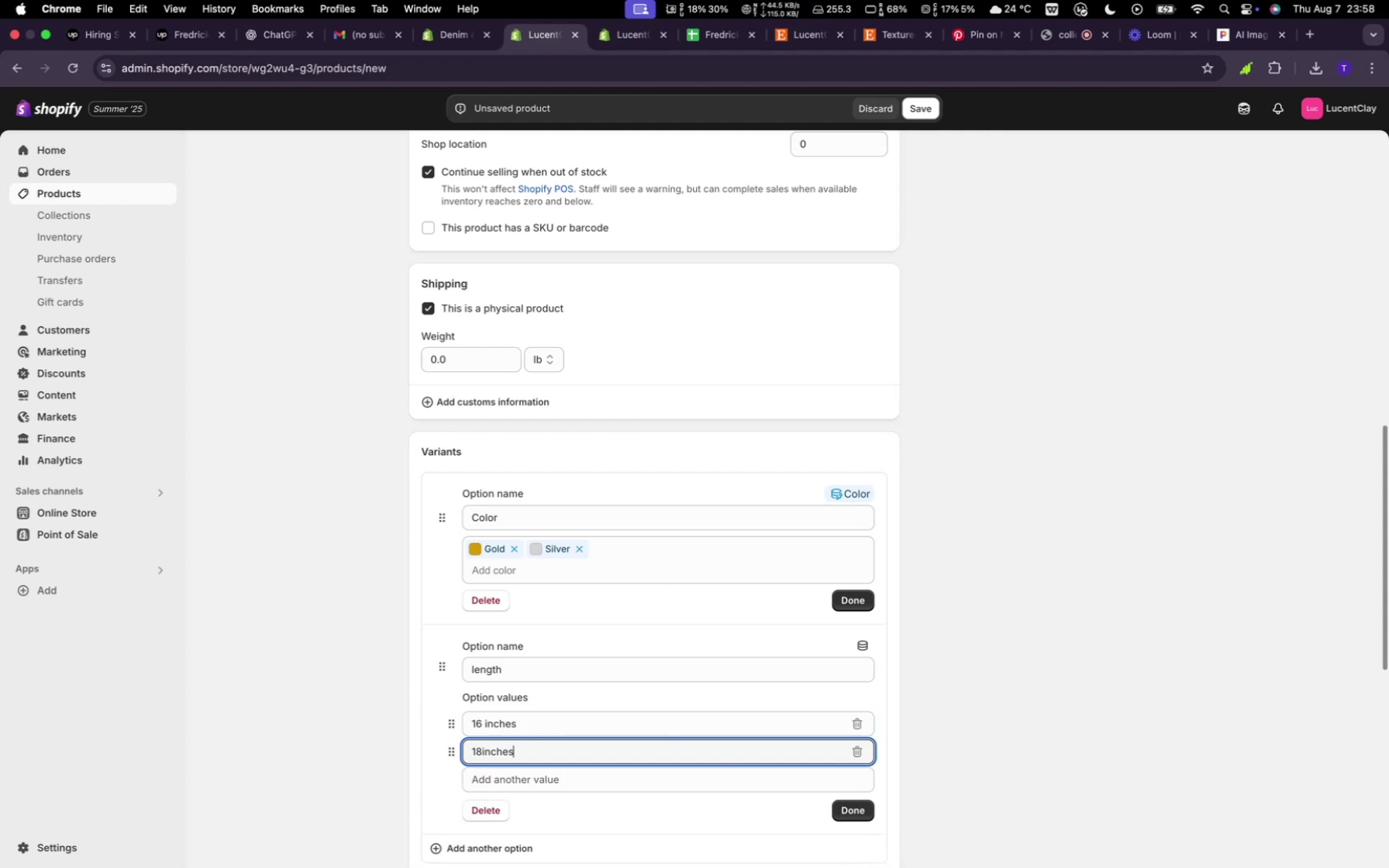 
scroll: coordinate [937, 731], scroll_direction: down, amount: 30.0
 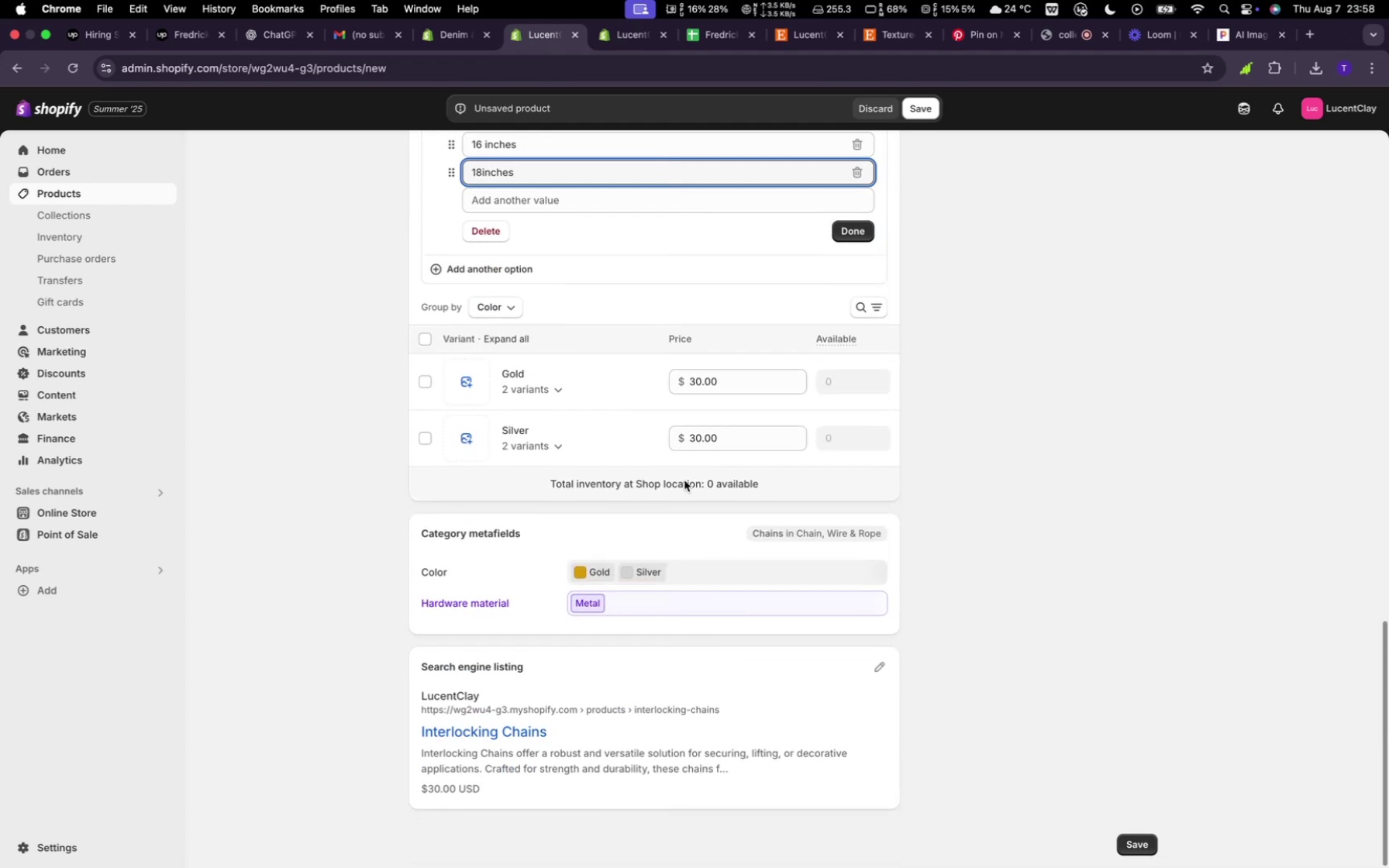 
left_click([519, 305])
 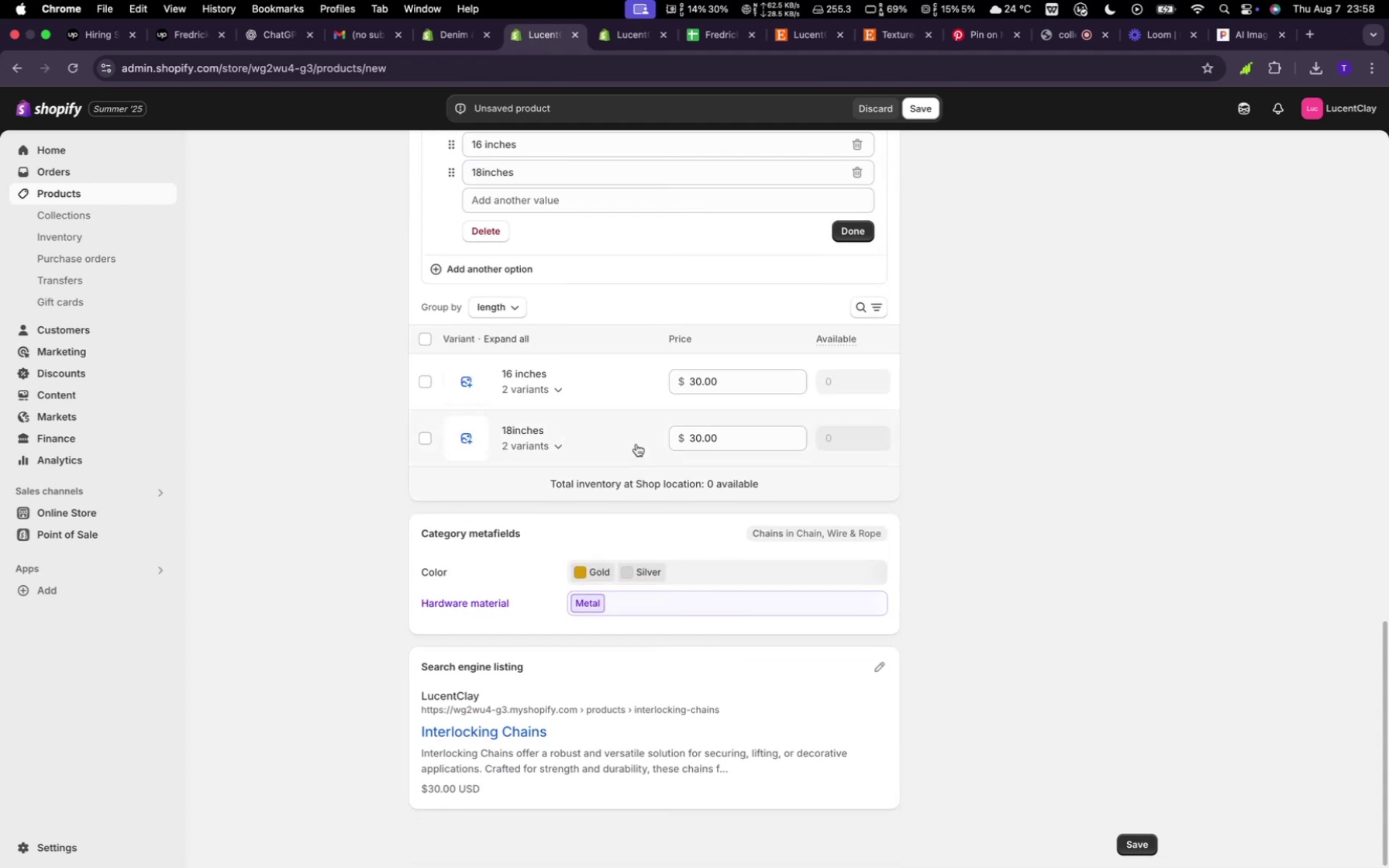 
left_click([701, 436])
 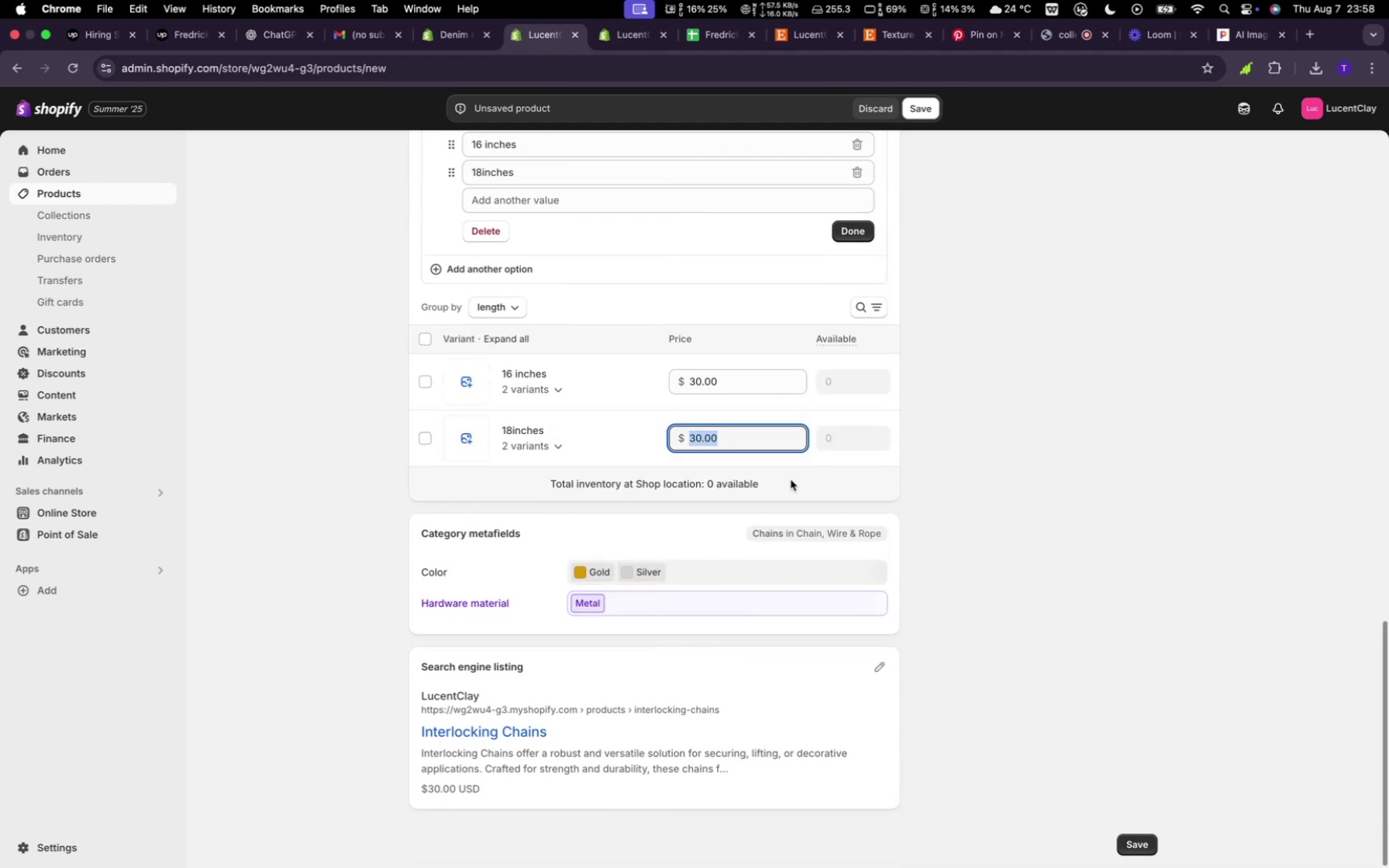 
type(40)
 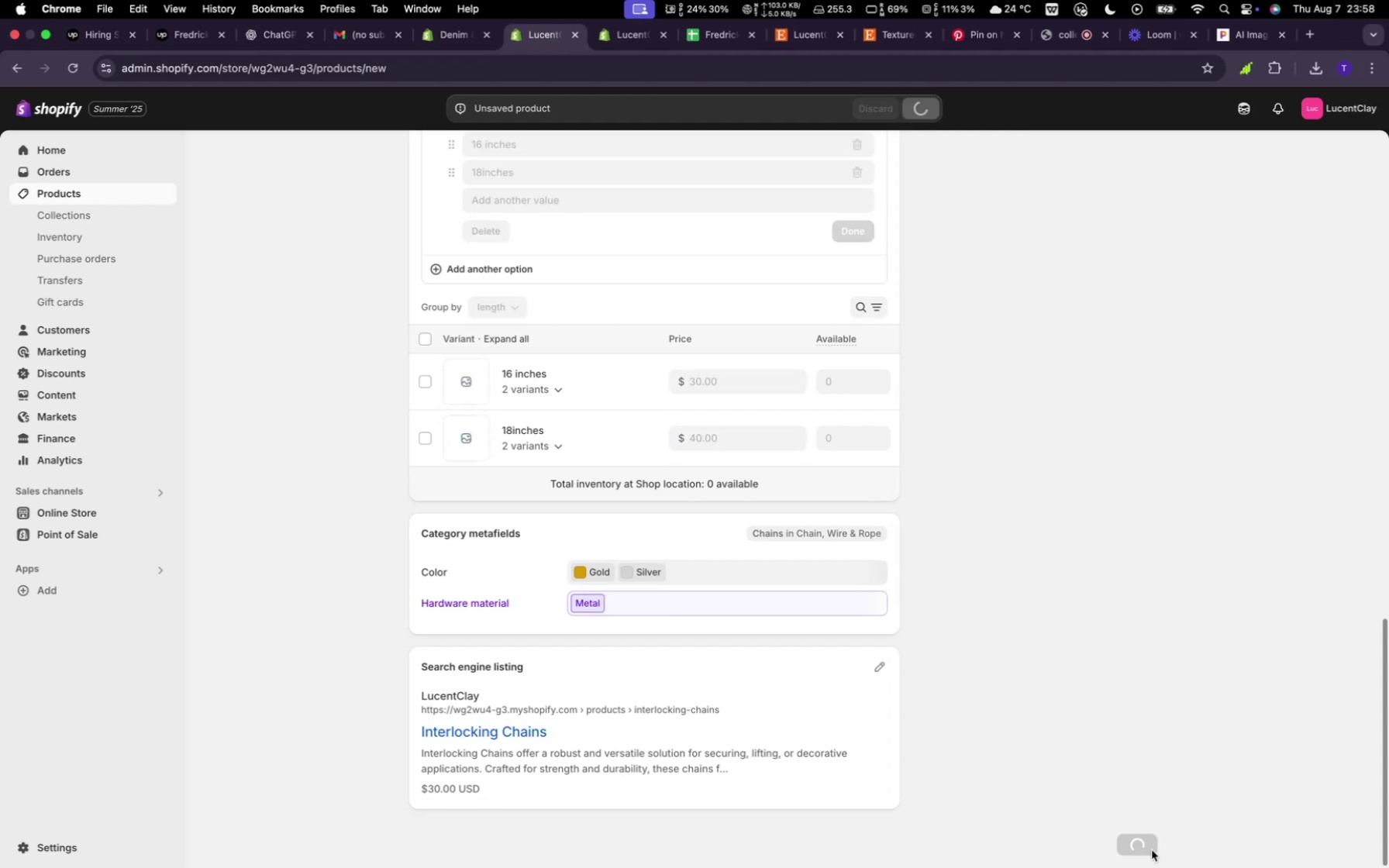 
wait(8.41)
 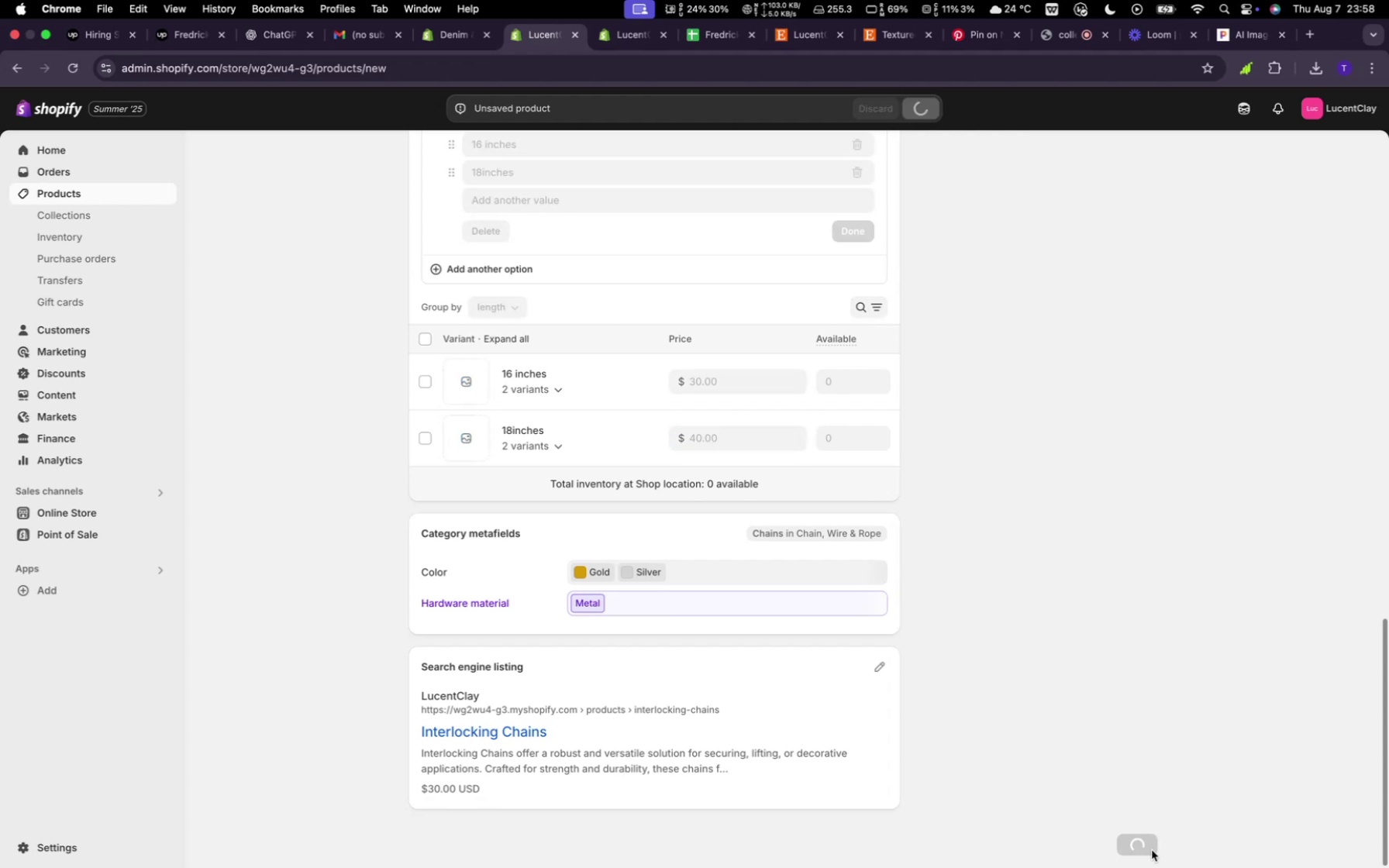 
left_click([633, 43])
 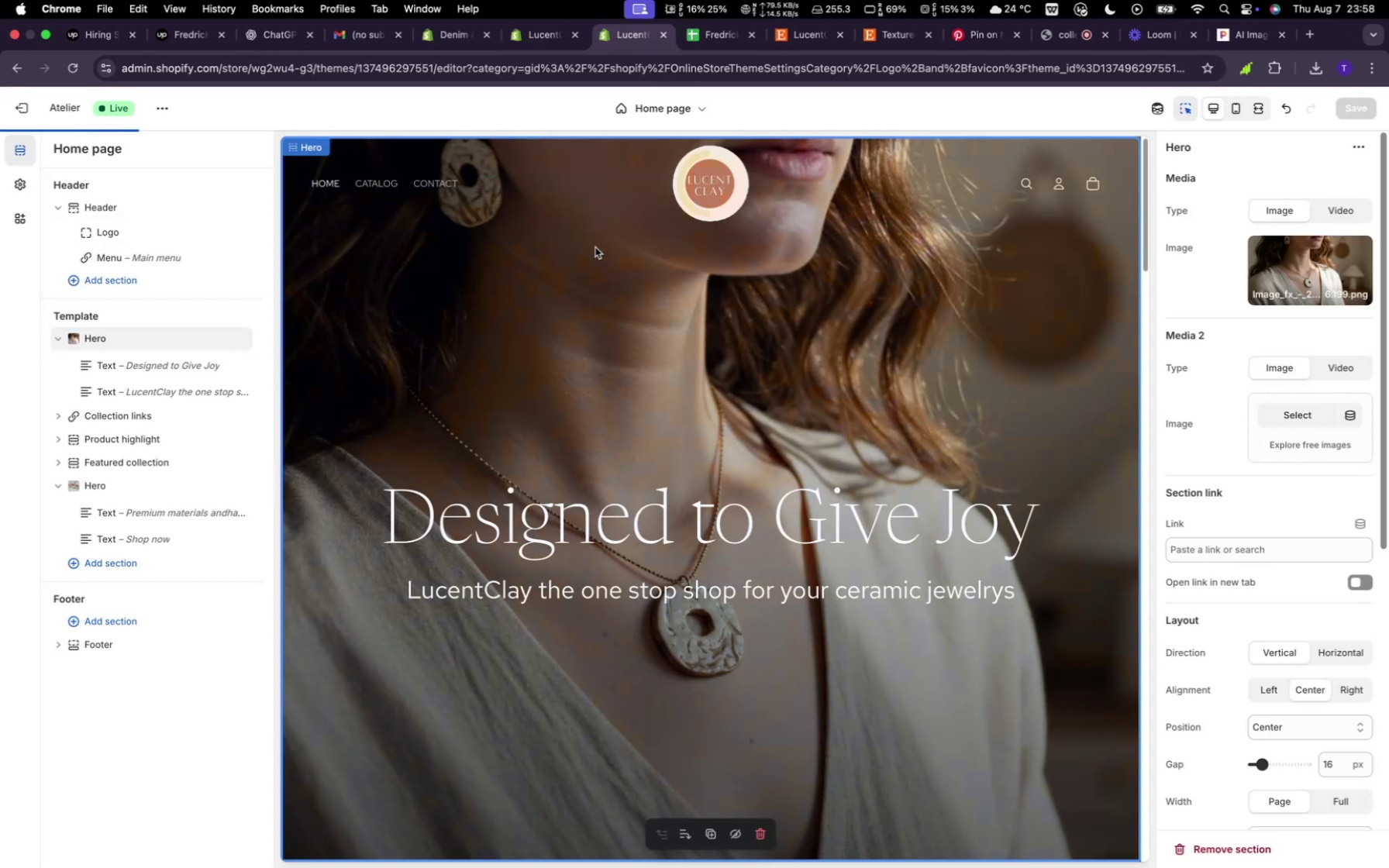 
scroll: coordinate [756, 377], scroll_direction: down, amount: 24.0
 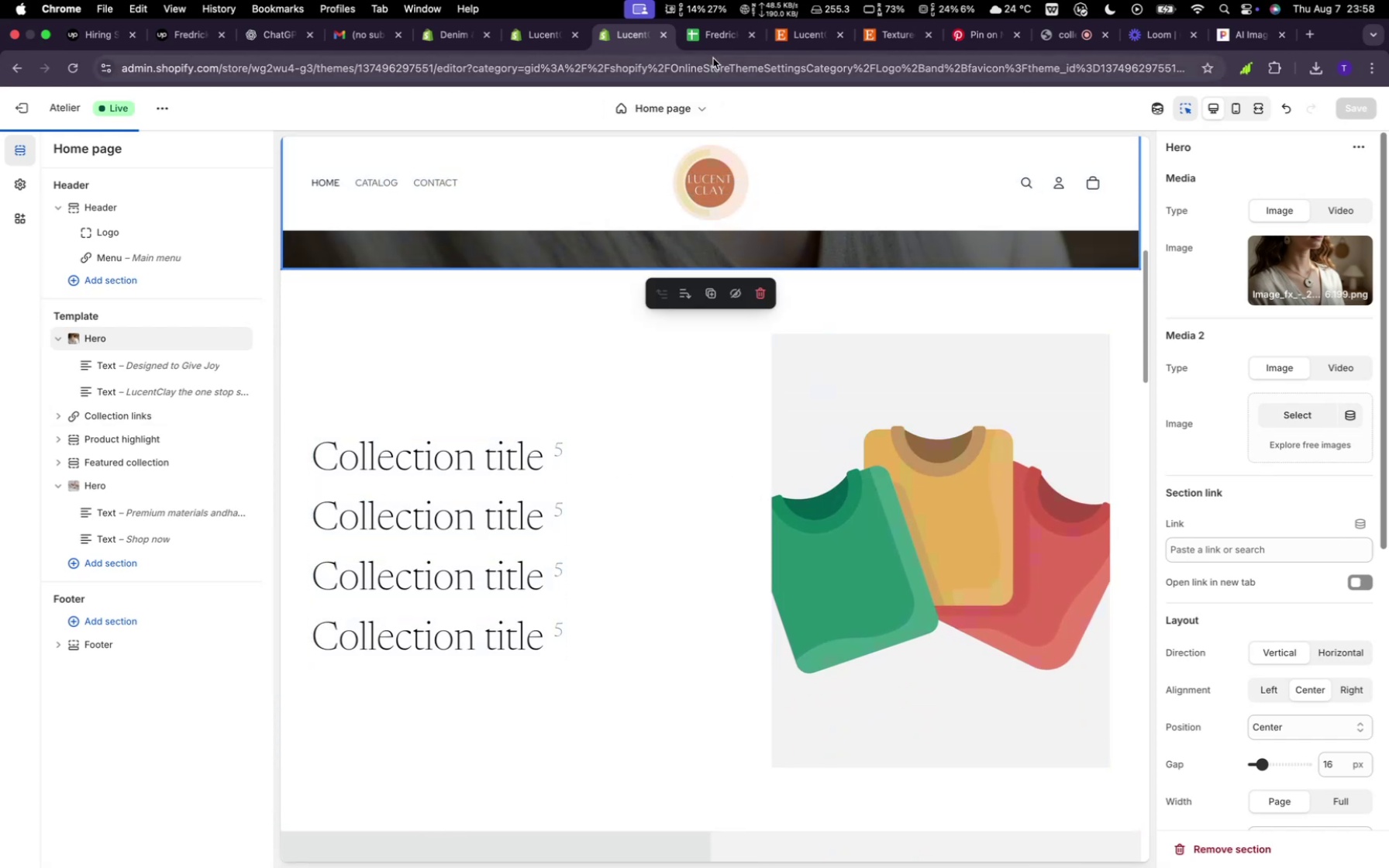 
wait(6.36)
 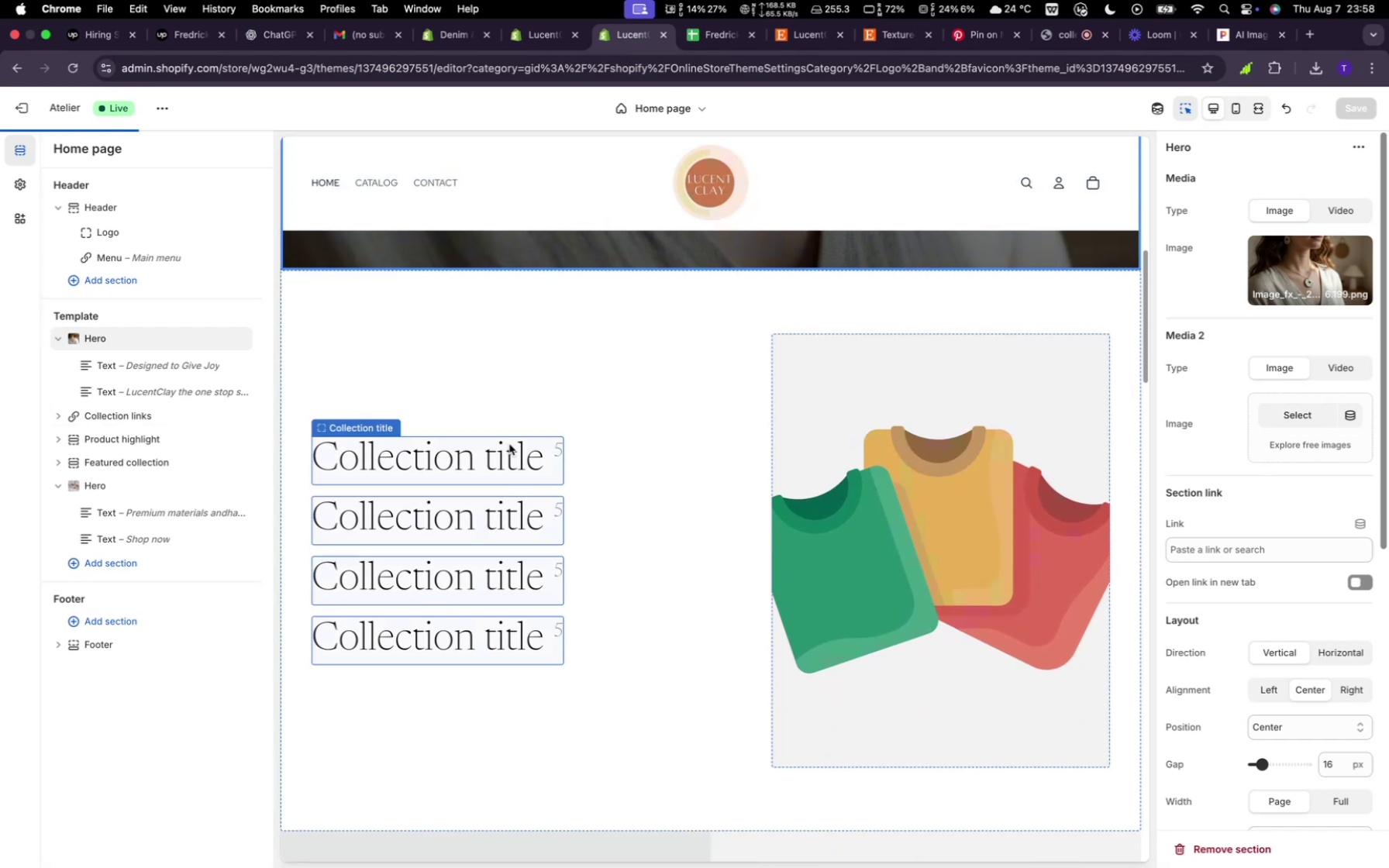 
left_click([545, 41])
 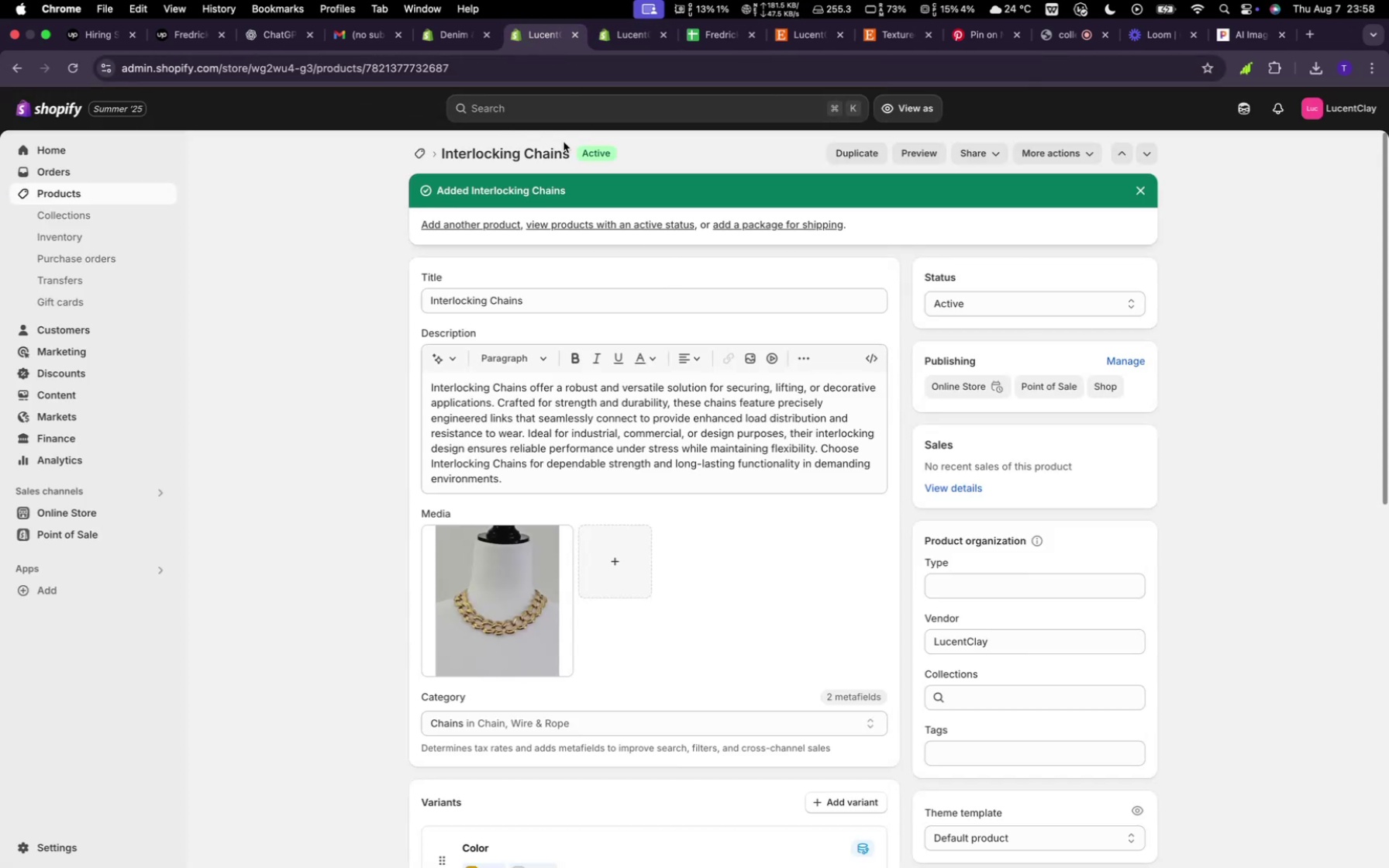 
left_click([455, 40])
 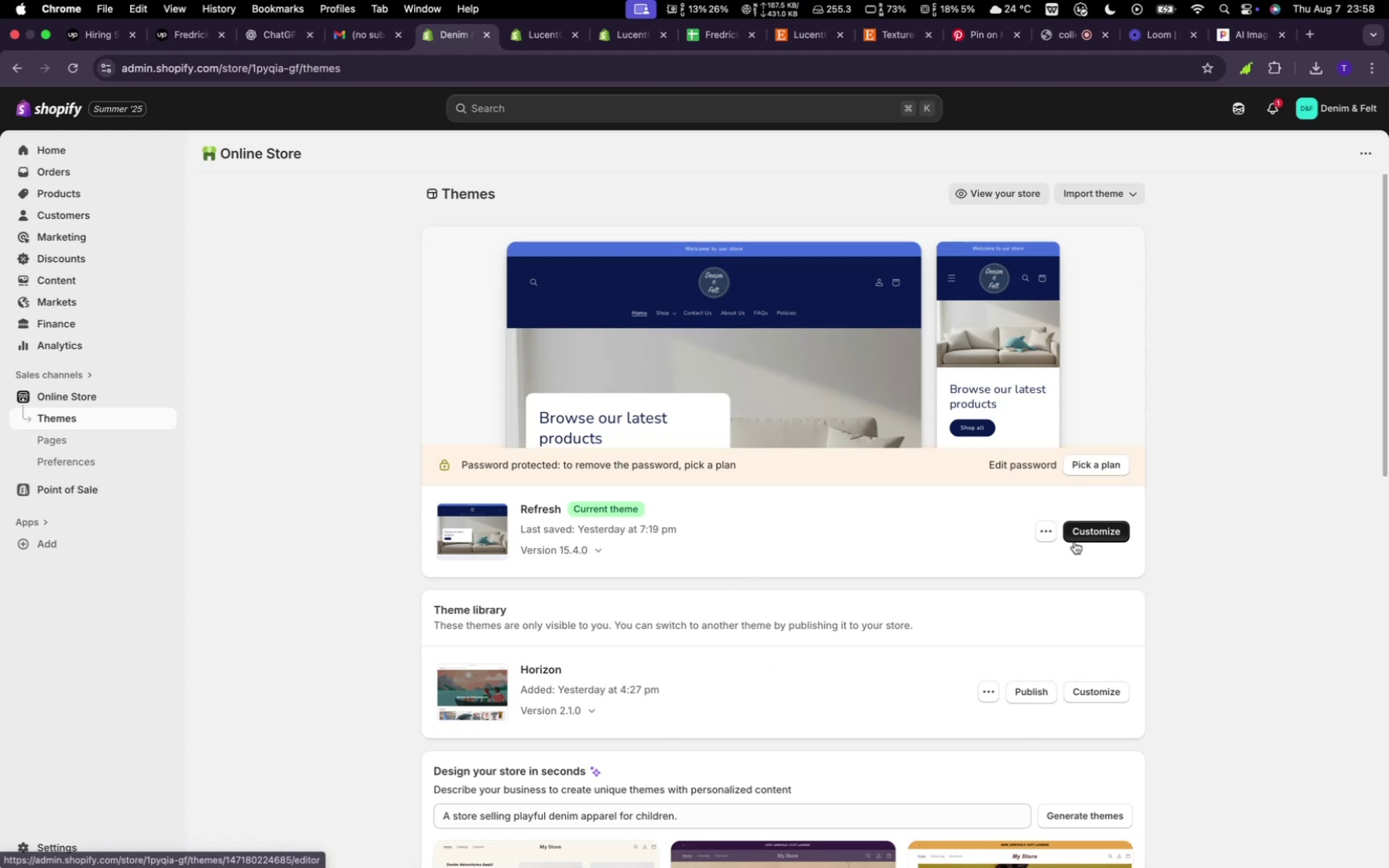 
scroll: coordinate [1077, 802], scroll_direction: up, amount: 2.0
 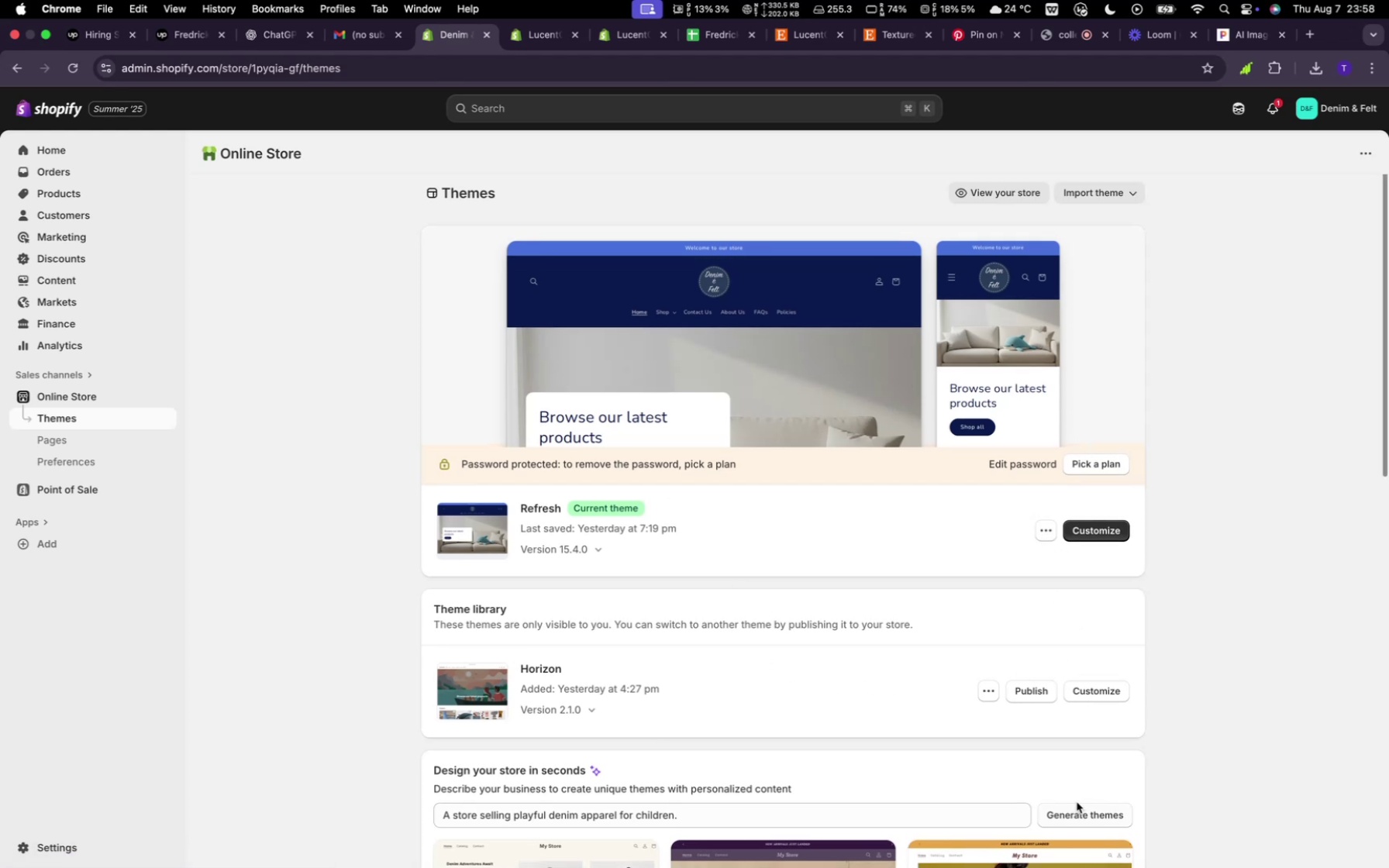 
scroll: coordinate [950, 728], scroll_direction: down, amount: 2.0
 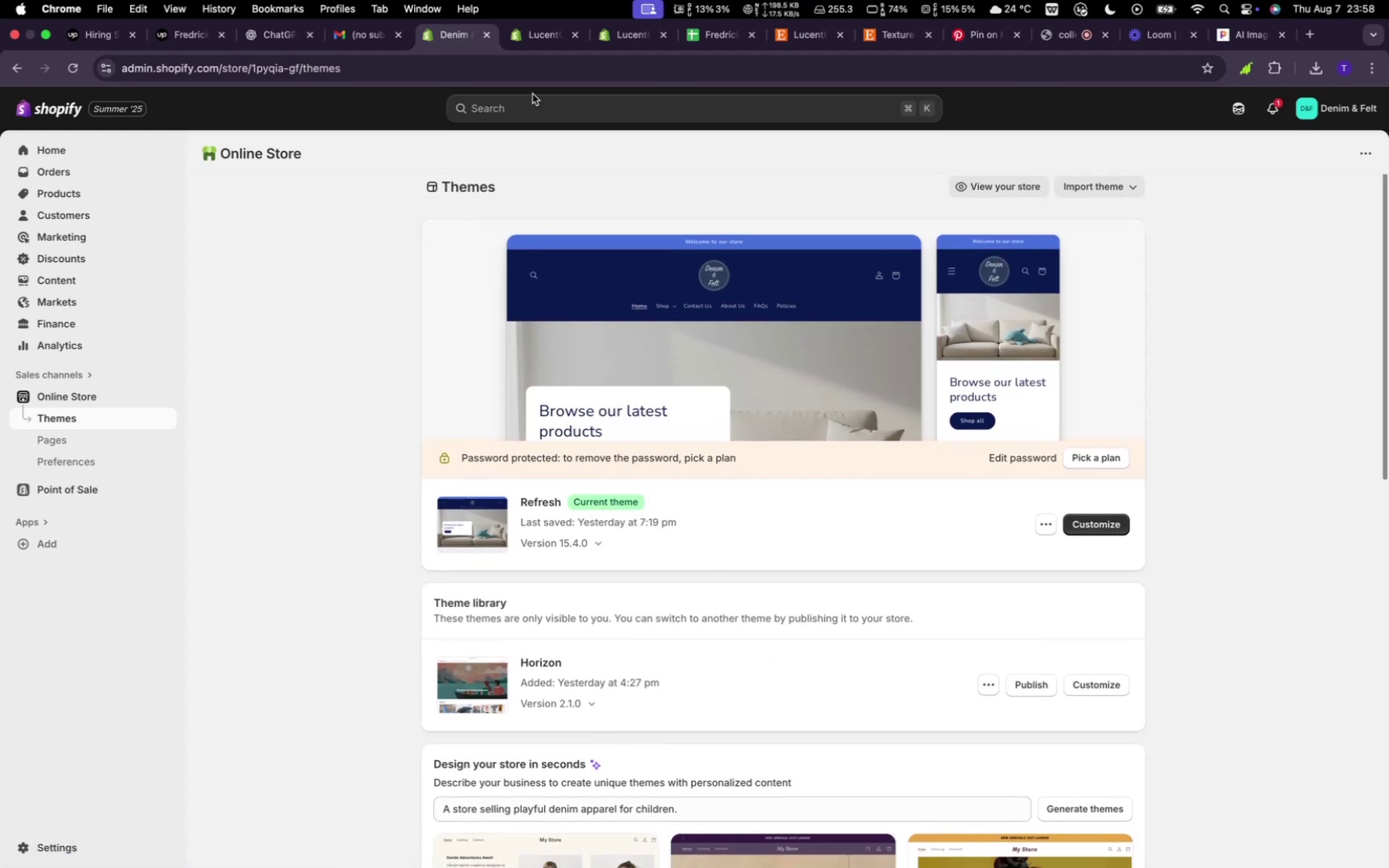 
left_click([551, 26])
 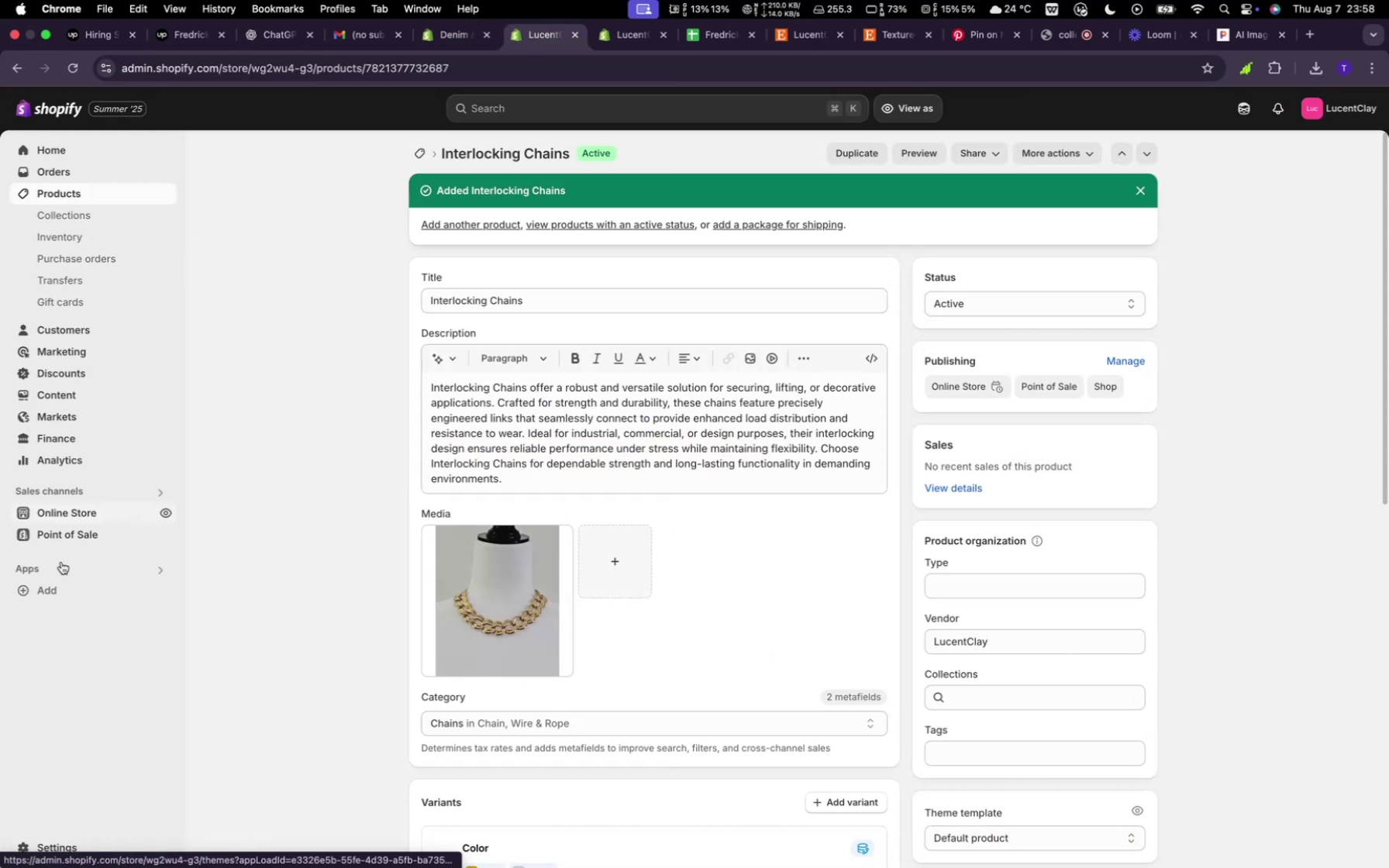 
left_click([80, 508])
 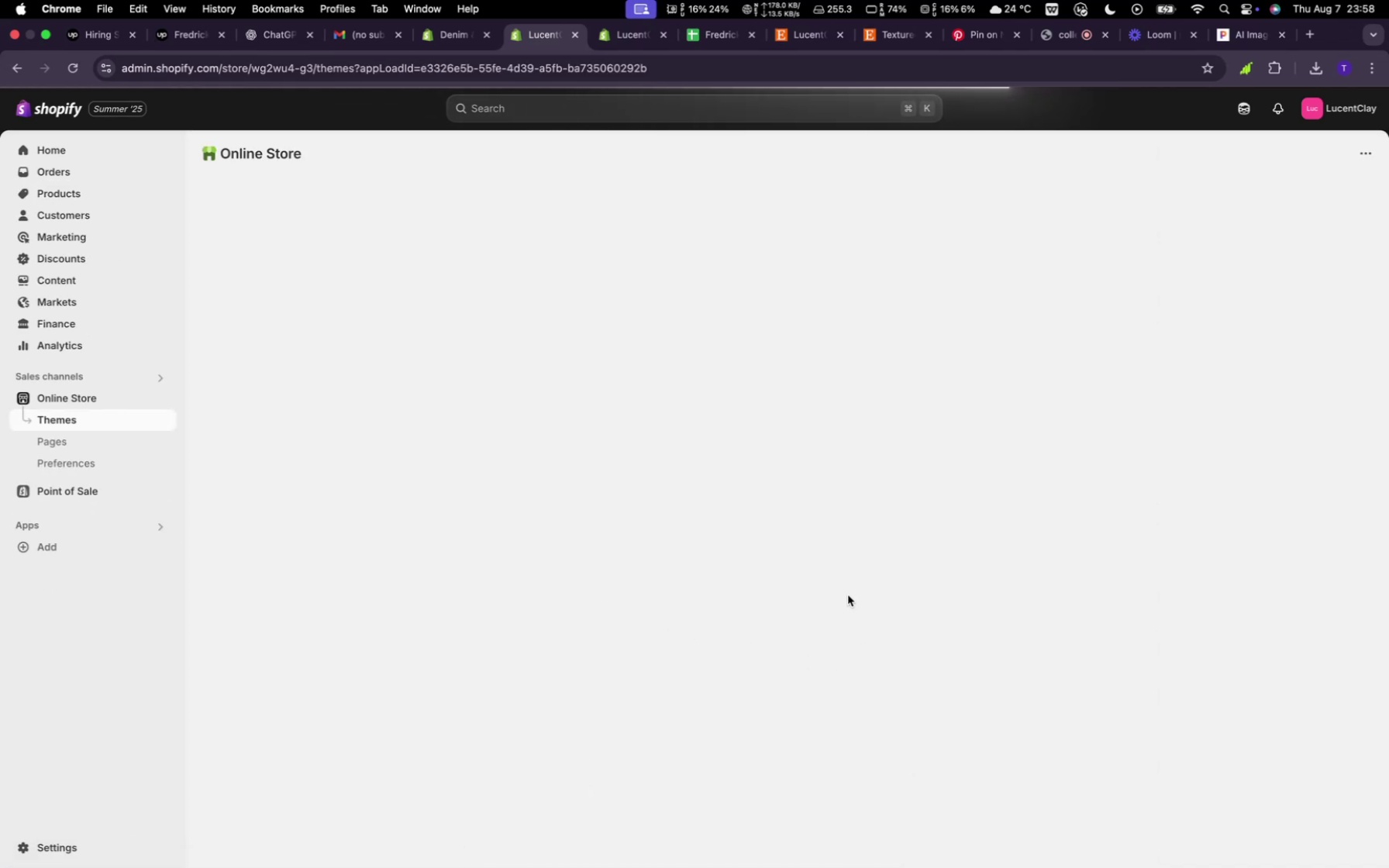 
scroll: coordinate [982, 737], scroll_direction: down, amount: 10.0
 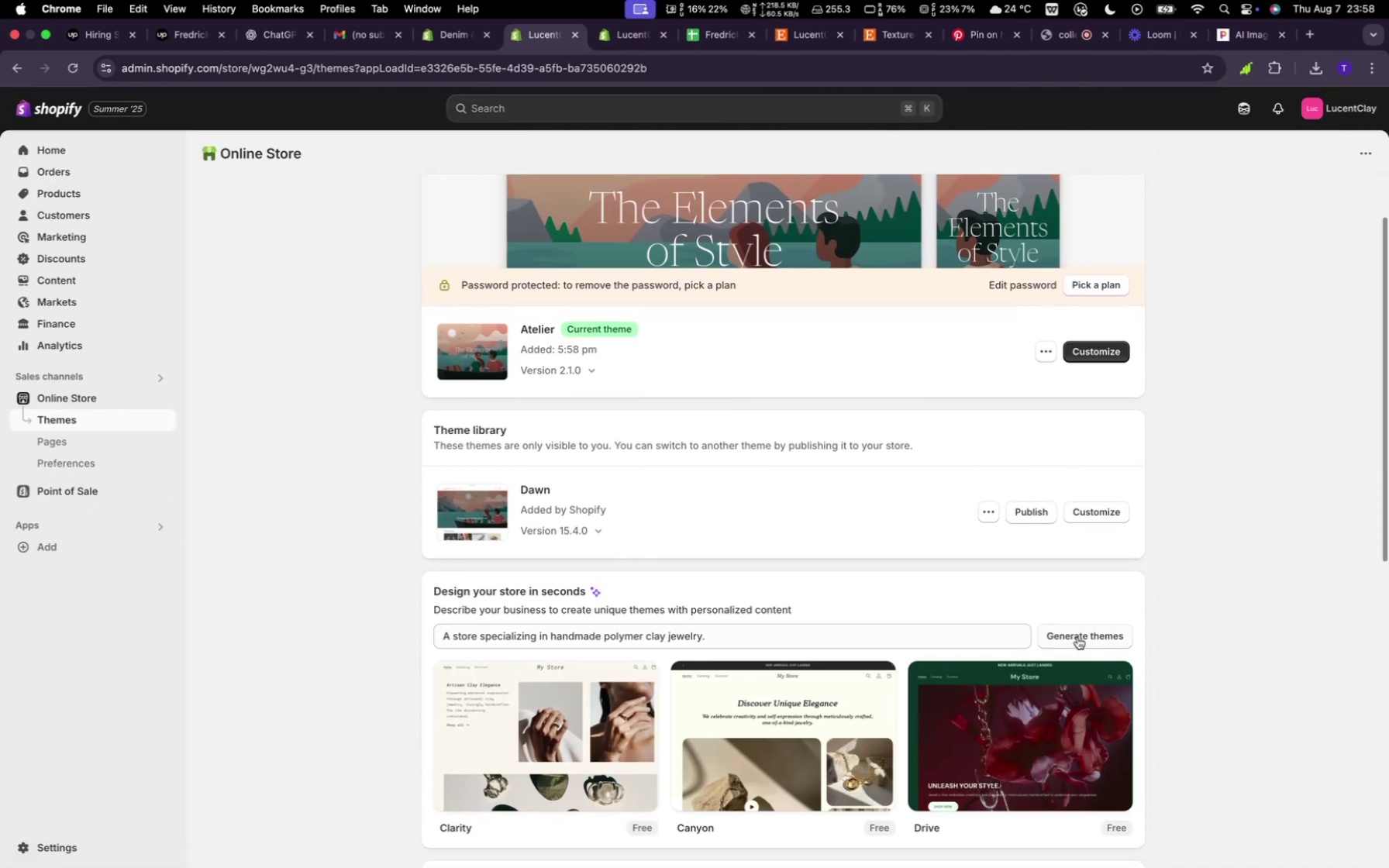 
left_click([1077, 637])
 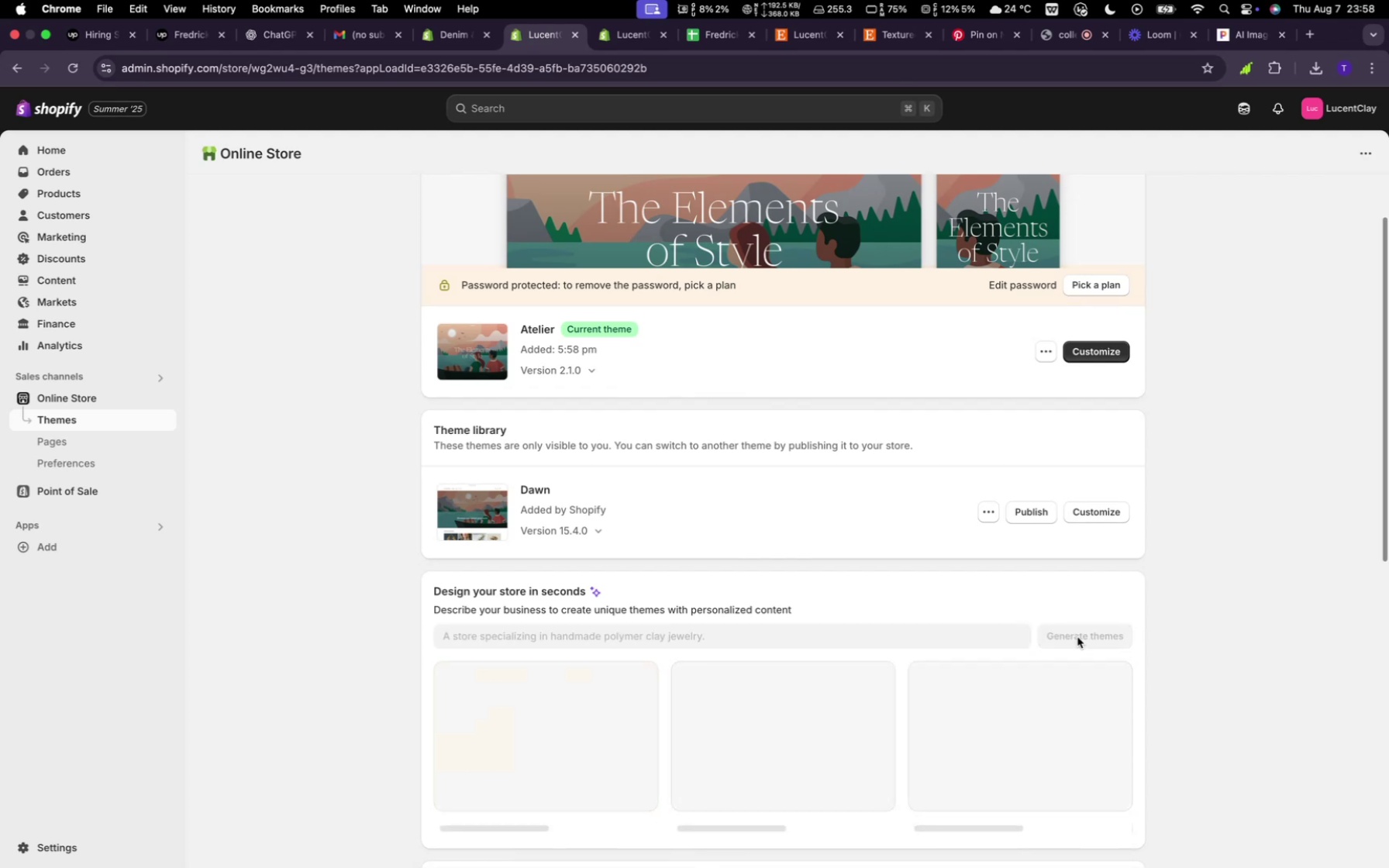 
scroll: coordinate [794, 656], scroll_direction: down, amount: 19.0
 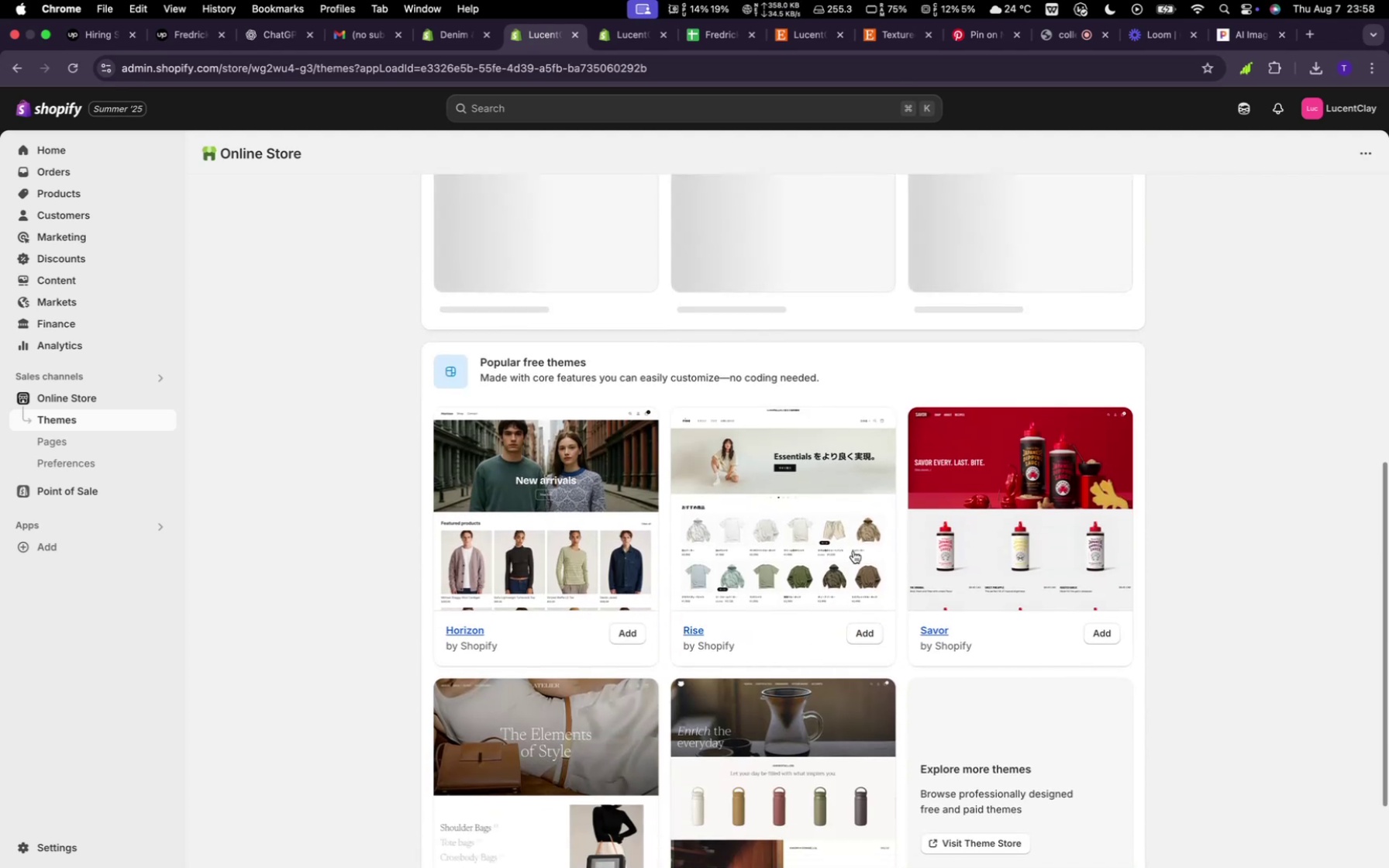 
left_click([951, 728])
 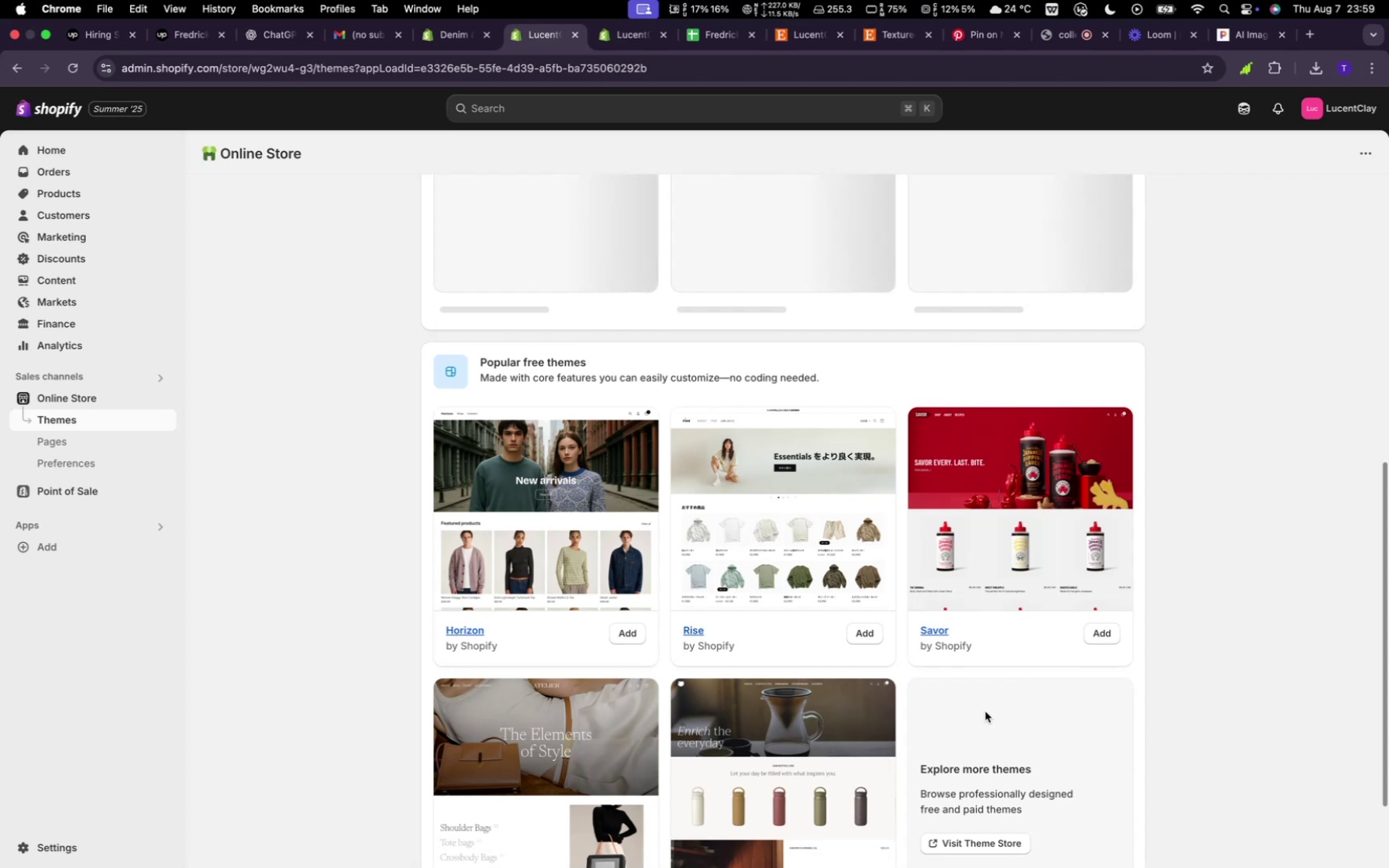 
wait(7.4)
 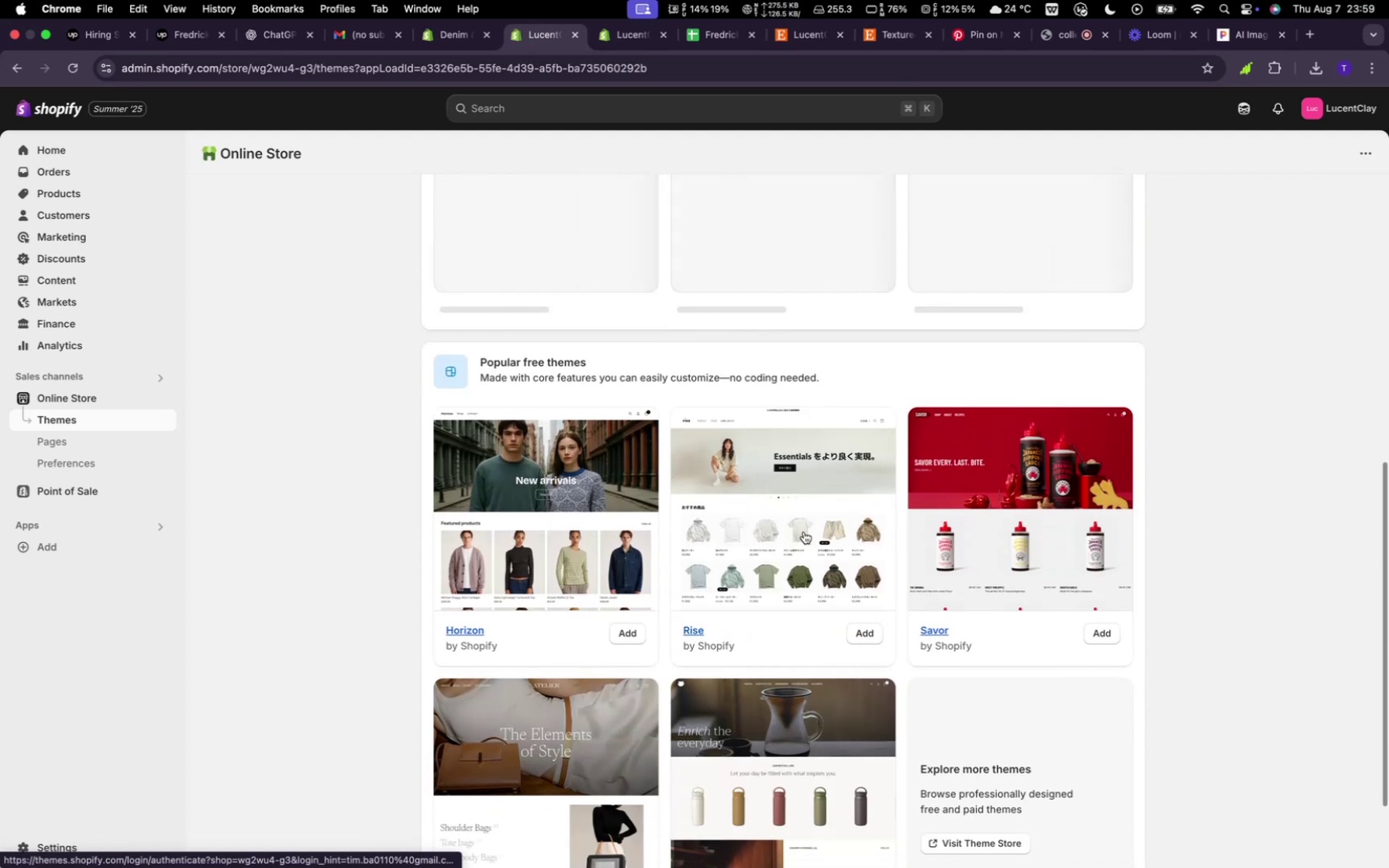 
left_click([974, 849])
 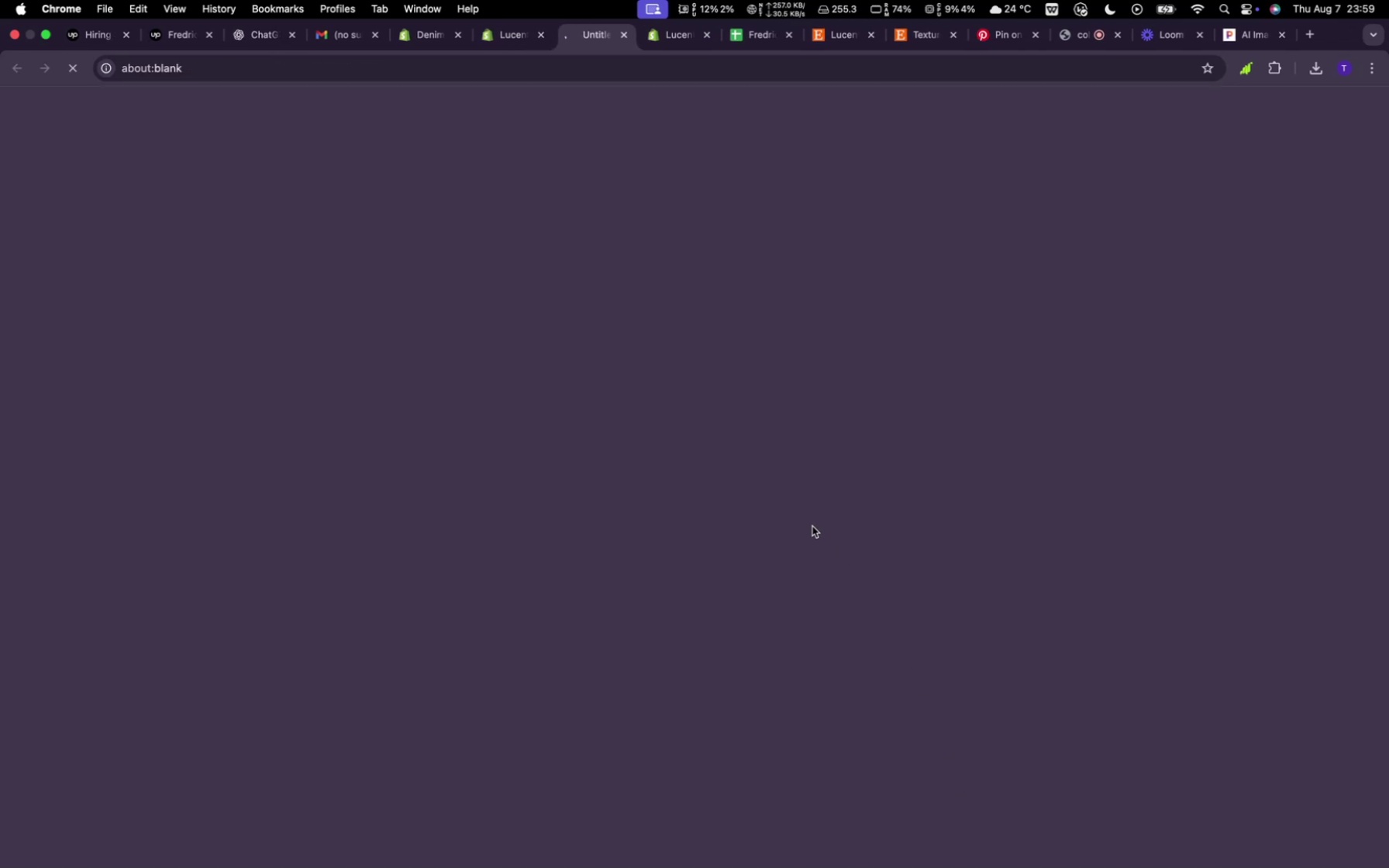 
wait(9.54)
 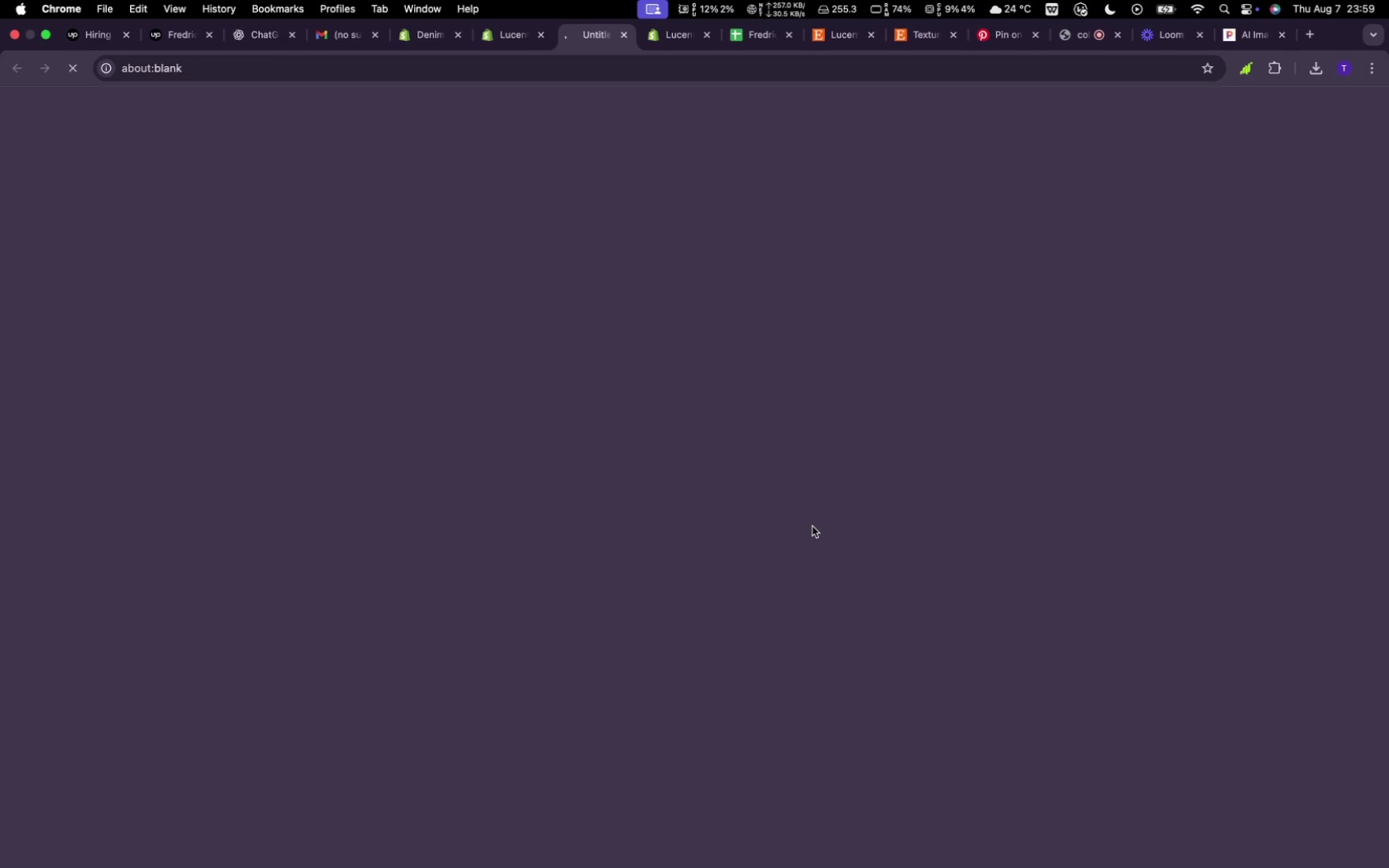 
scroll: coordinate [888, 541], scroll_direction: down, amount: 55.0
 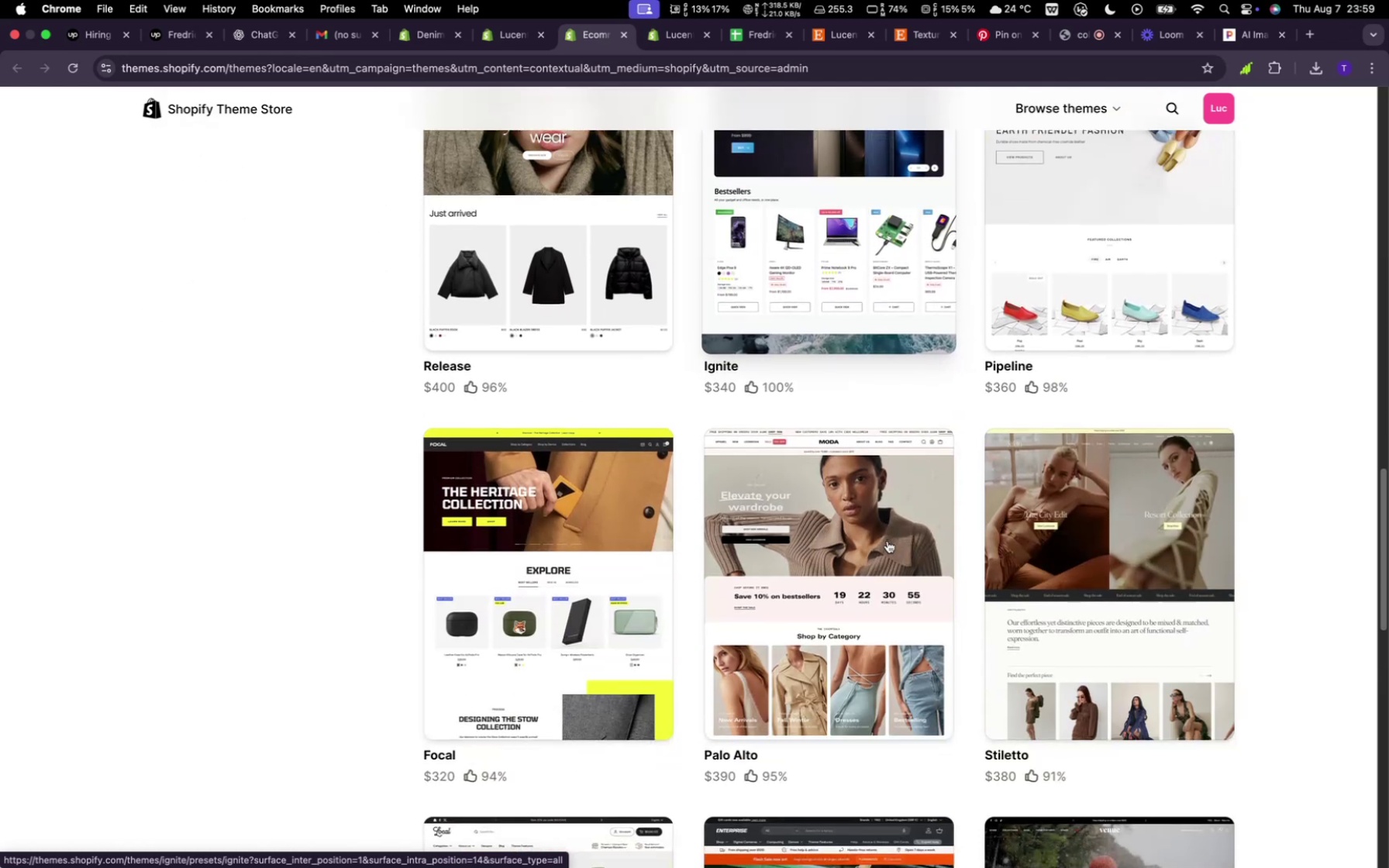 
scroll: coordinate [891, 537], scroll_direction: up, amount: 54.0
 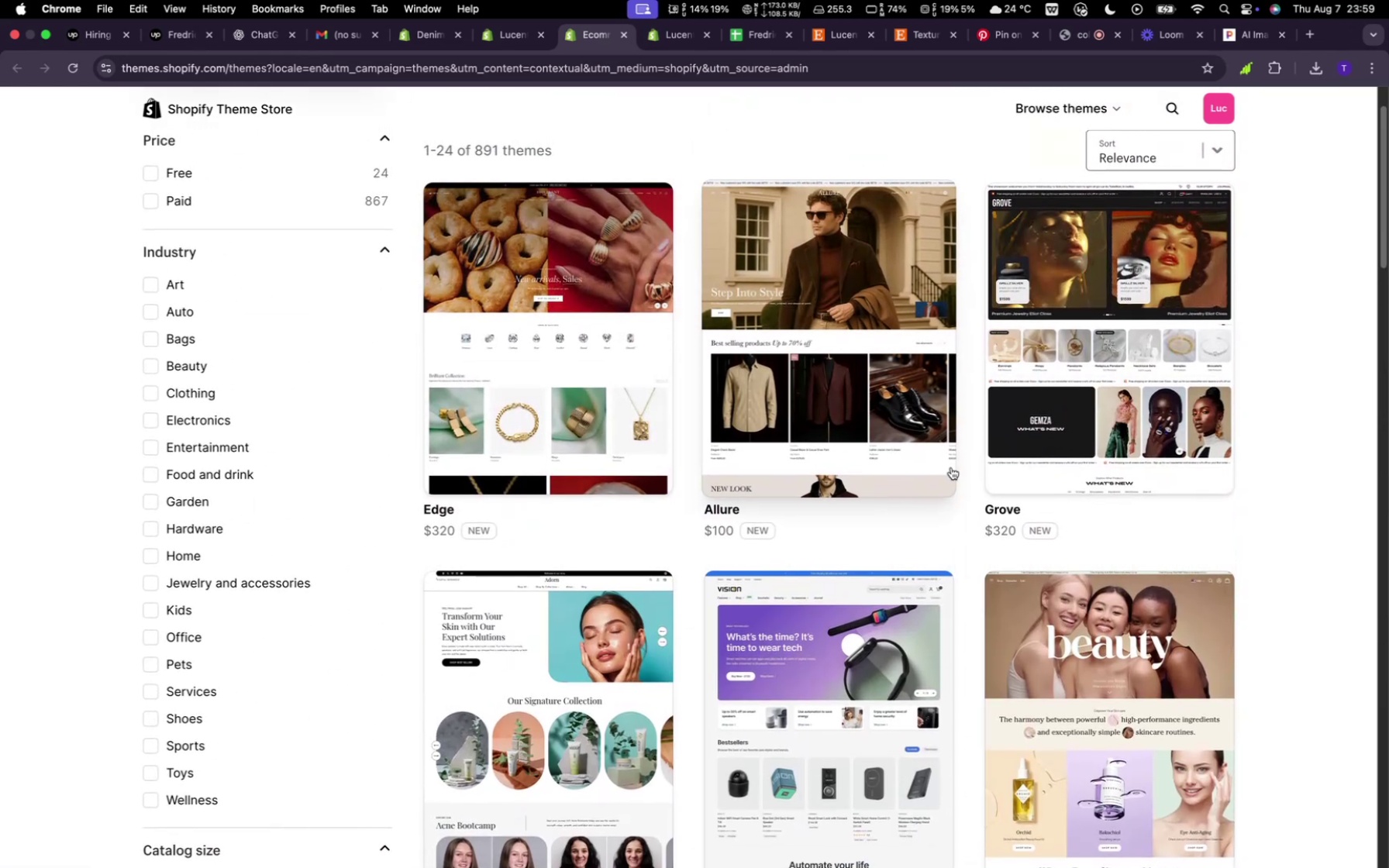 
scroll: coordinate [870, 563], scroll_direction: down, amount: 39.0
 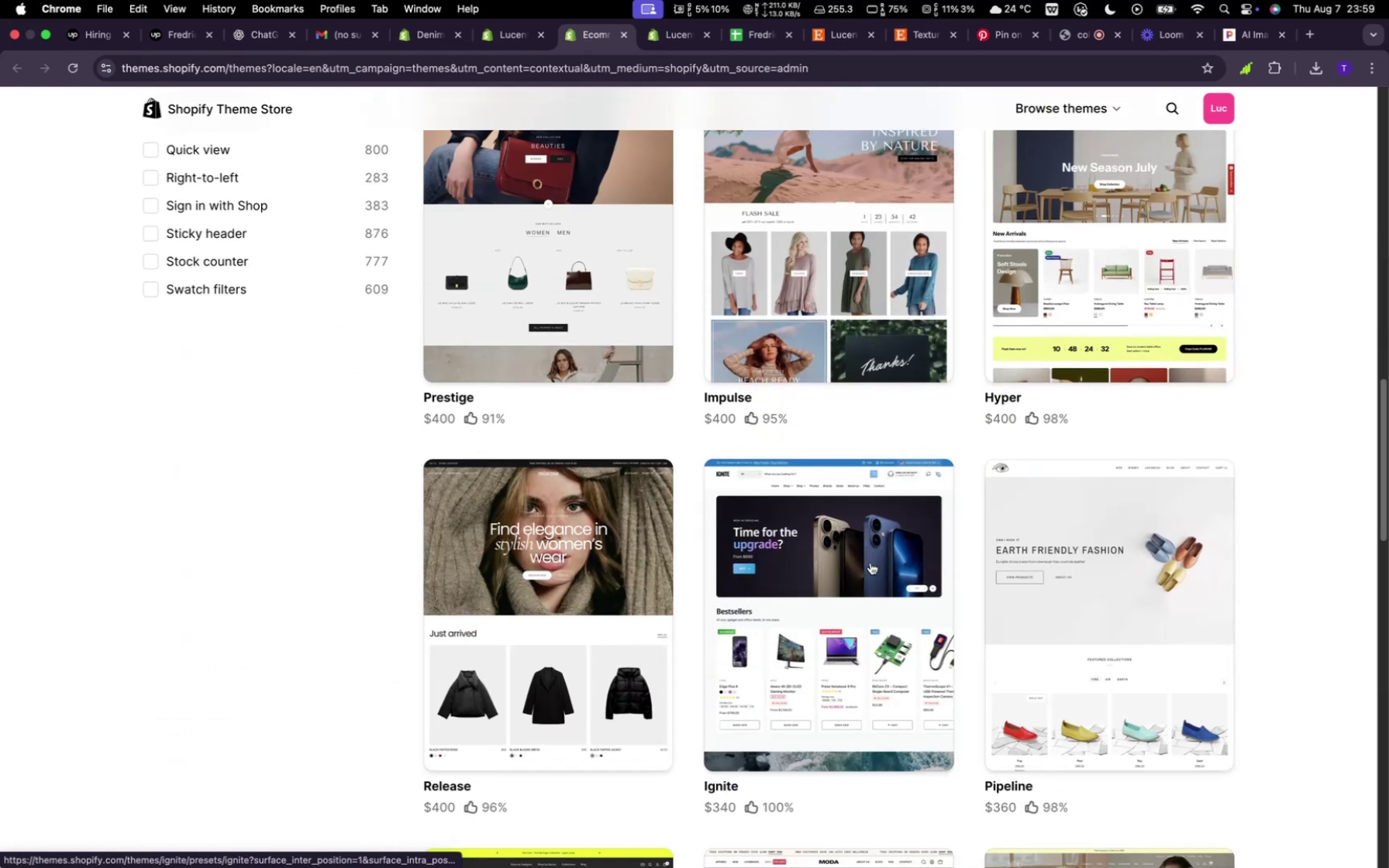 
scroll: coordinate [288, 322], scroll_direction: up, amount: 56.0
 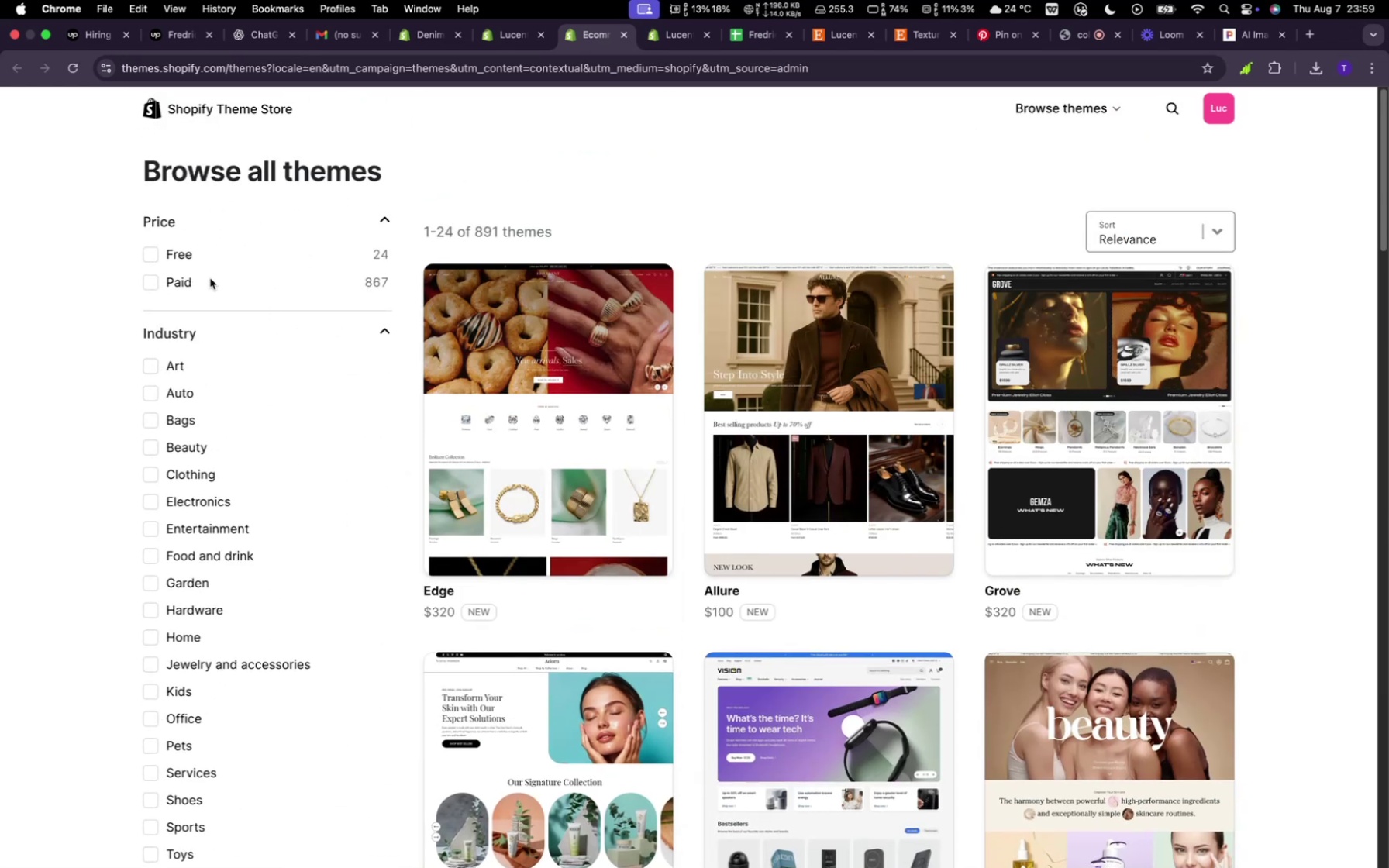 
left_click([158, 257])
 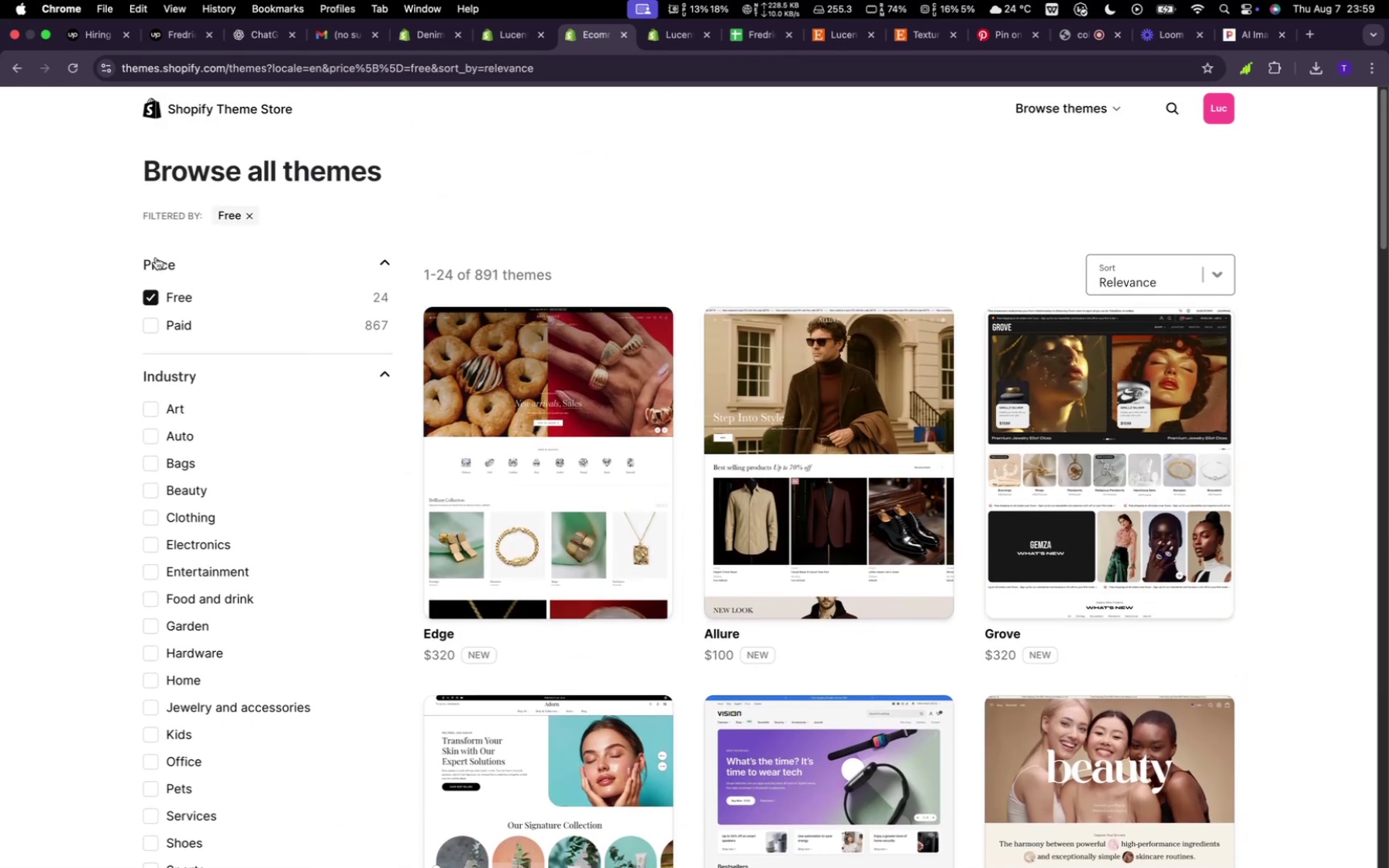 
scroll: coordinate [753, 583], scroll_direction: down, amount: 22.0
 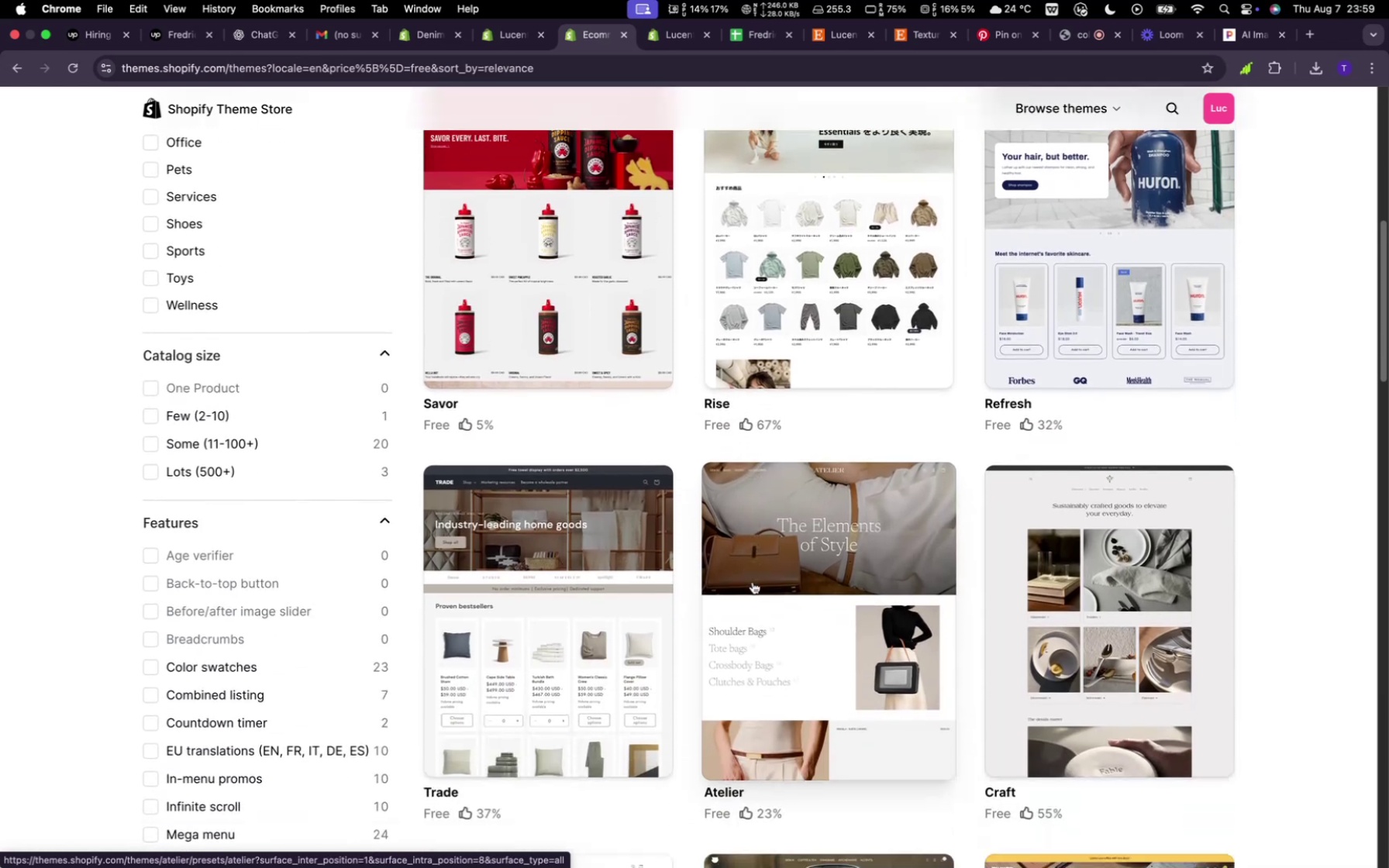 
left_click([839, 572])
 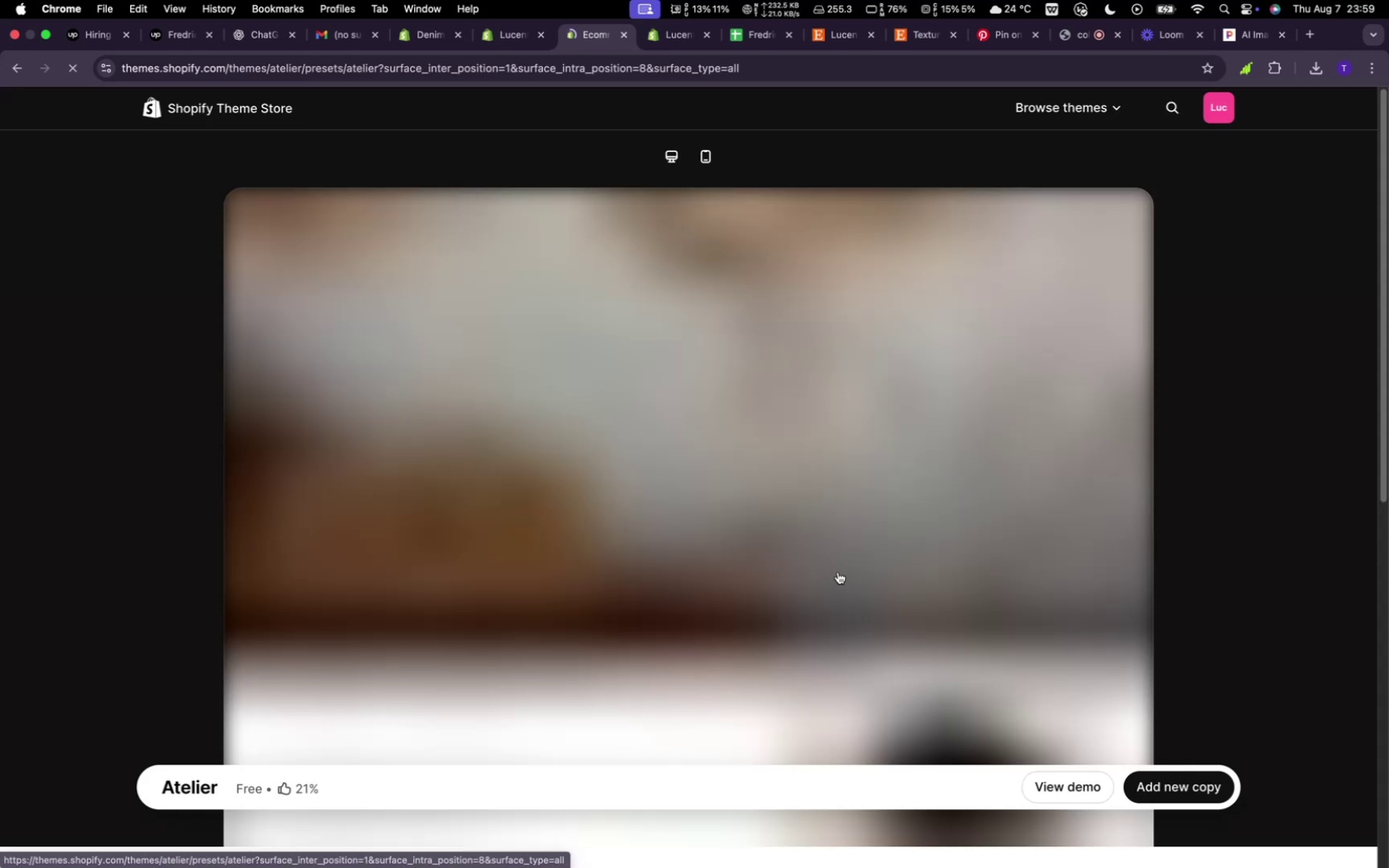 
left_click([1067, 785])
 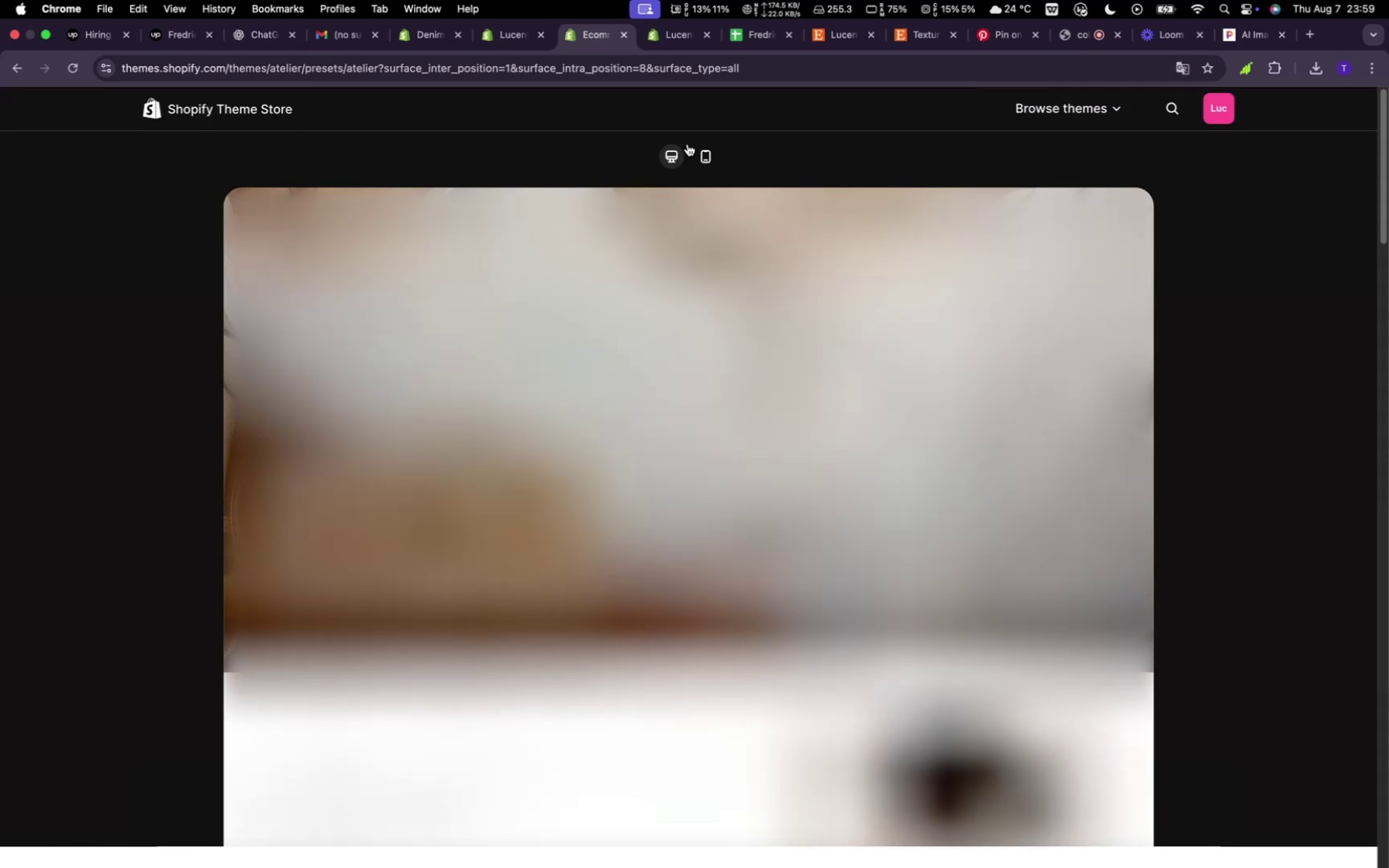 
left_click([715, 167])
 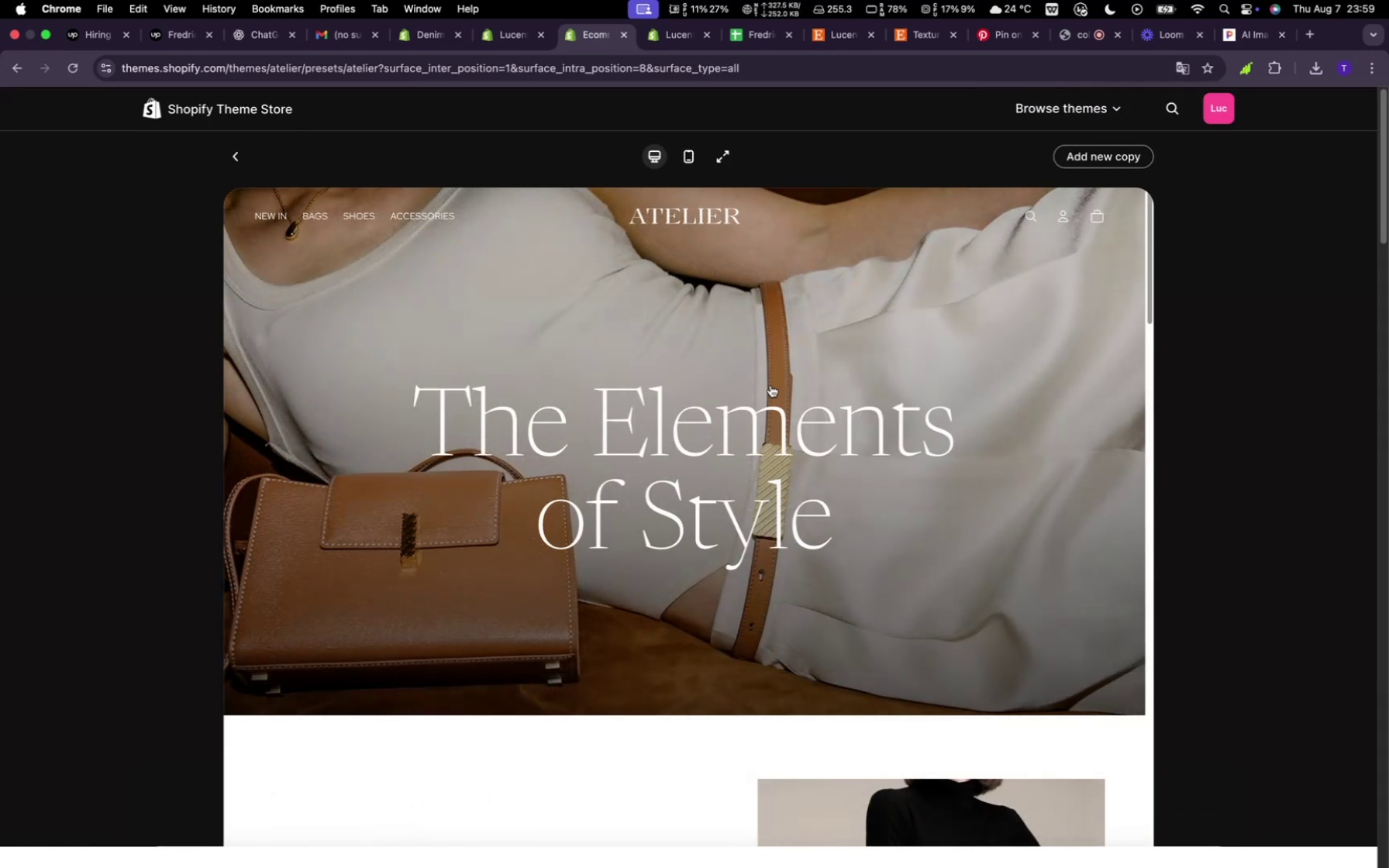 
left_click([721, 156])
 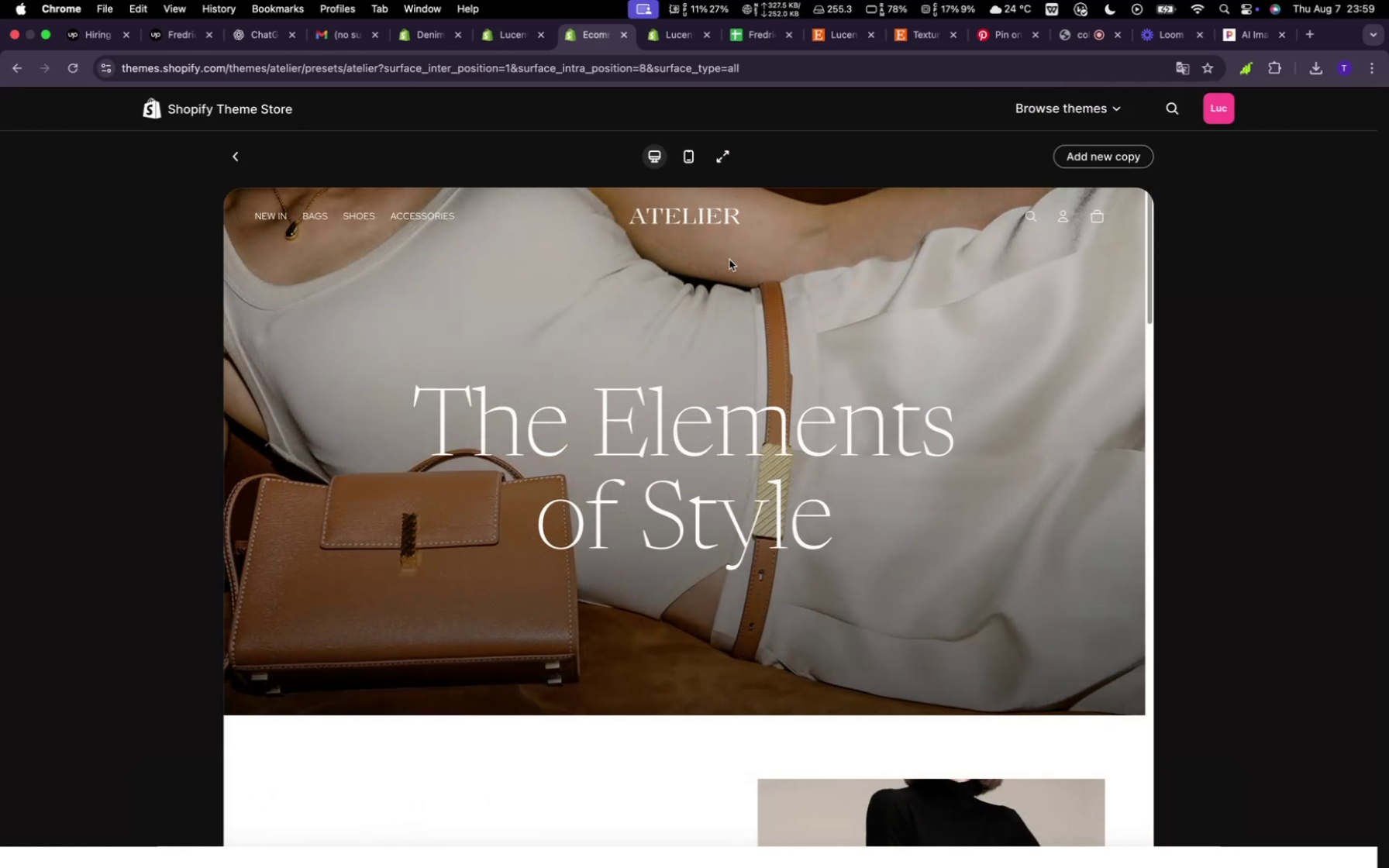 
scroll: coordinate [779, 465], scroll_direction: down, amount: 19.0
 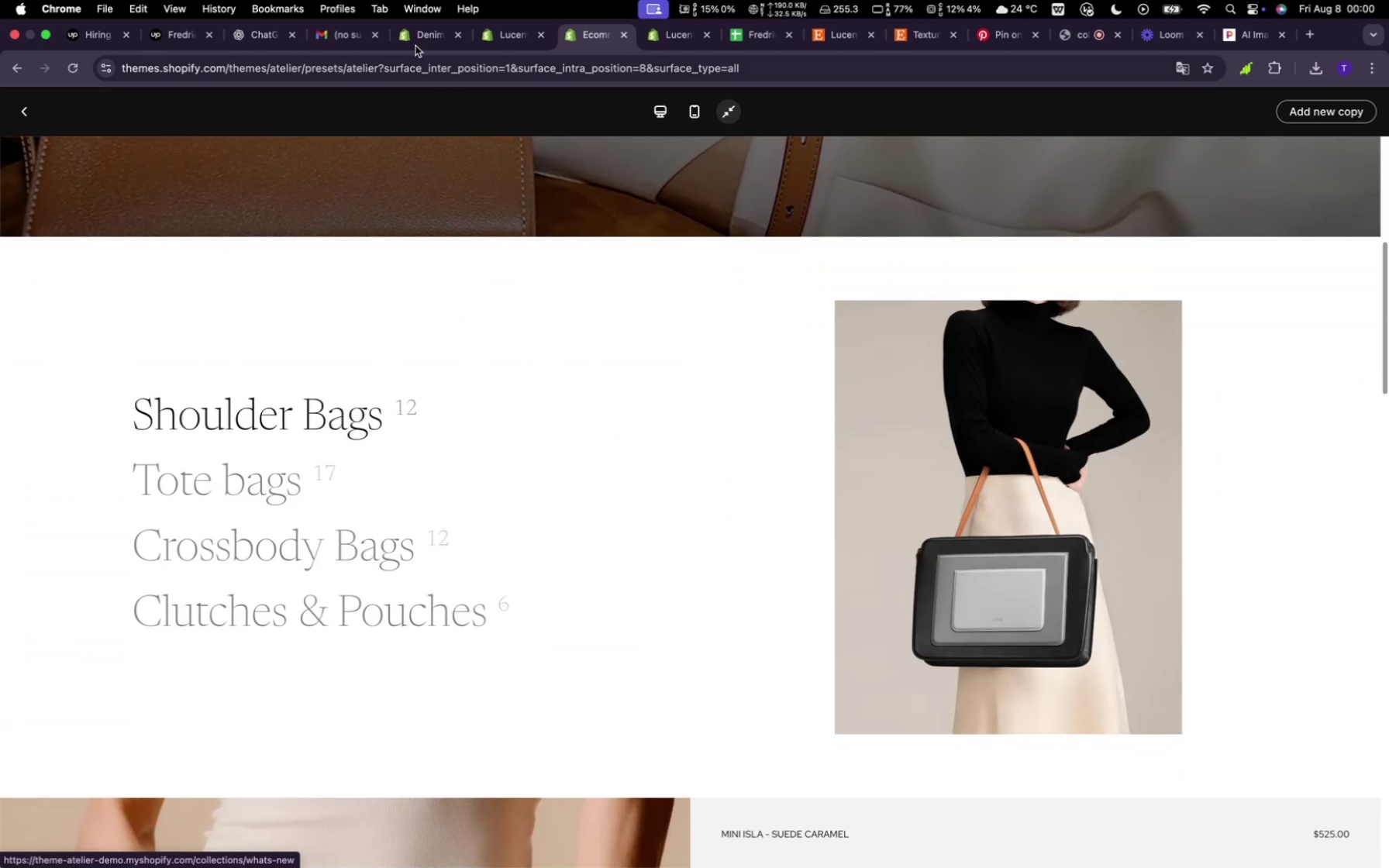 
wait(10.75)
 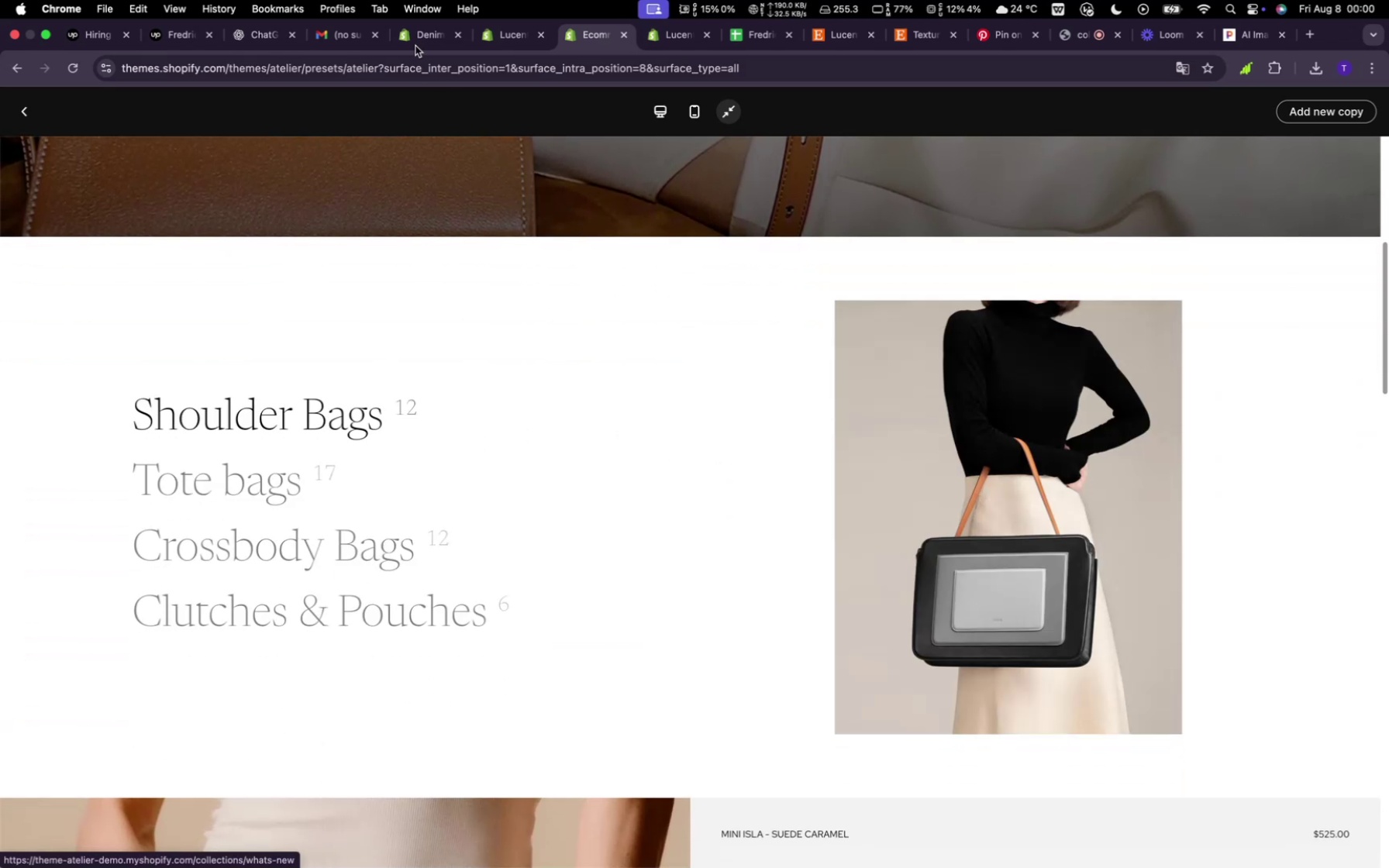 
left_click([518, 41])
 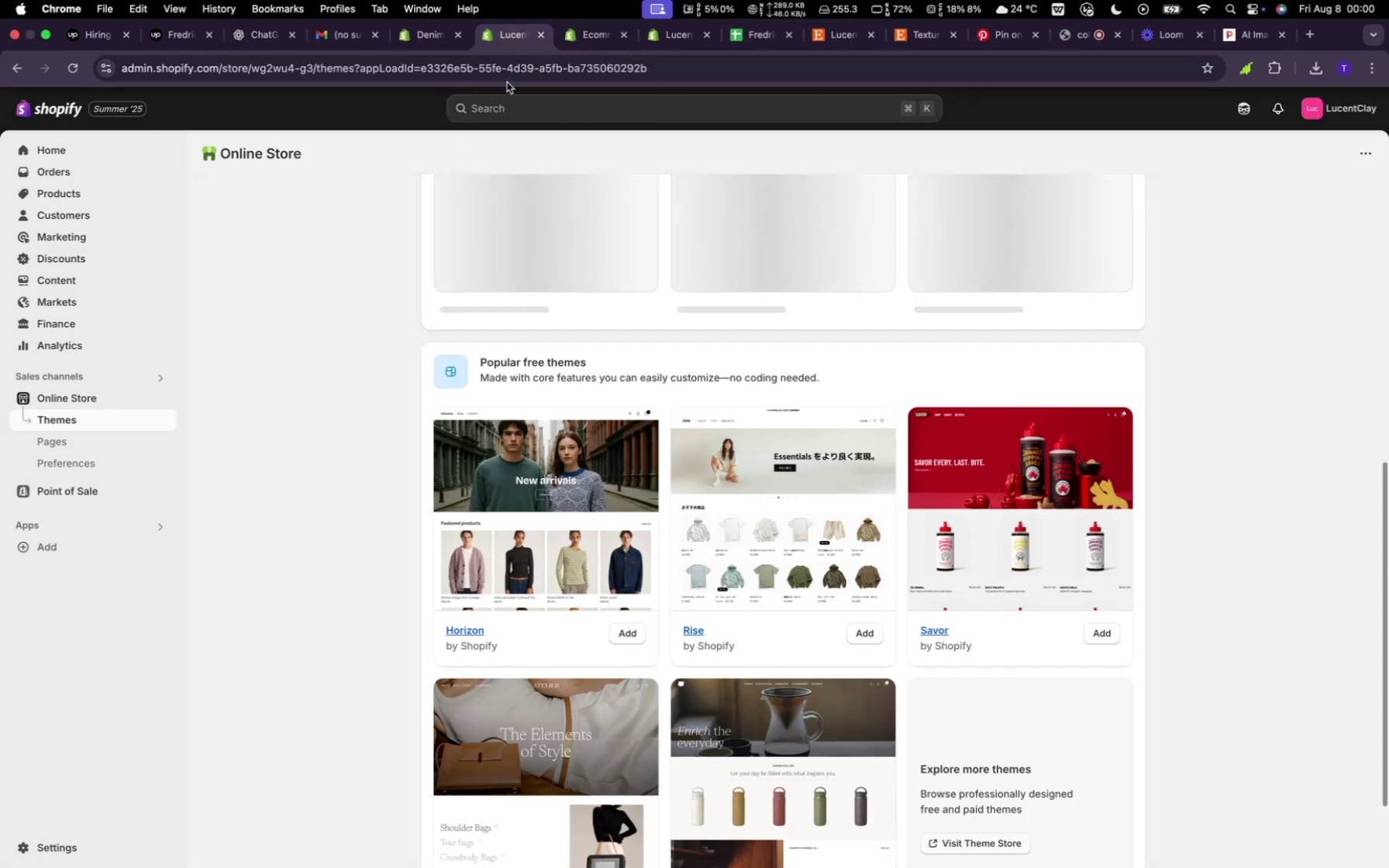 
left_click([426, 31])
 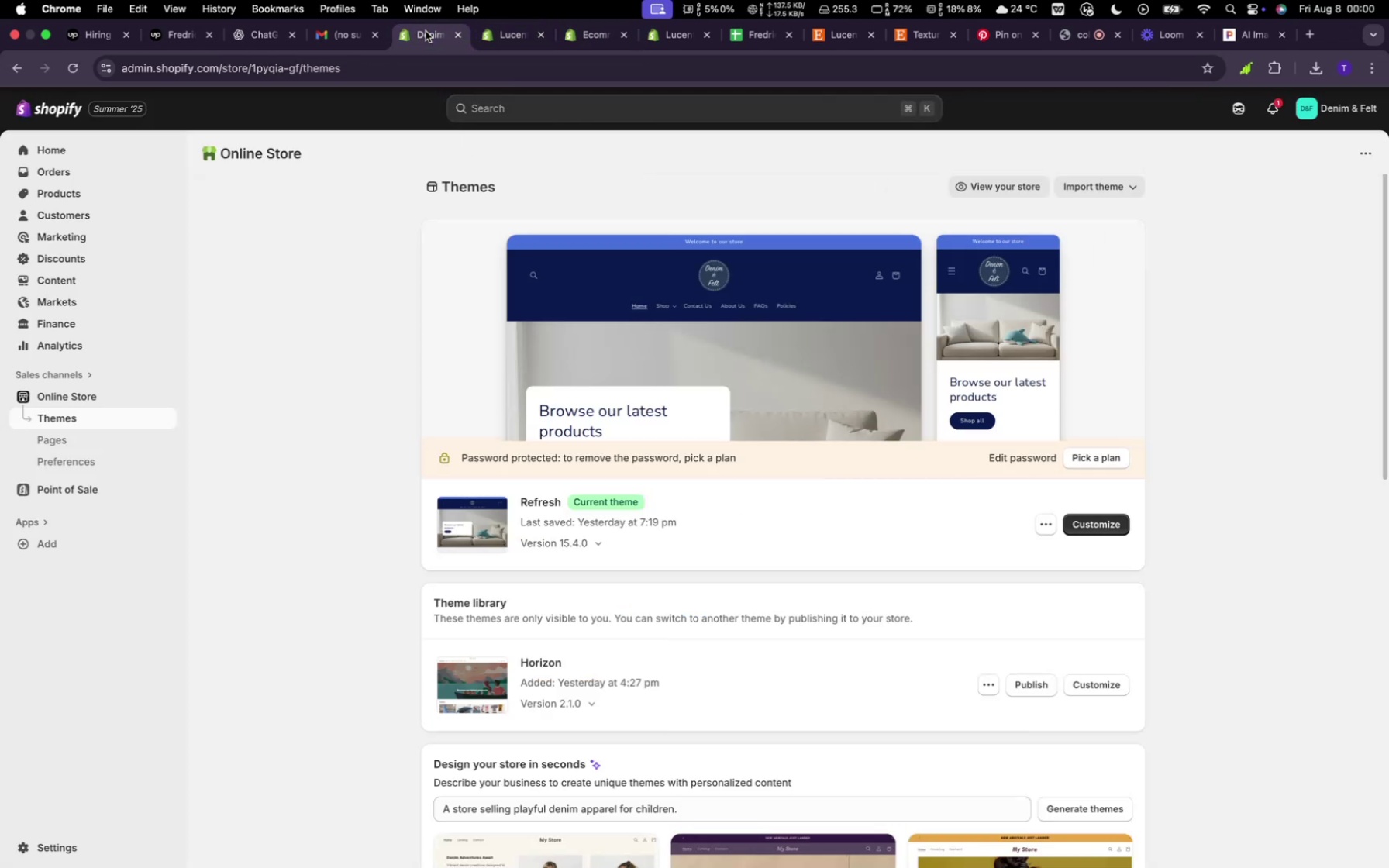 
left_click([492, 42])
 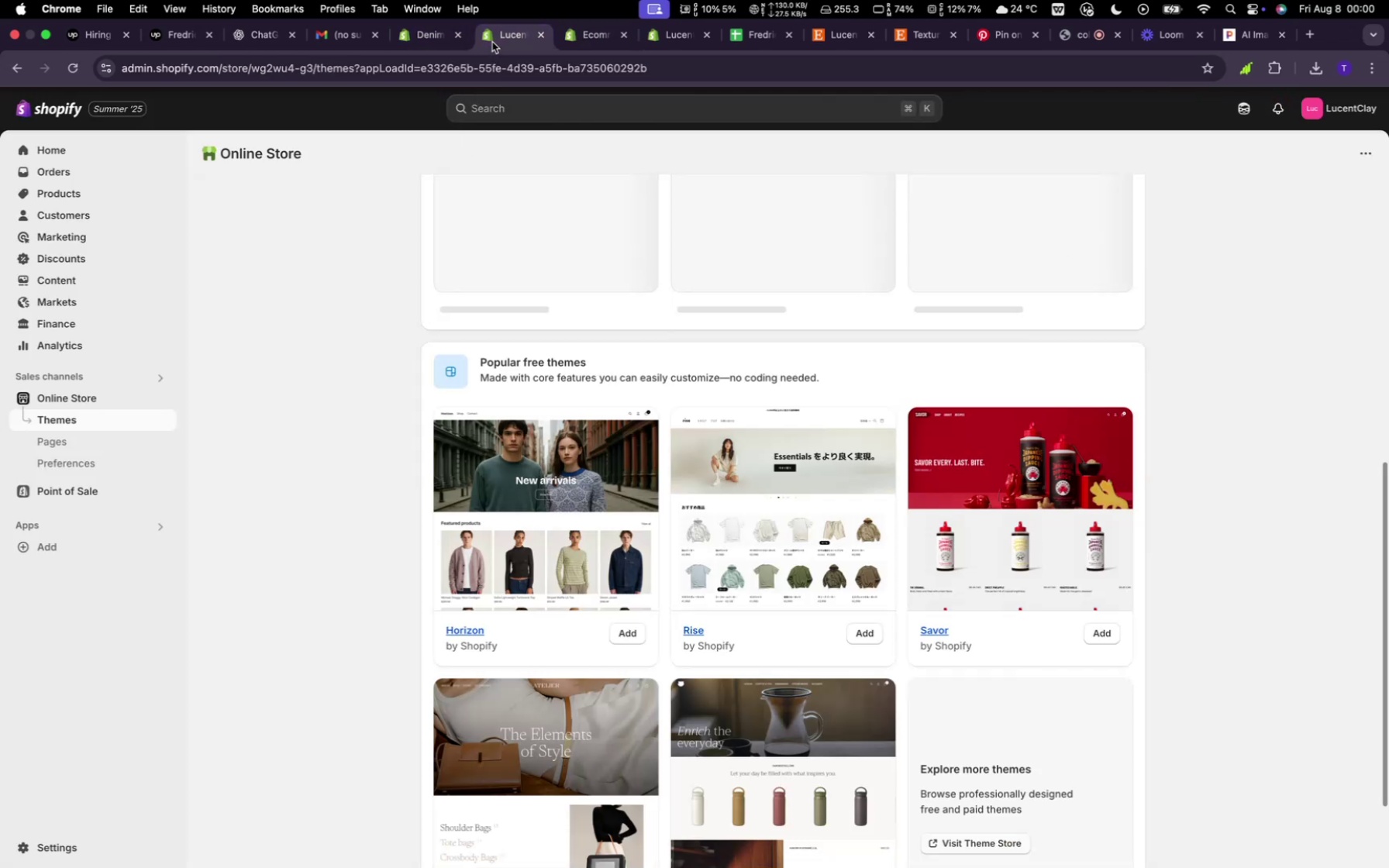 
scroll: coordinate [543, 291], scroll_direction: up, amount: 22.0
 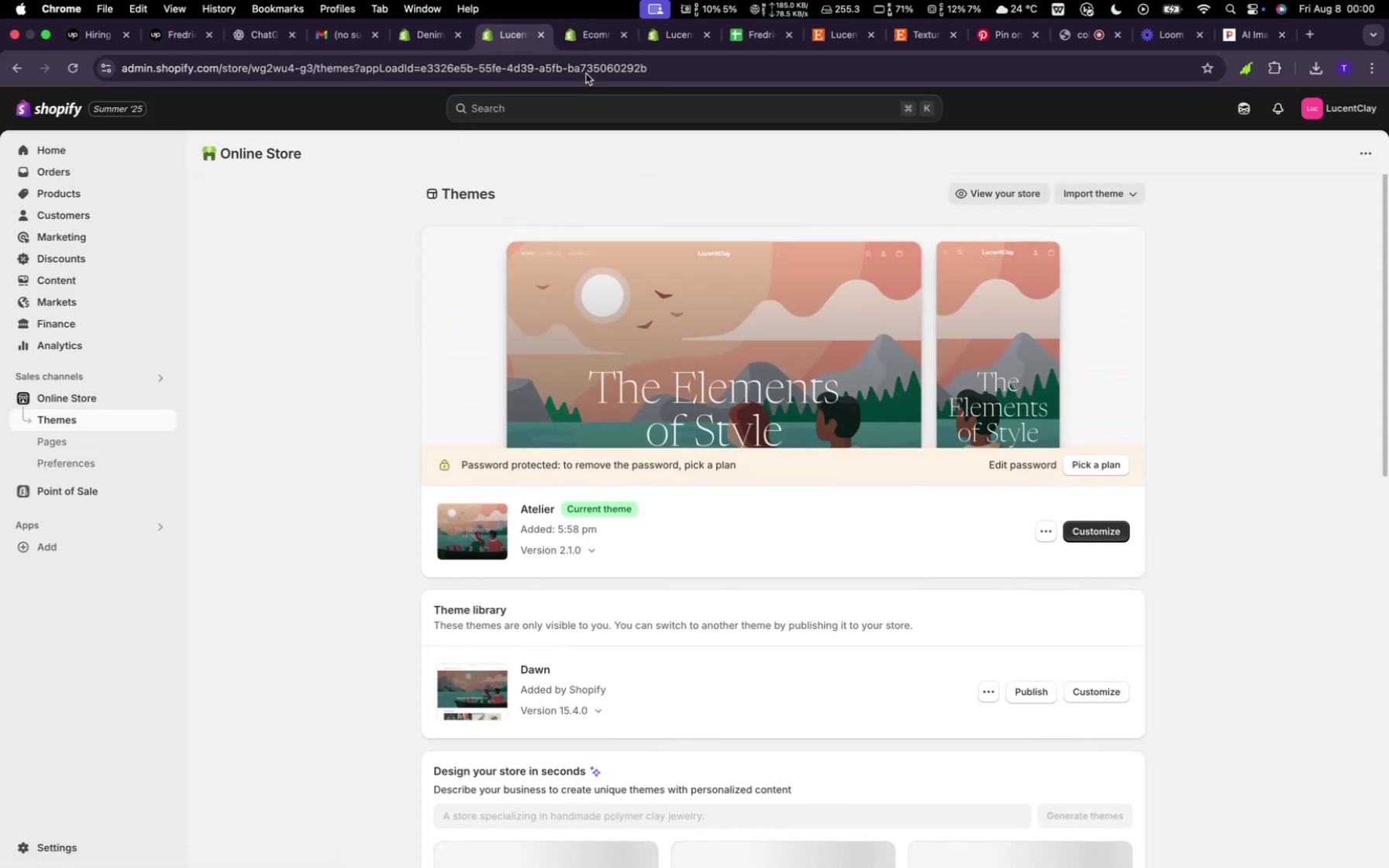 
left_click([671, 43])
 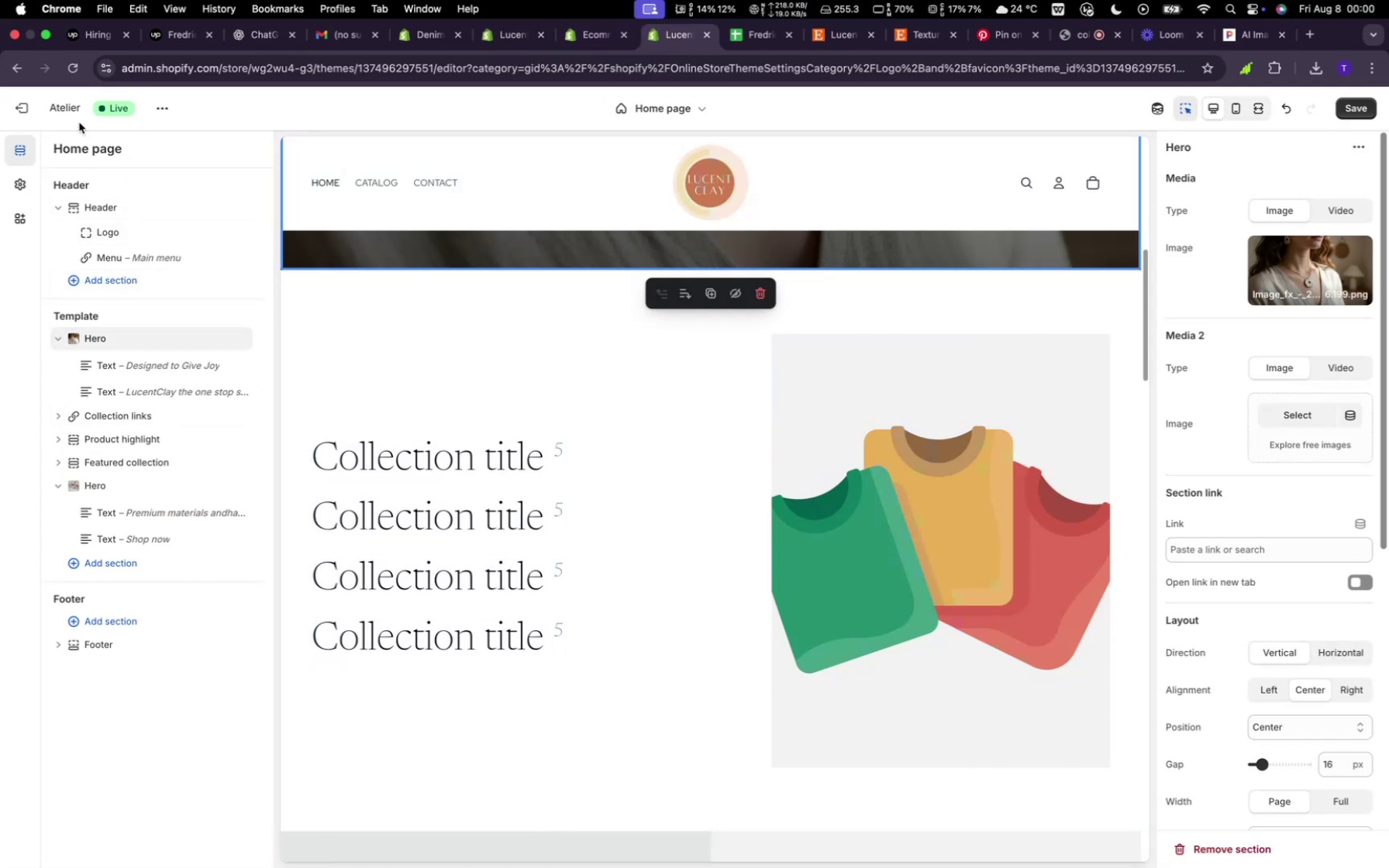 
left_click([498, 34])
 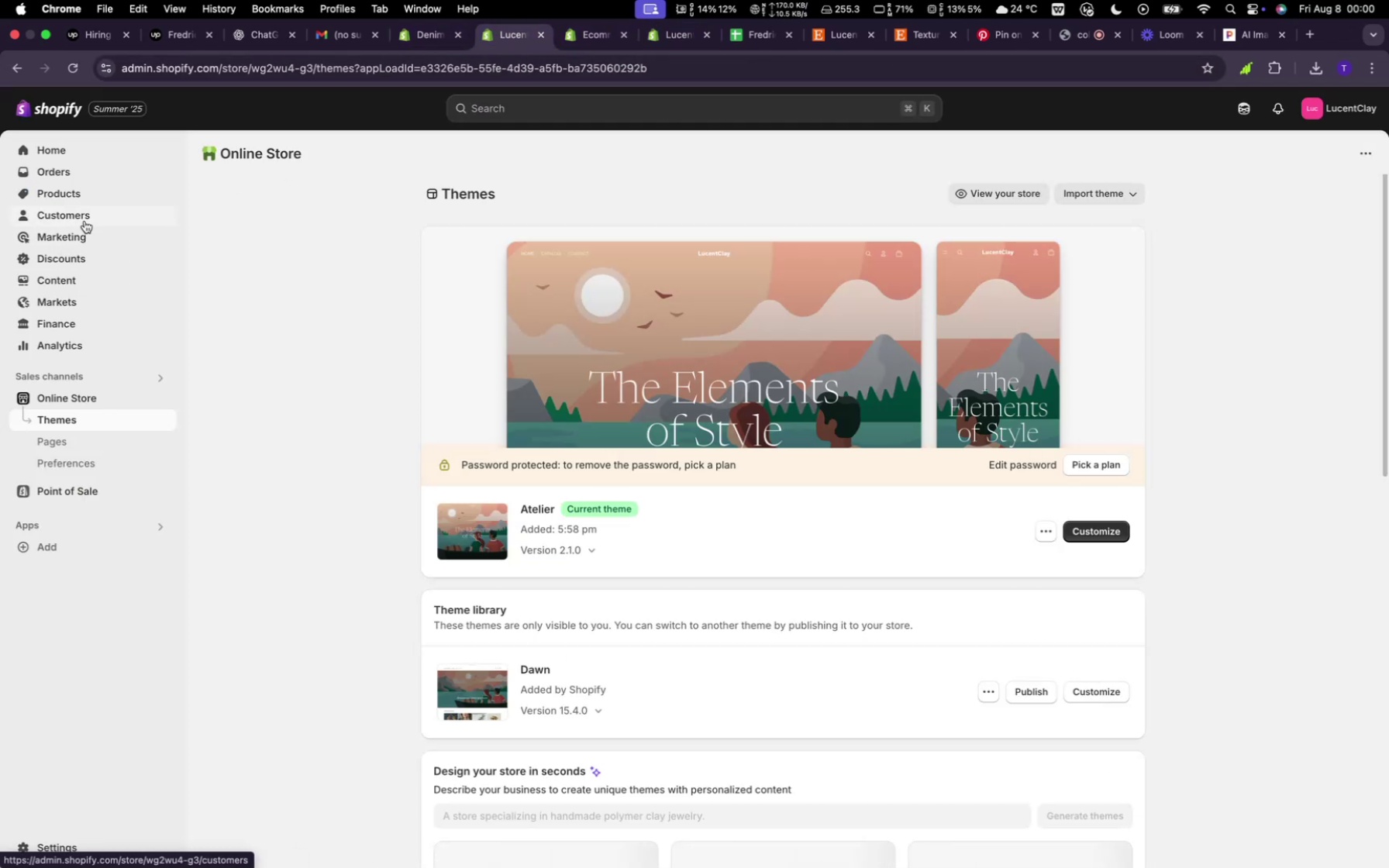 
left_click([74, 194])
 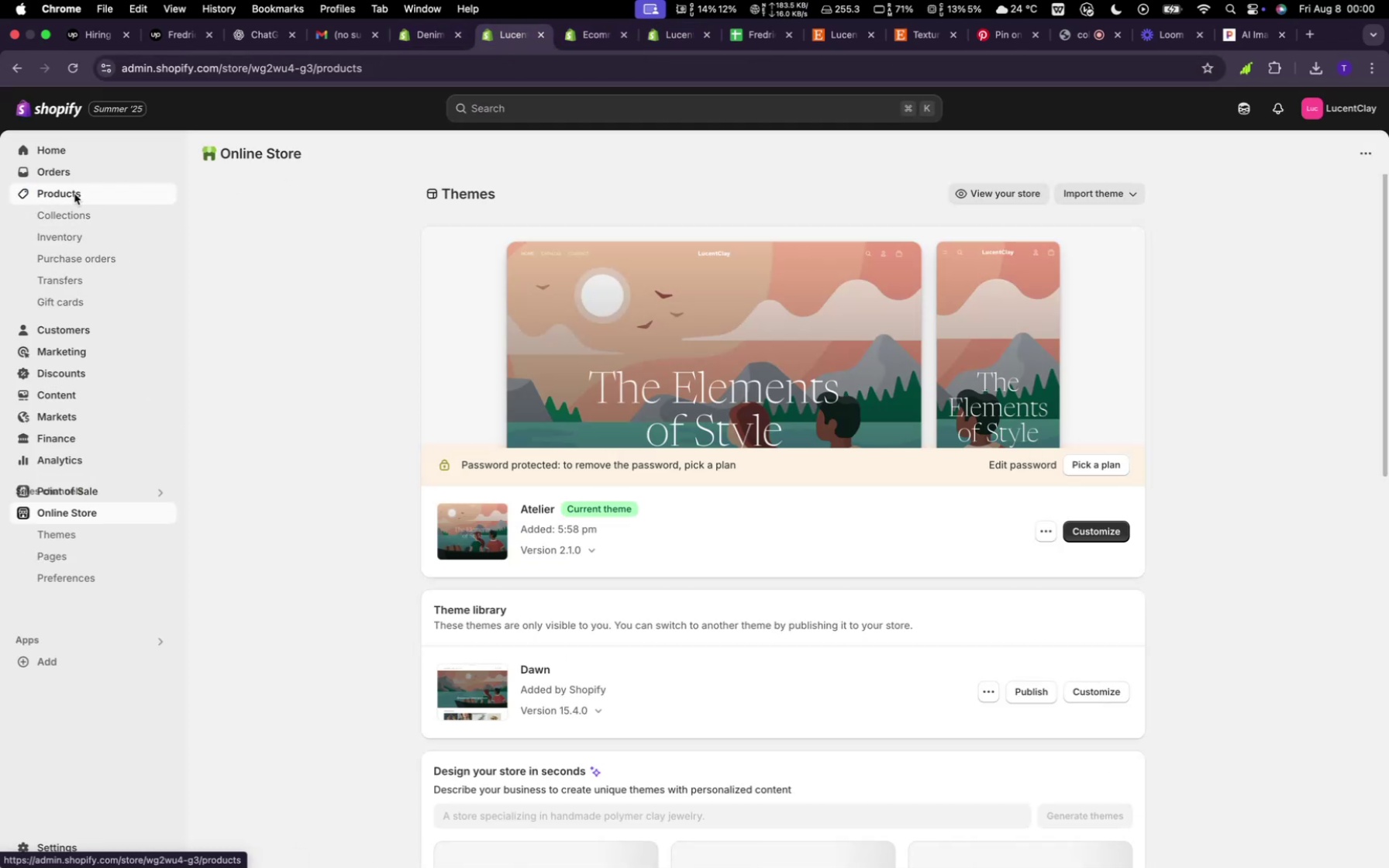 
left_click([69, 211])
 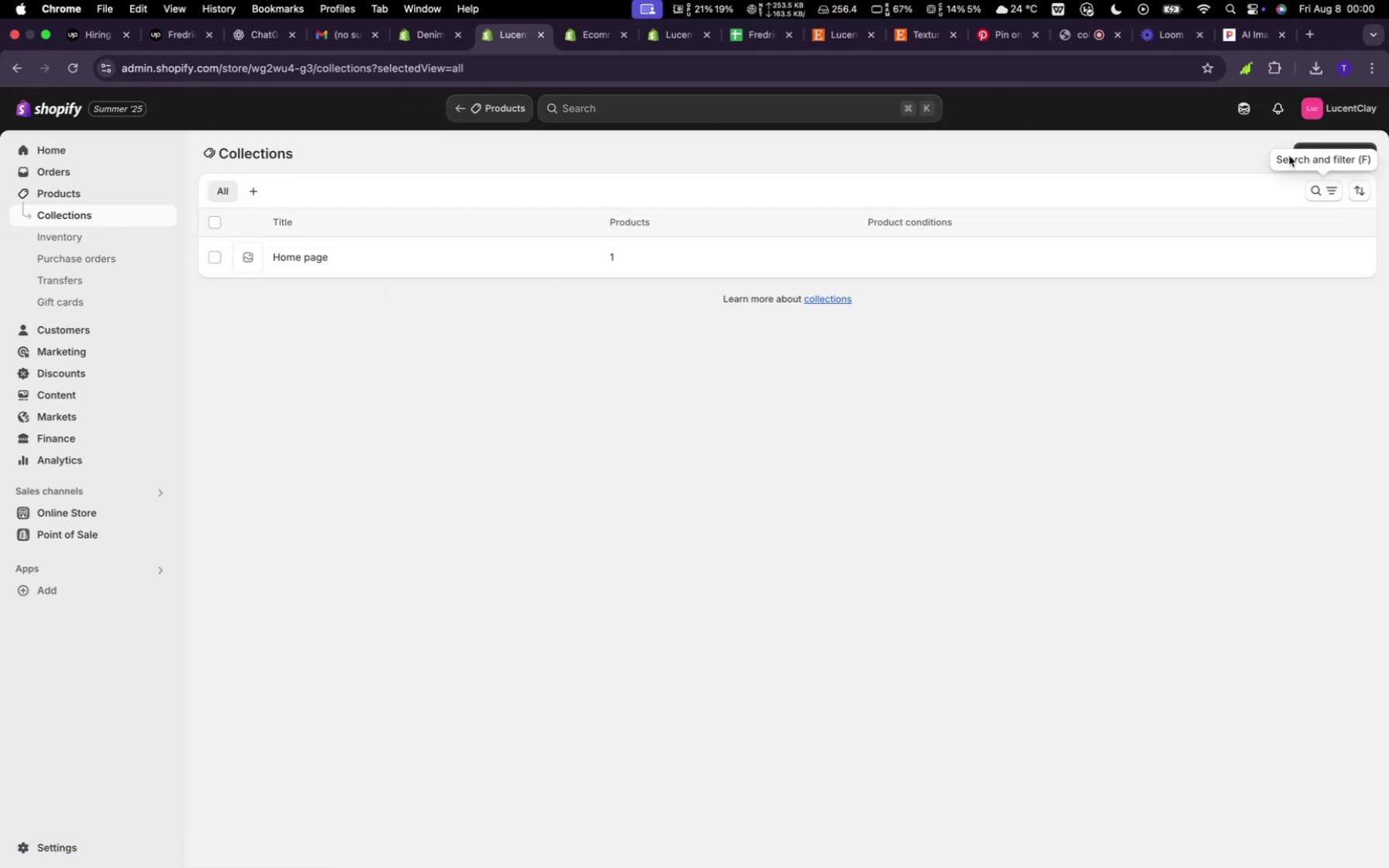 
wait(13.6)
 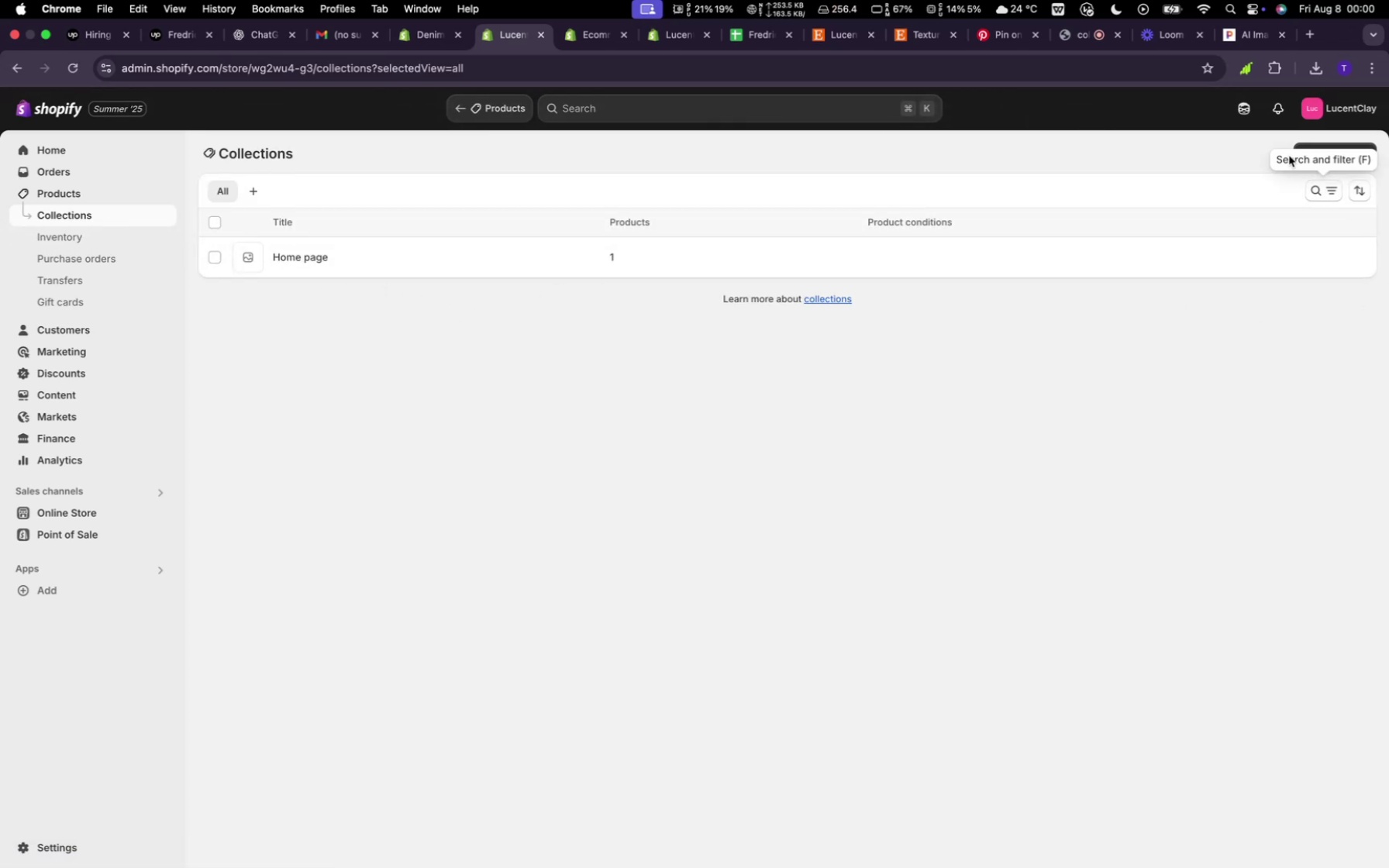 
left_click([540, 218])
 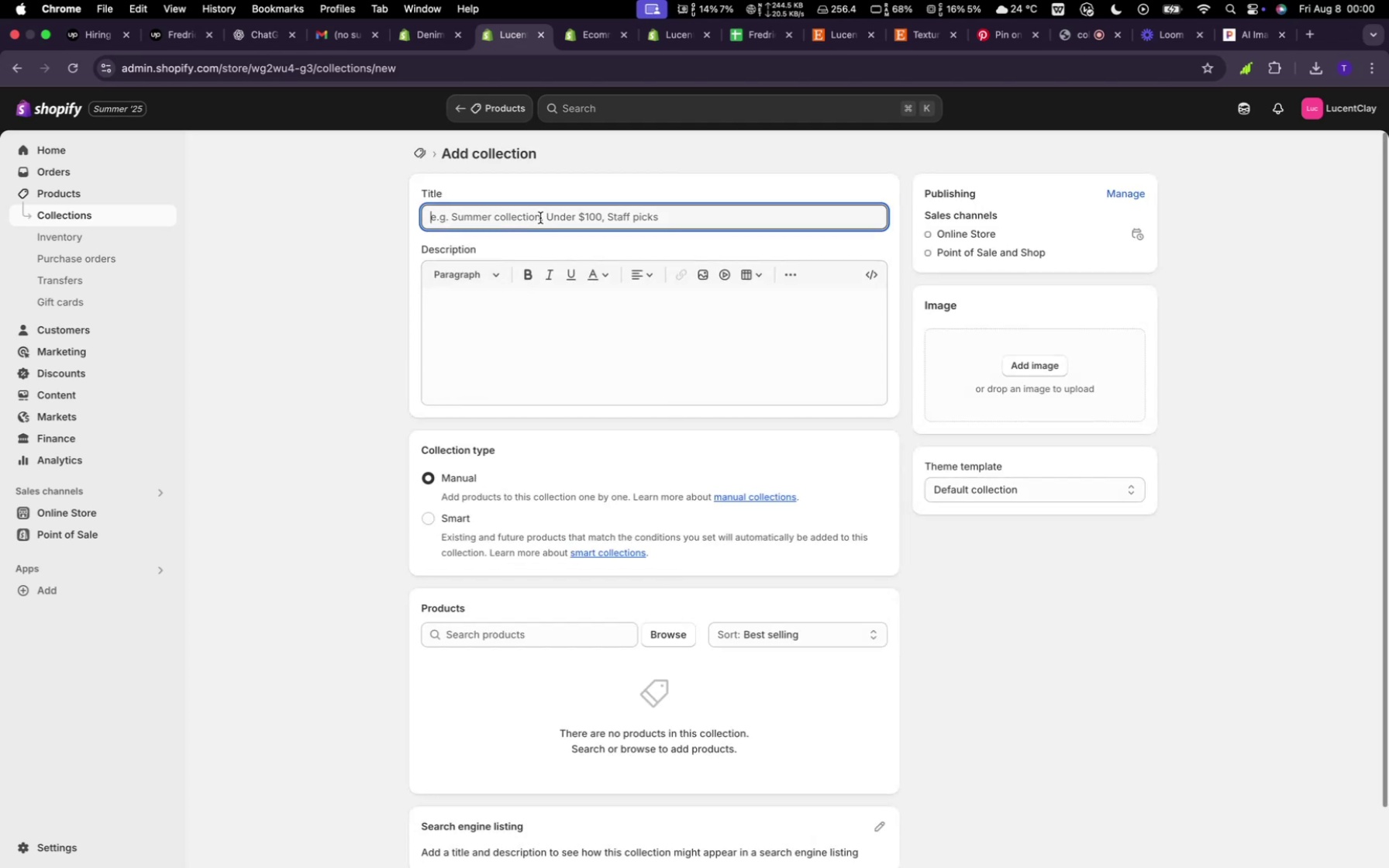 
type(NEckla)
key(Backspace)
key(Backspace)
key(Backspace)
key(Backspace)
key(Backspace)
type(ecl)
key(Backspace)
type(klaces)
 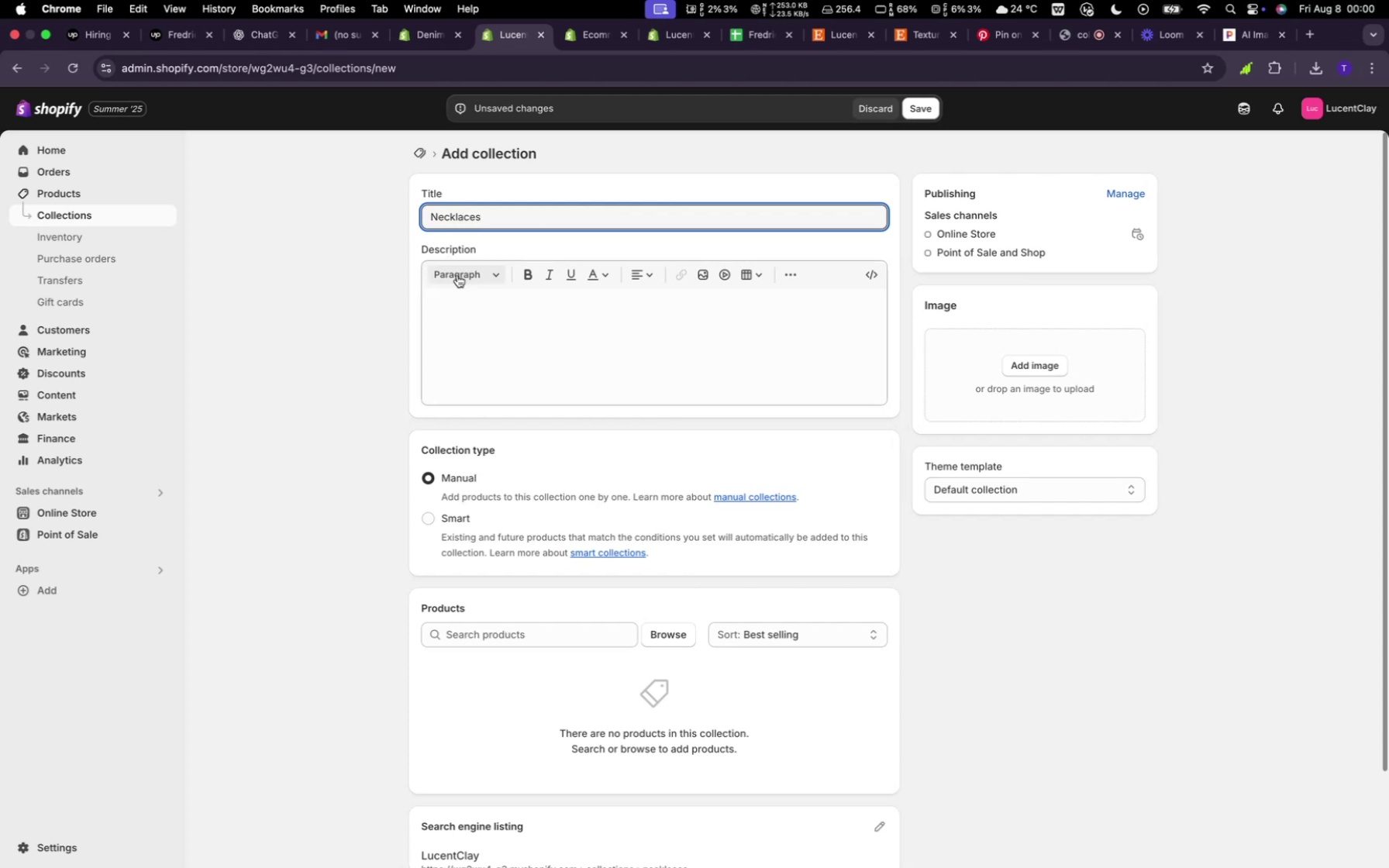 
left_click([477, 312])
 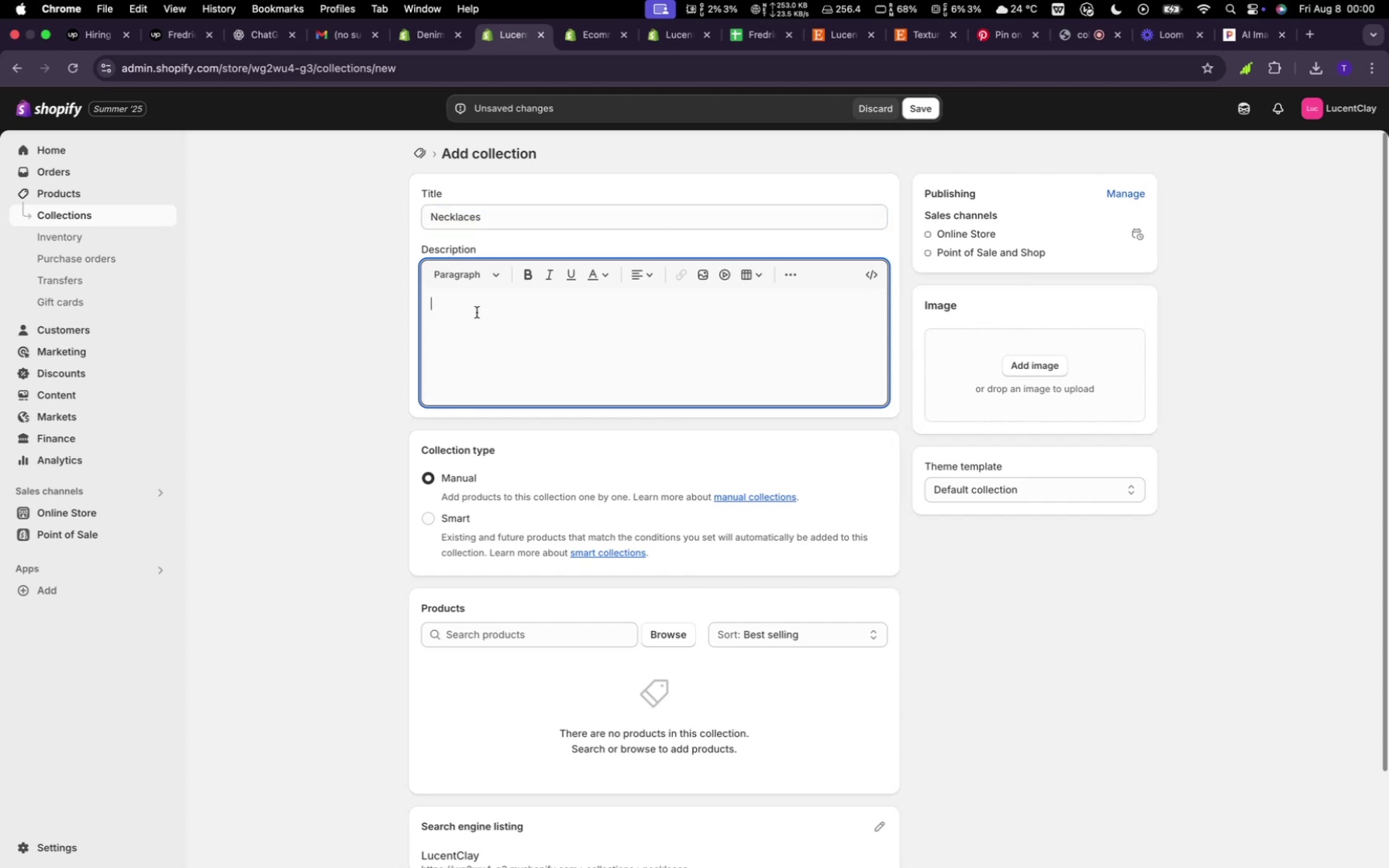 
type(BEauto)
key(Backspace)
key(Backspace)
key(Backspace)
key(Backspace)
key(Backspace)
type(eautiful Neckslaces)
 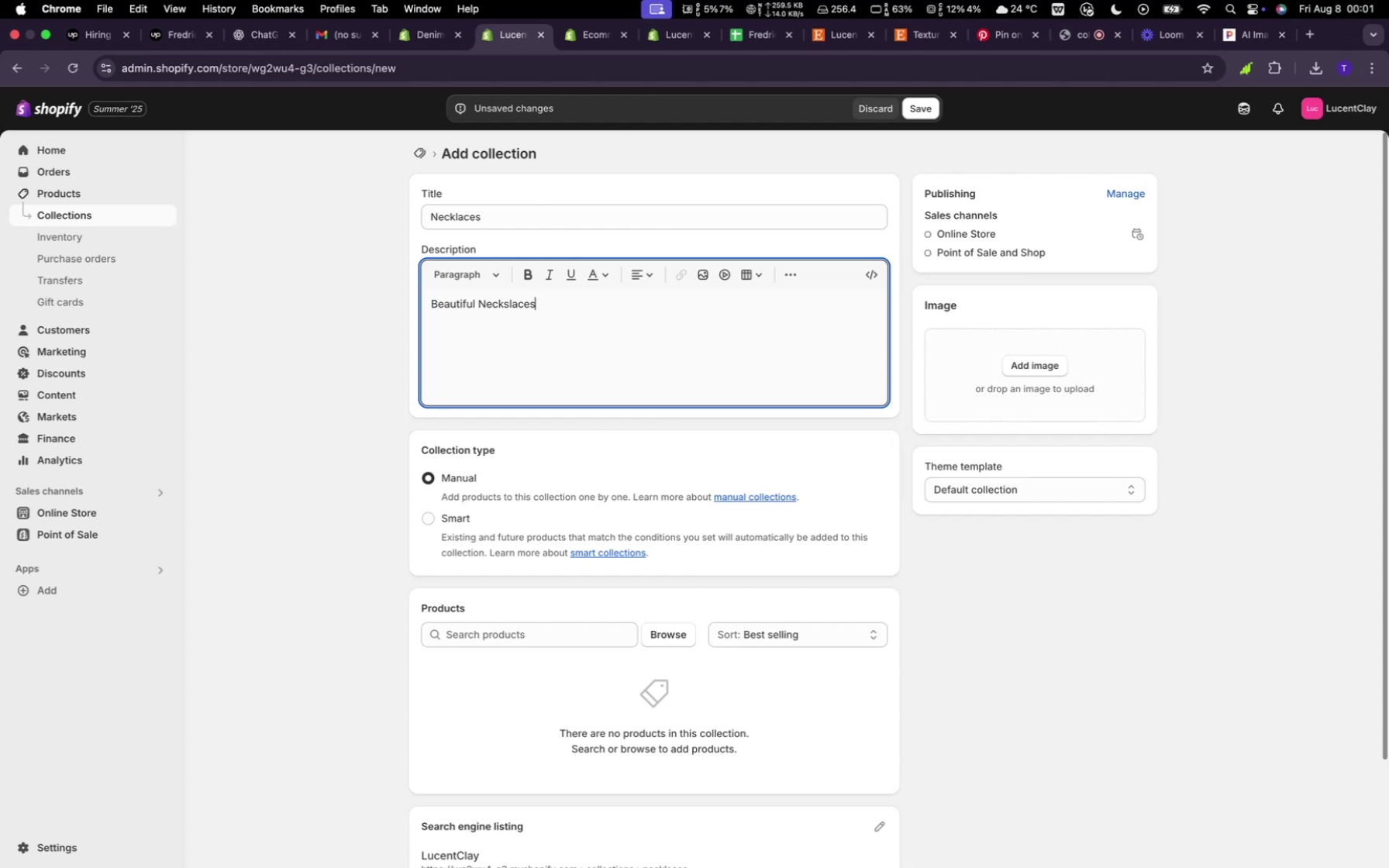 
key(Backspace)
key(Backspace)
key(Backspace)
key(Backspace)
key(Backspace)
key(Backspace)
key(Backspace)
type(klaces)
 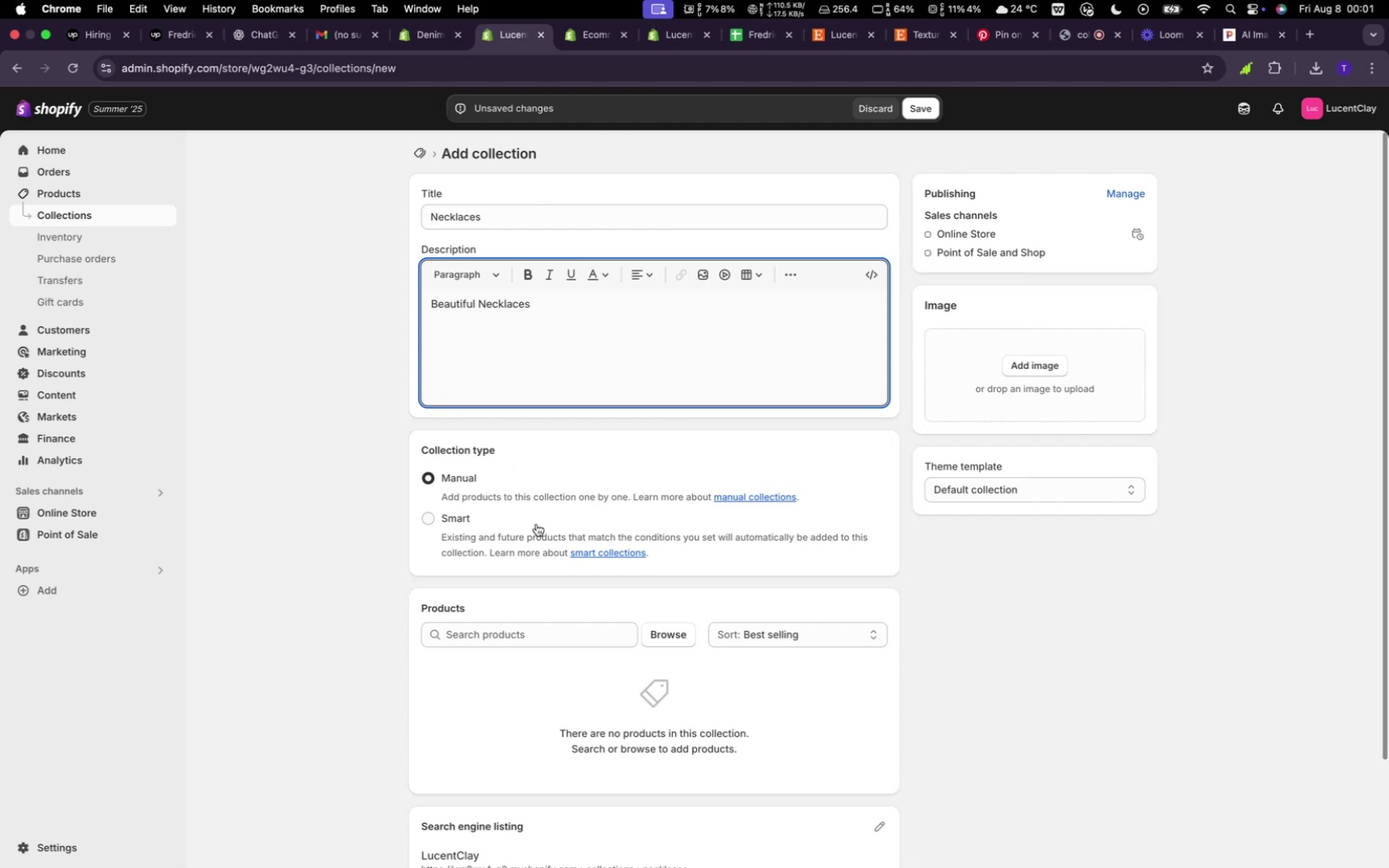 
left_click([664, 640])
 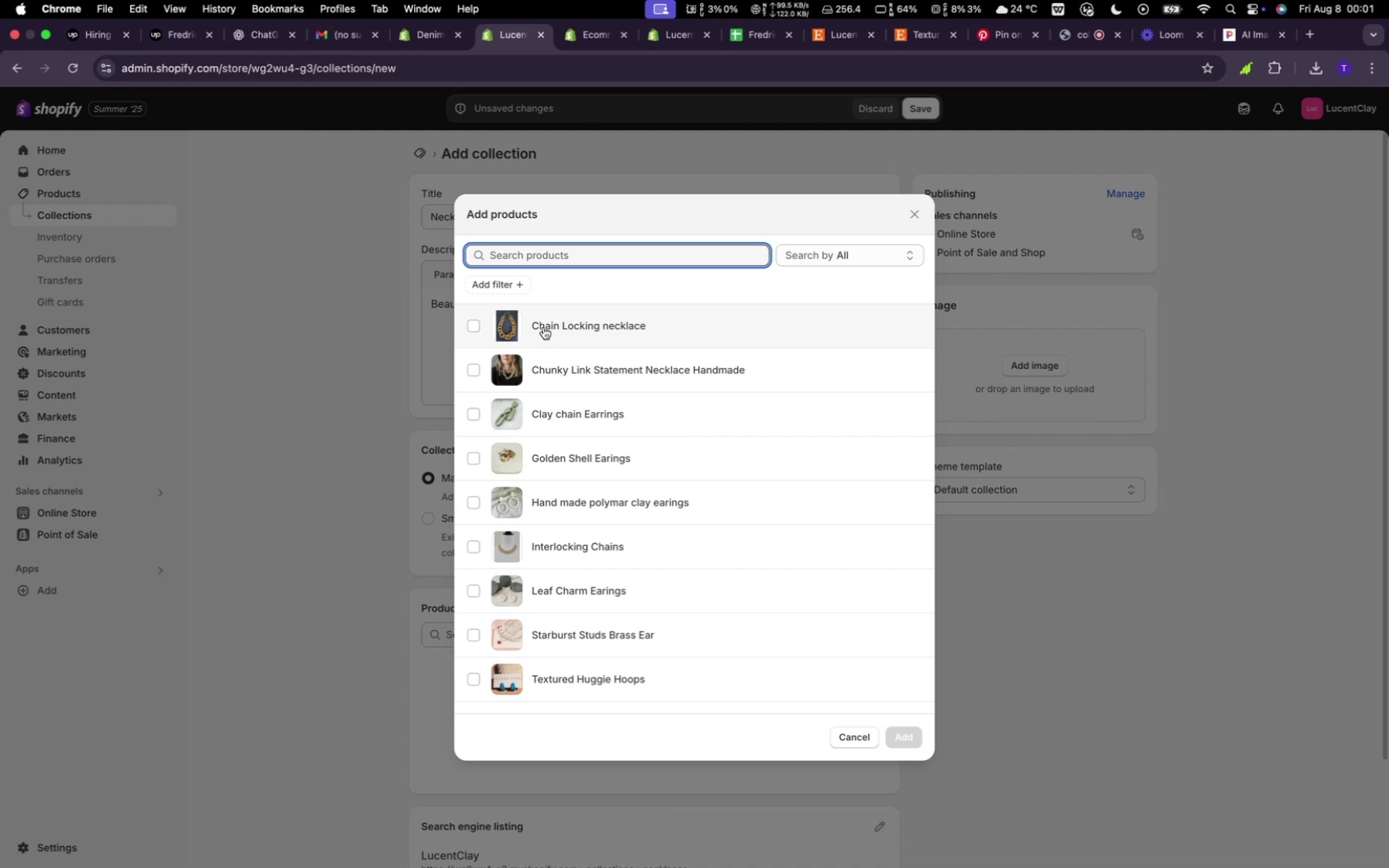 
wait(7.15)
 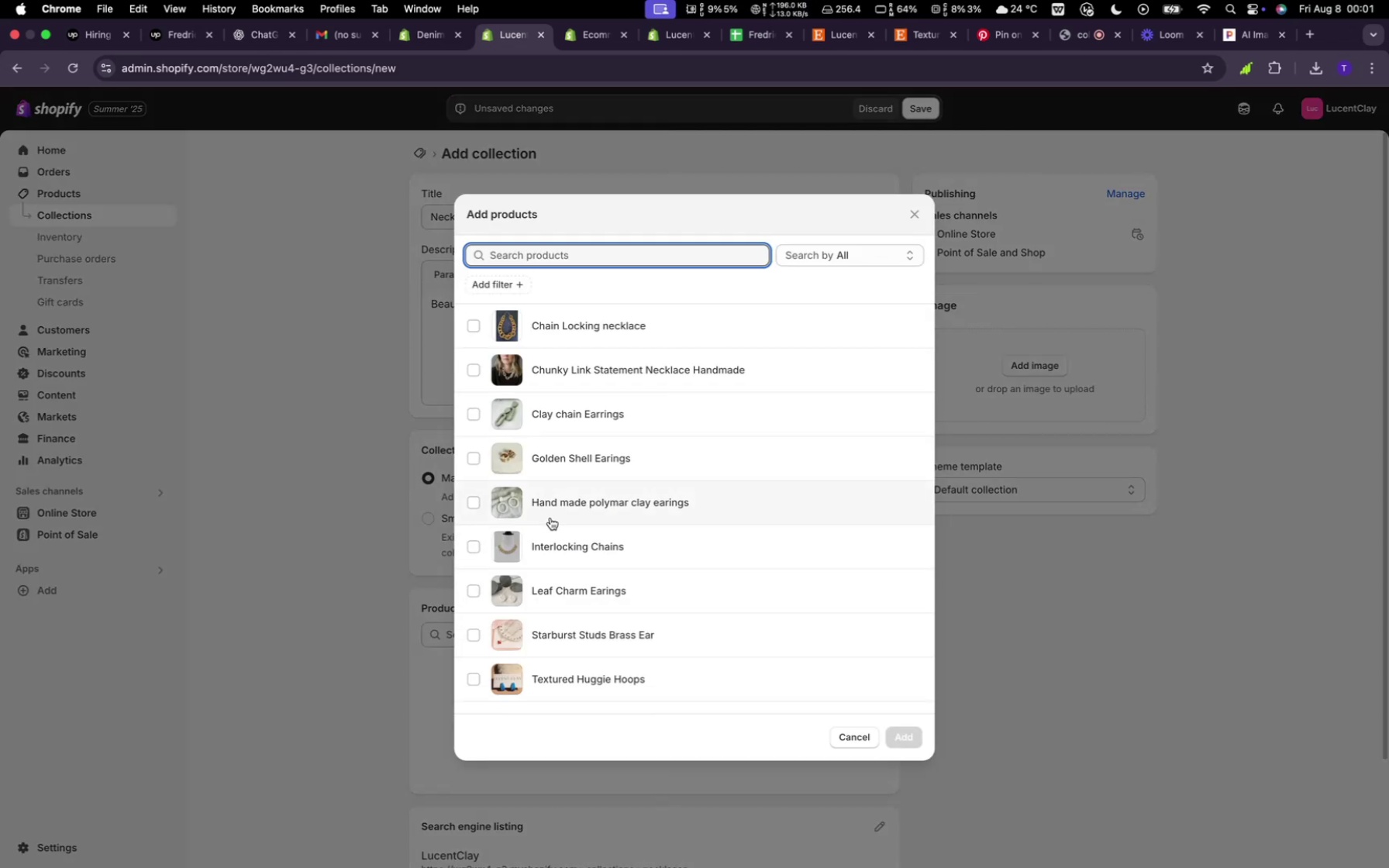 
left_click([443, 321])
 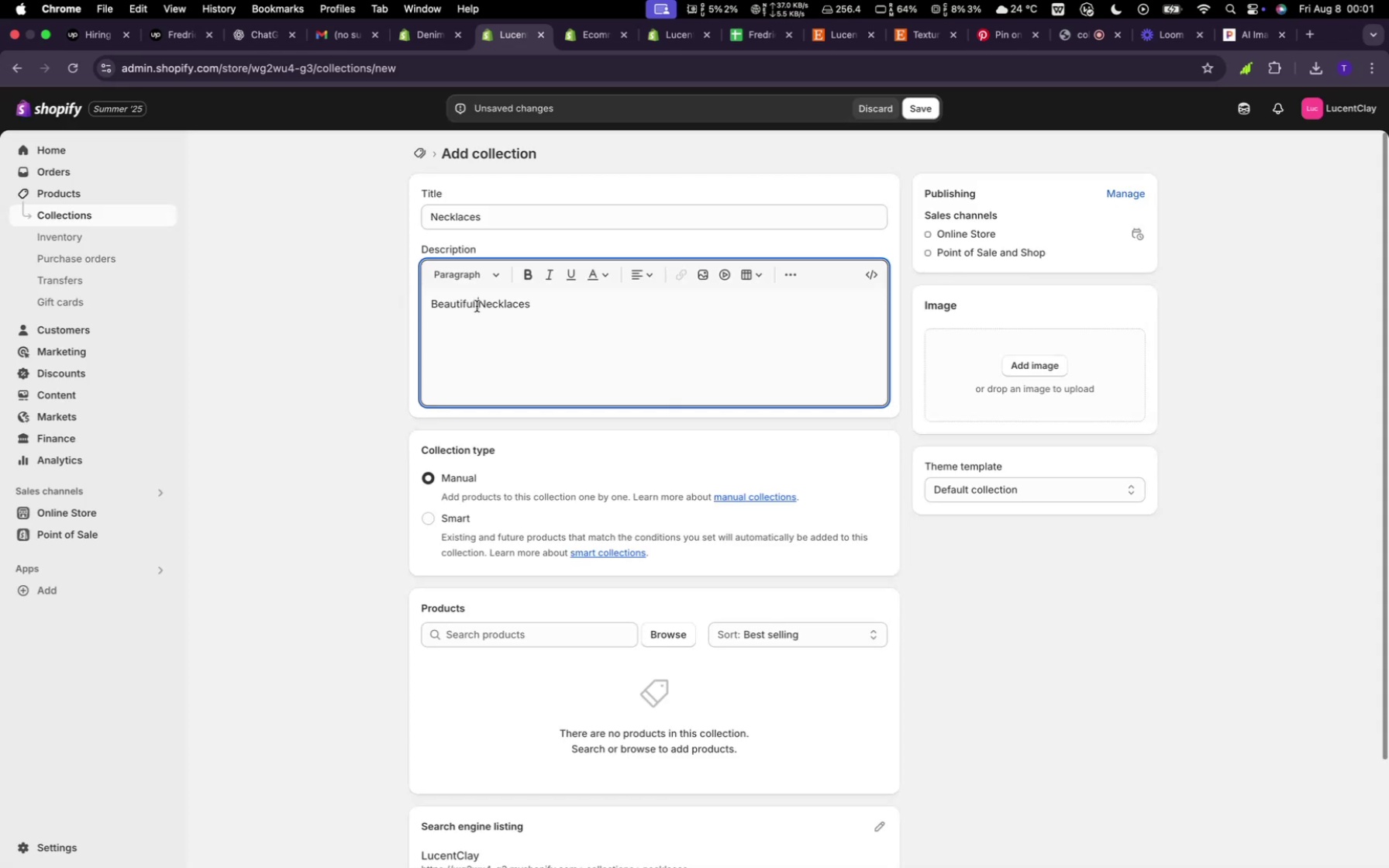 
key(ArrowLeft)
 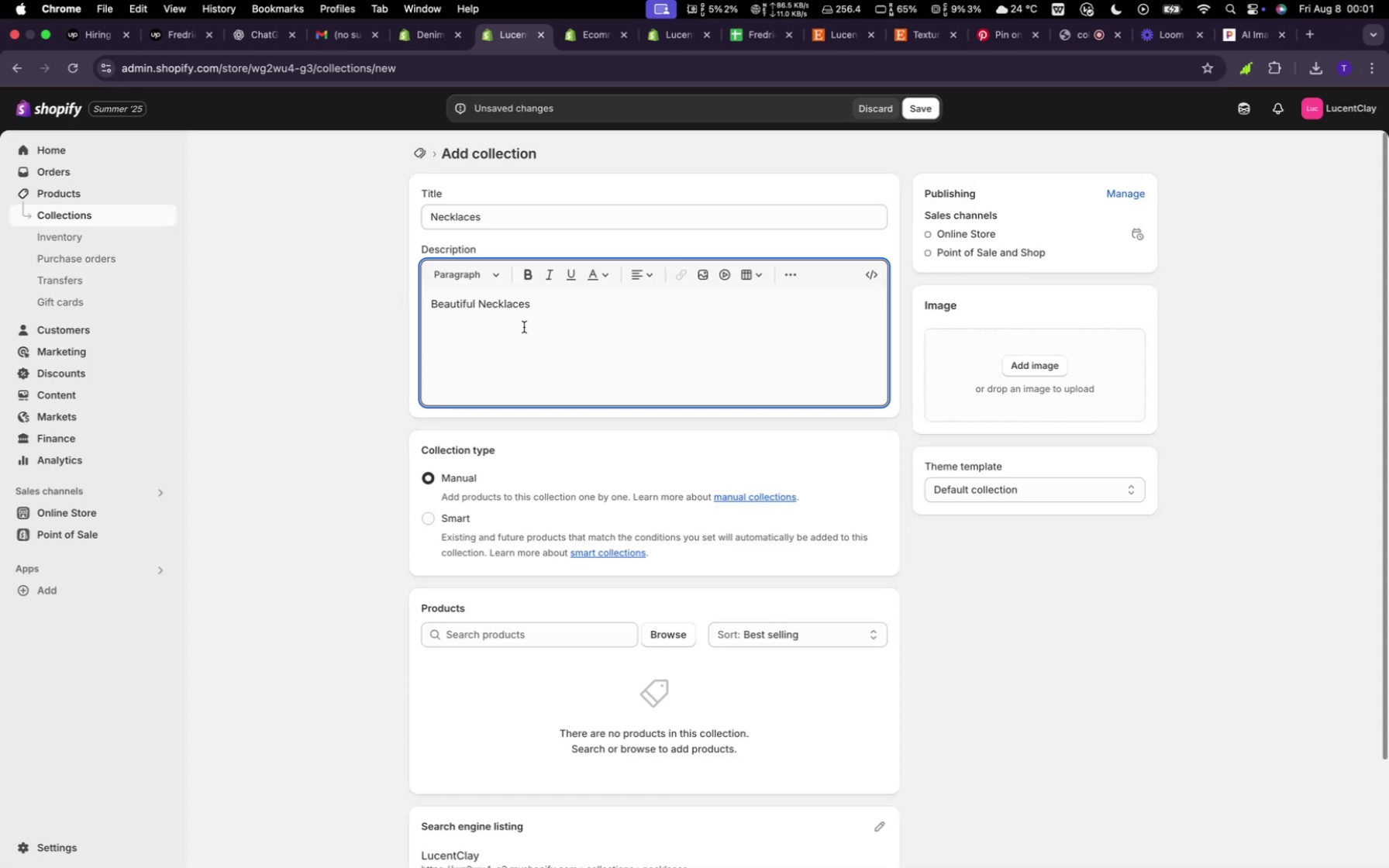 
hold_key(key=Backspace, duration=1.19)
 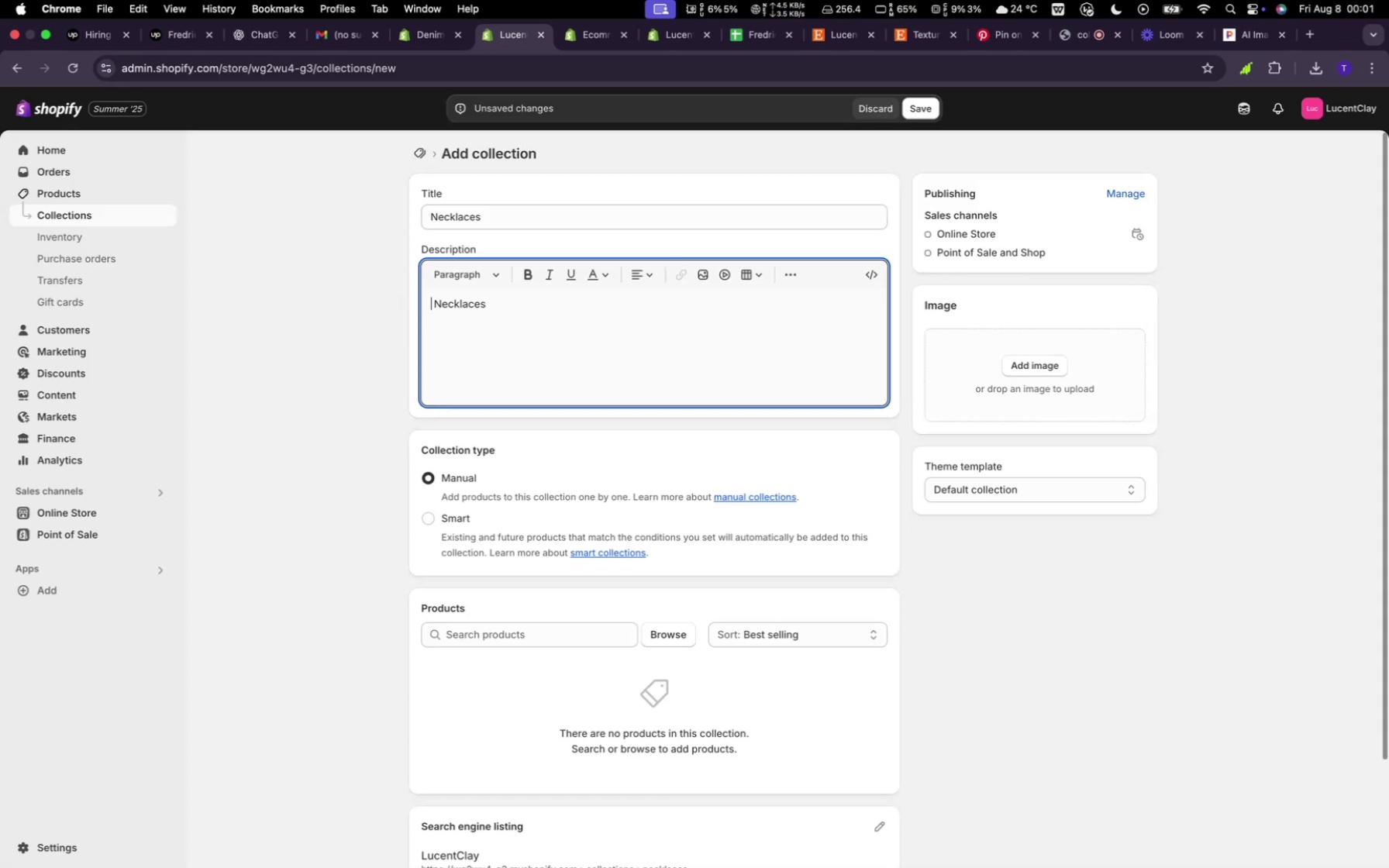 
type(Chain)
 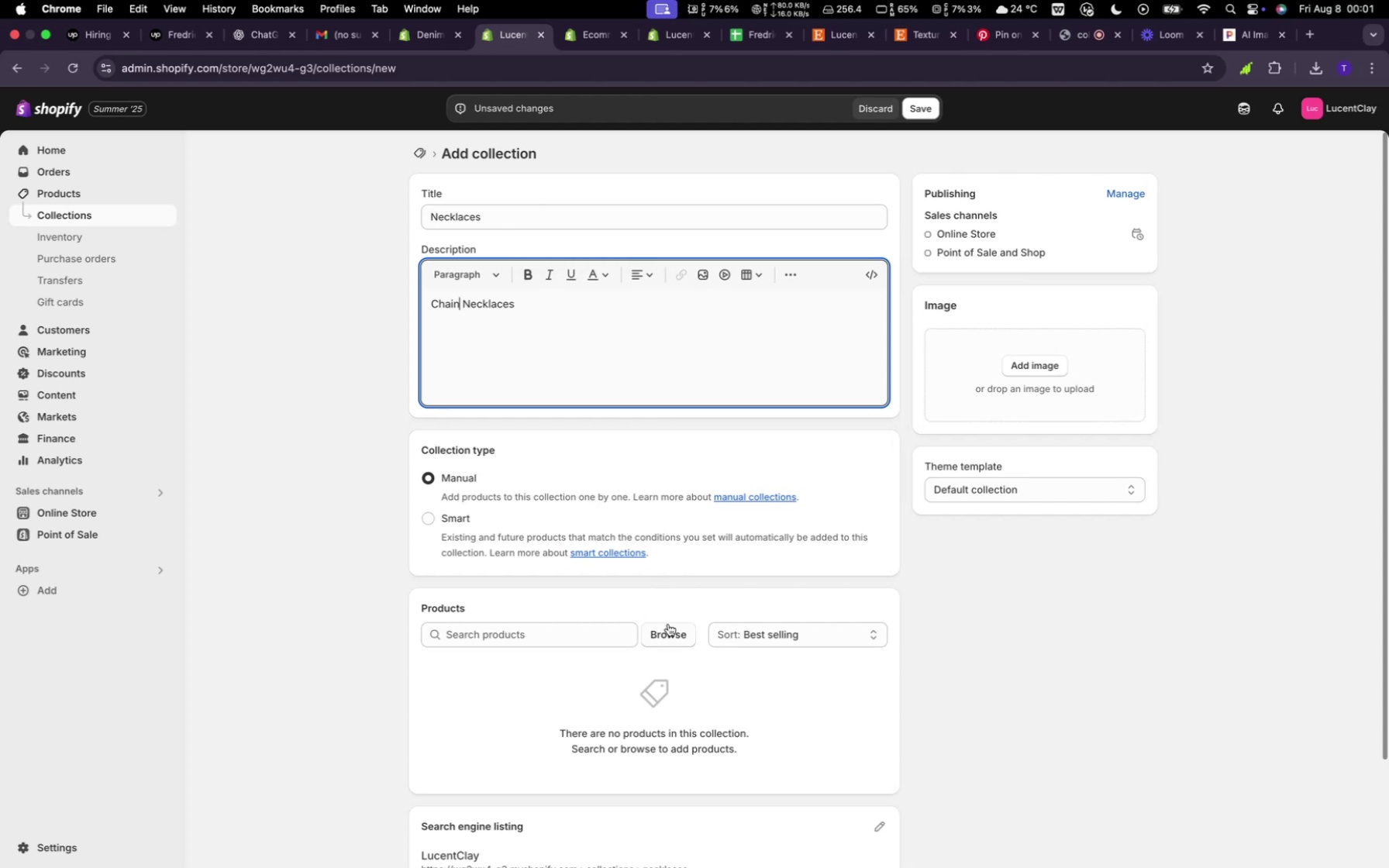 
wait(5.09)
 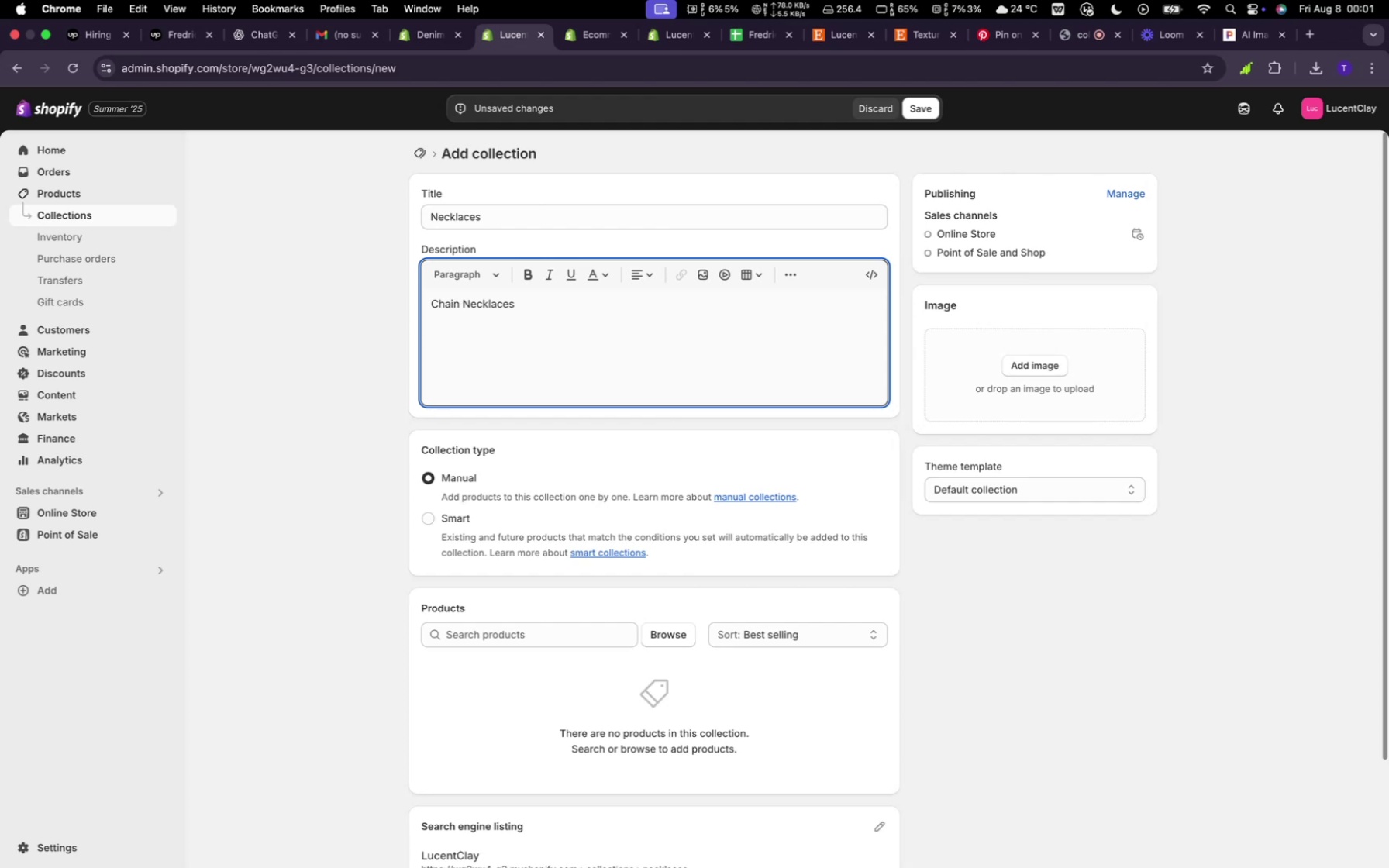 
left_click([429, 220])
 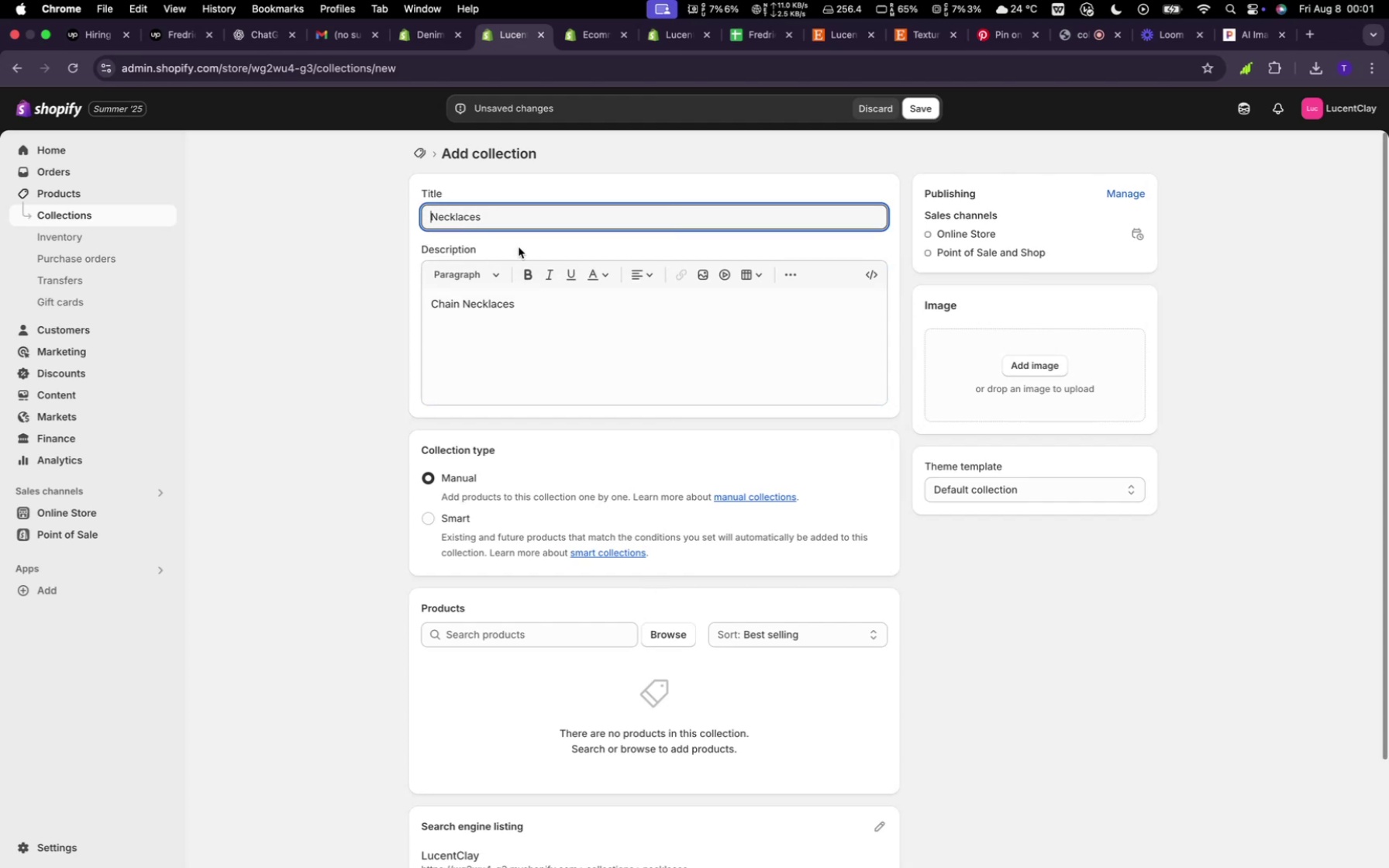 
type(Chain )
 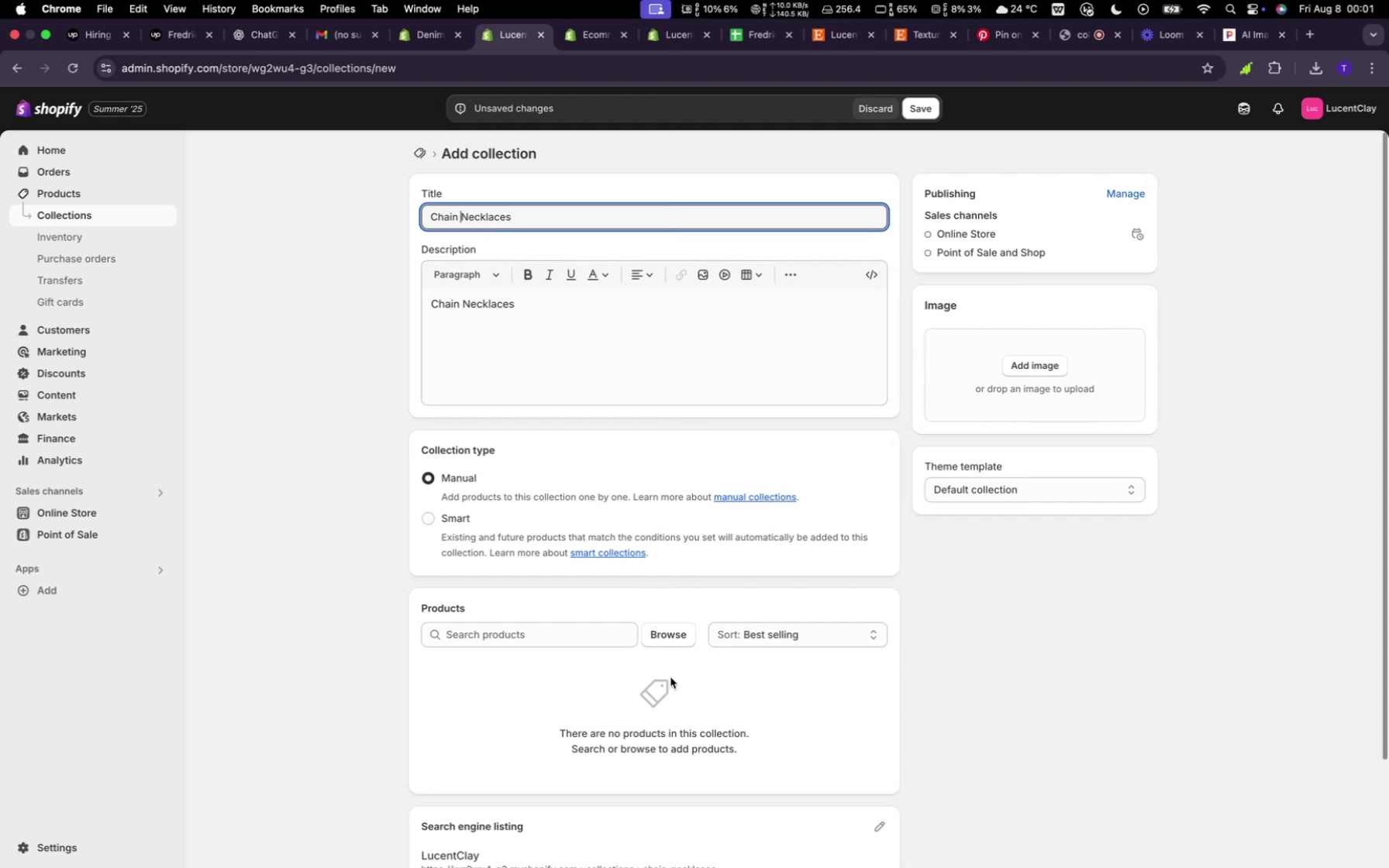 
left_click([657, 639])
 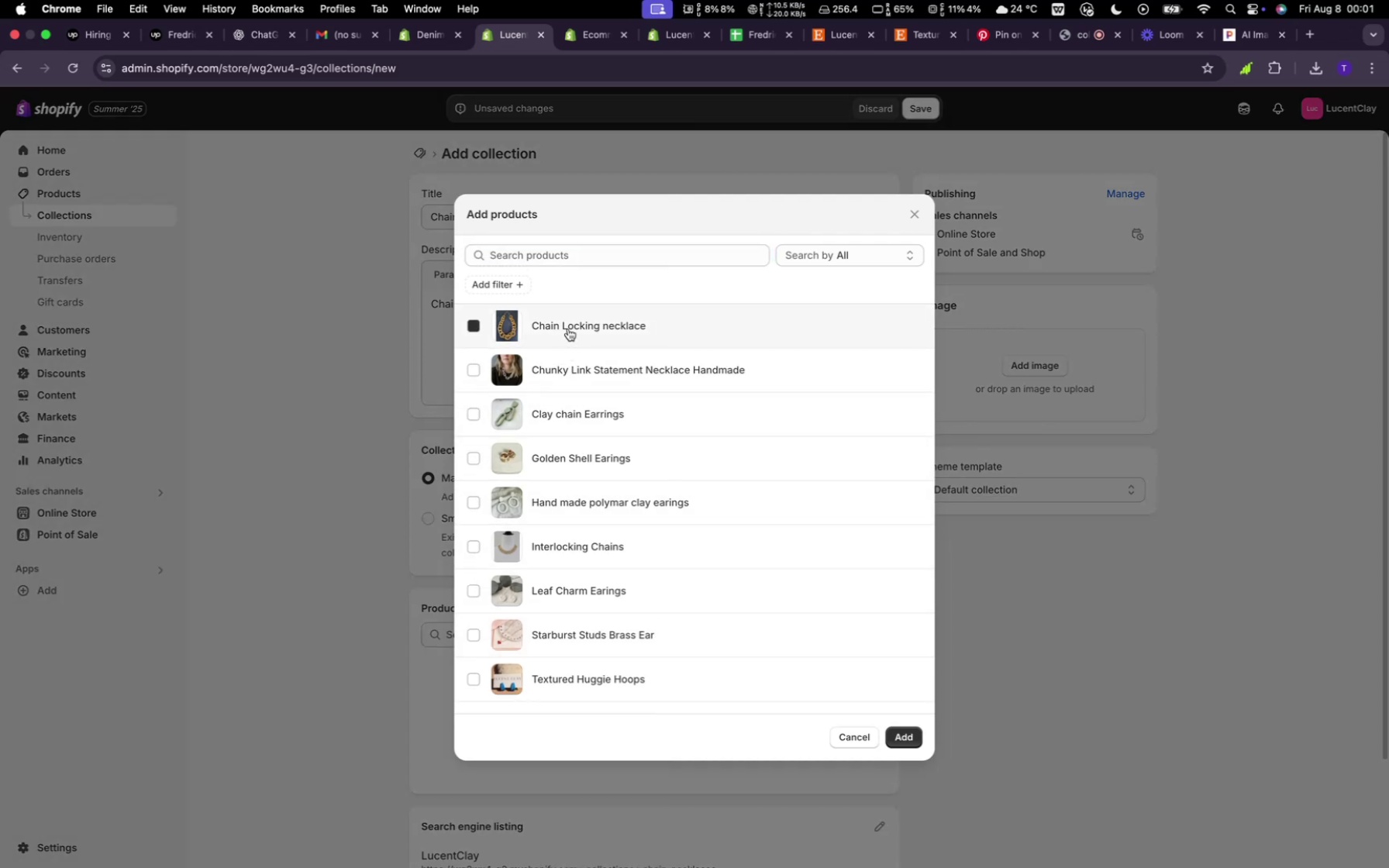 
wait(5.11)
 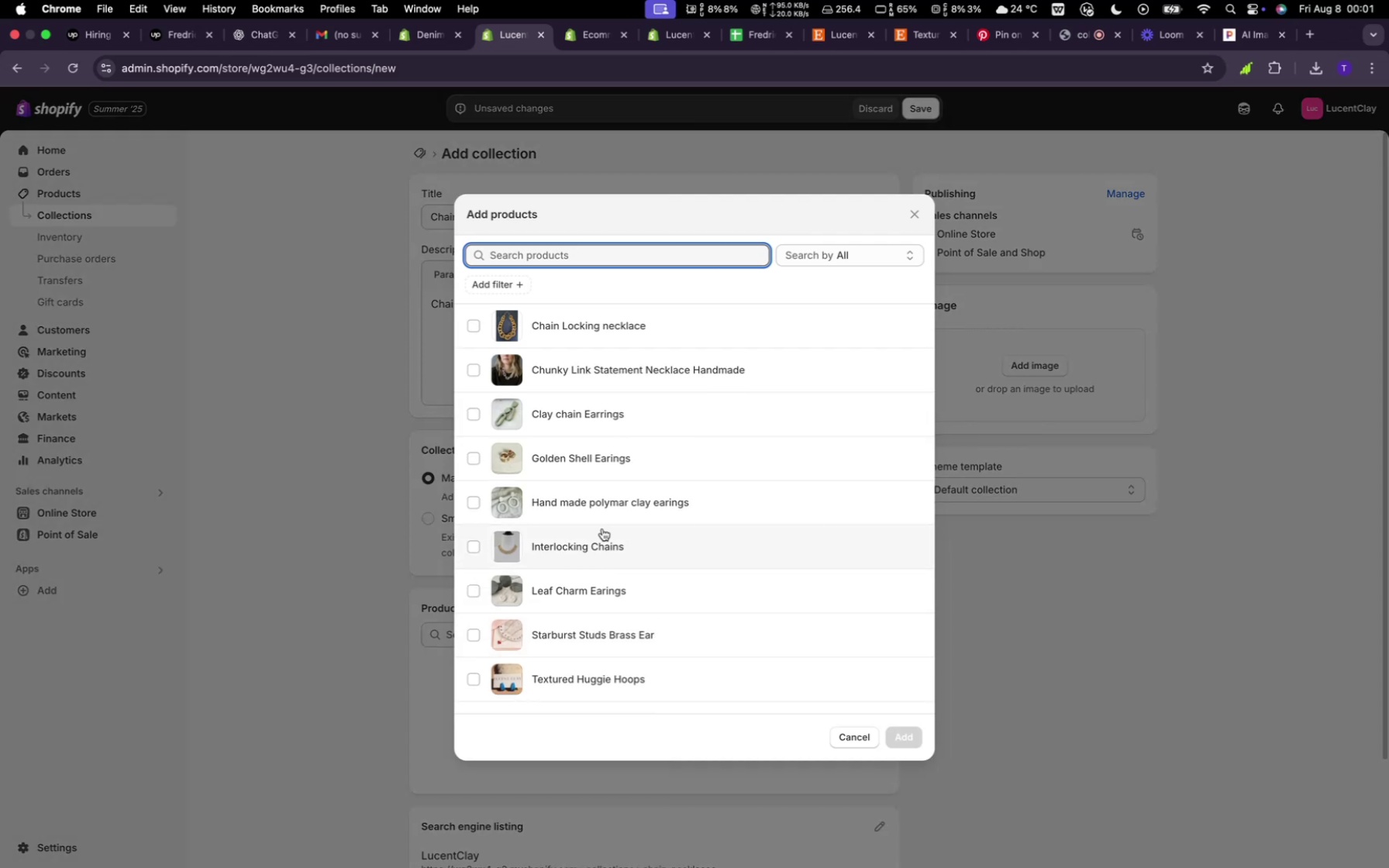 
left_click([574, 553])
 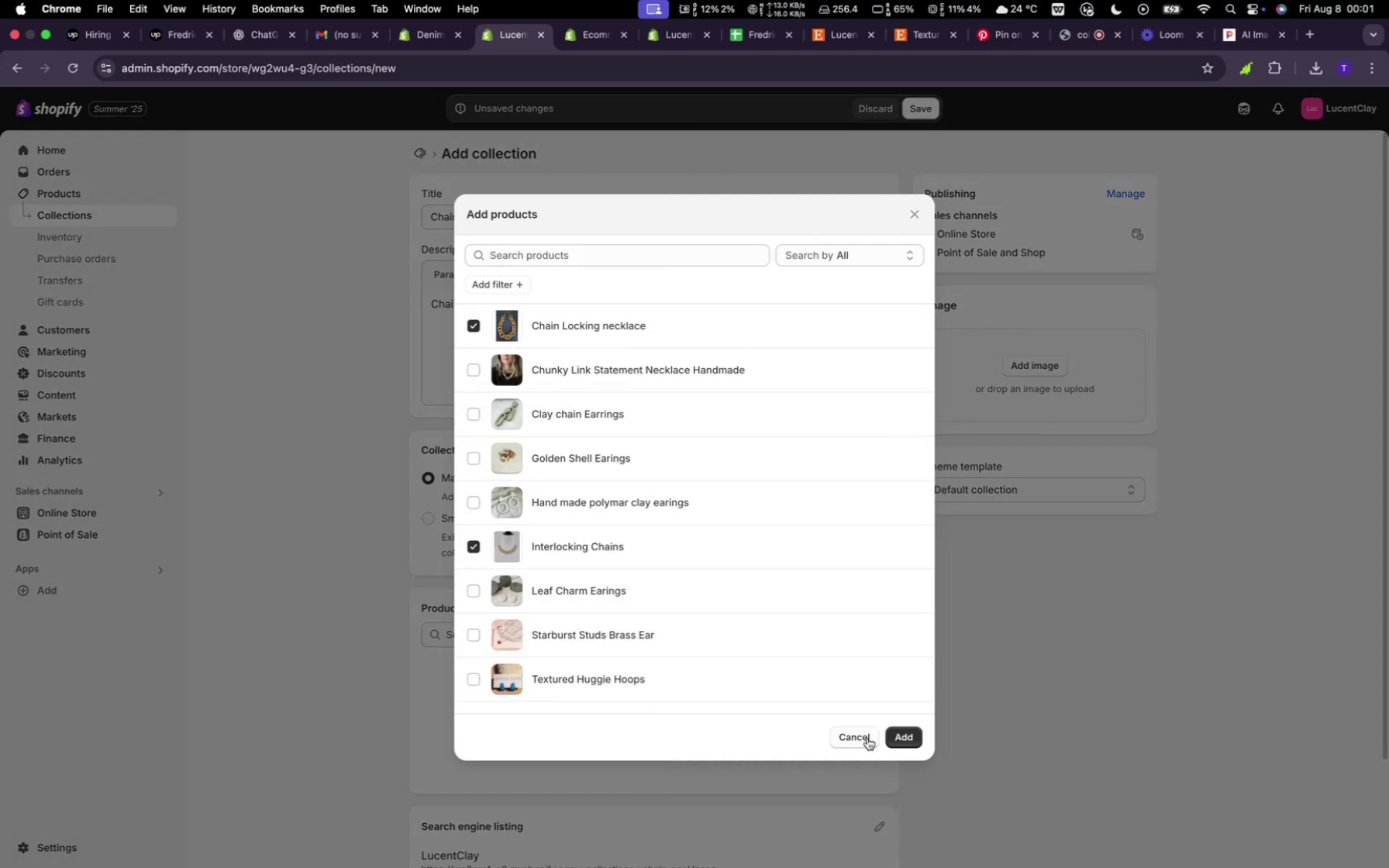 
left_click([905, 738])
 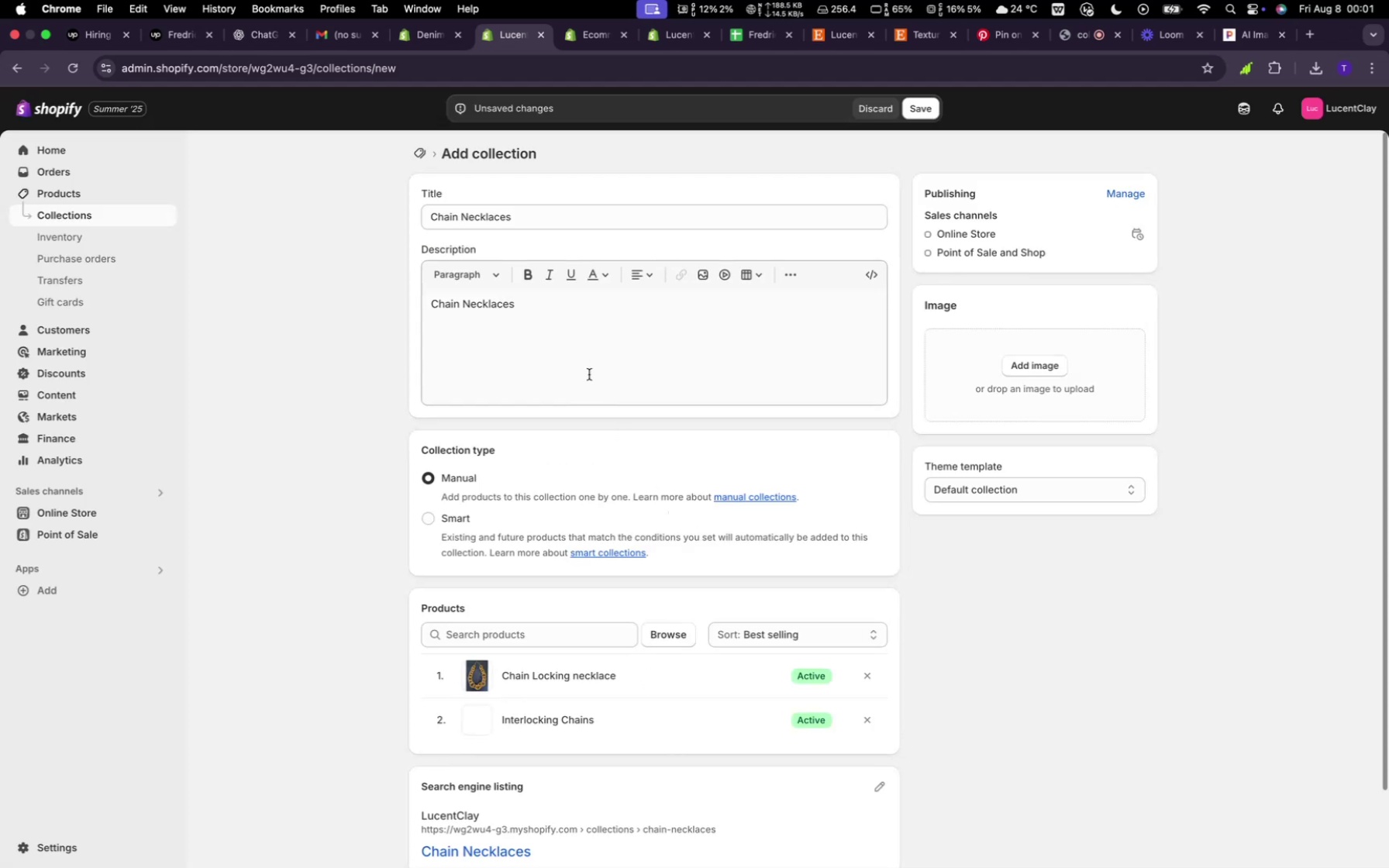 
scroll: coordinate [1105, 767], scroll_direction: up, amount: 50.0
 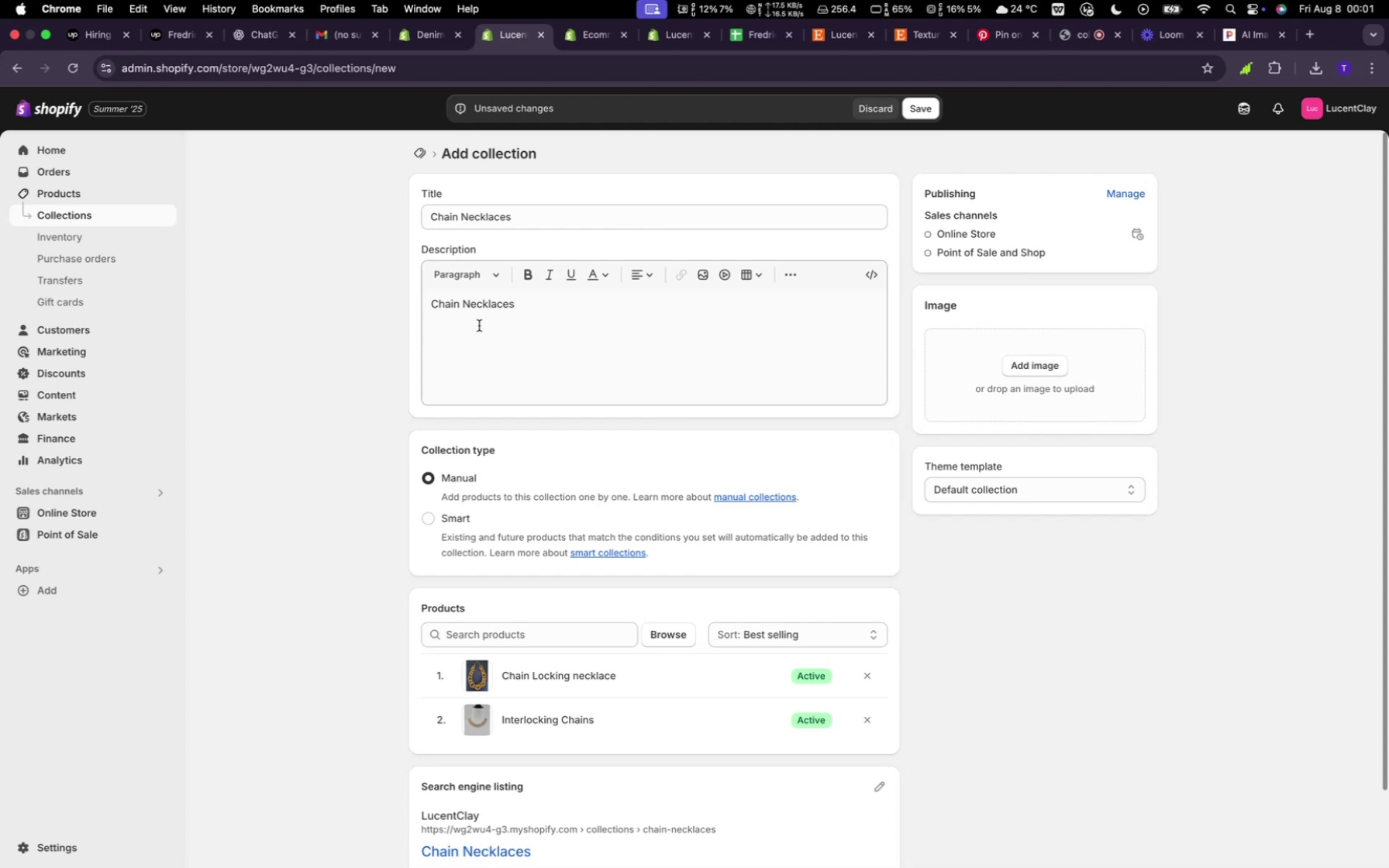 
left_click([433, 308])
 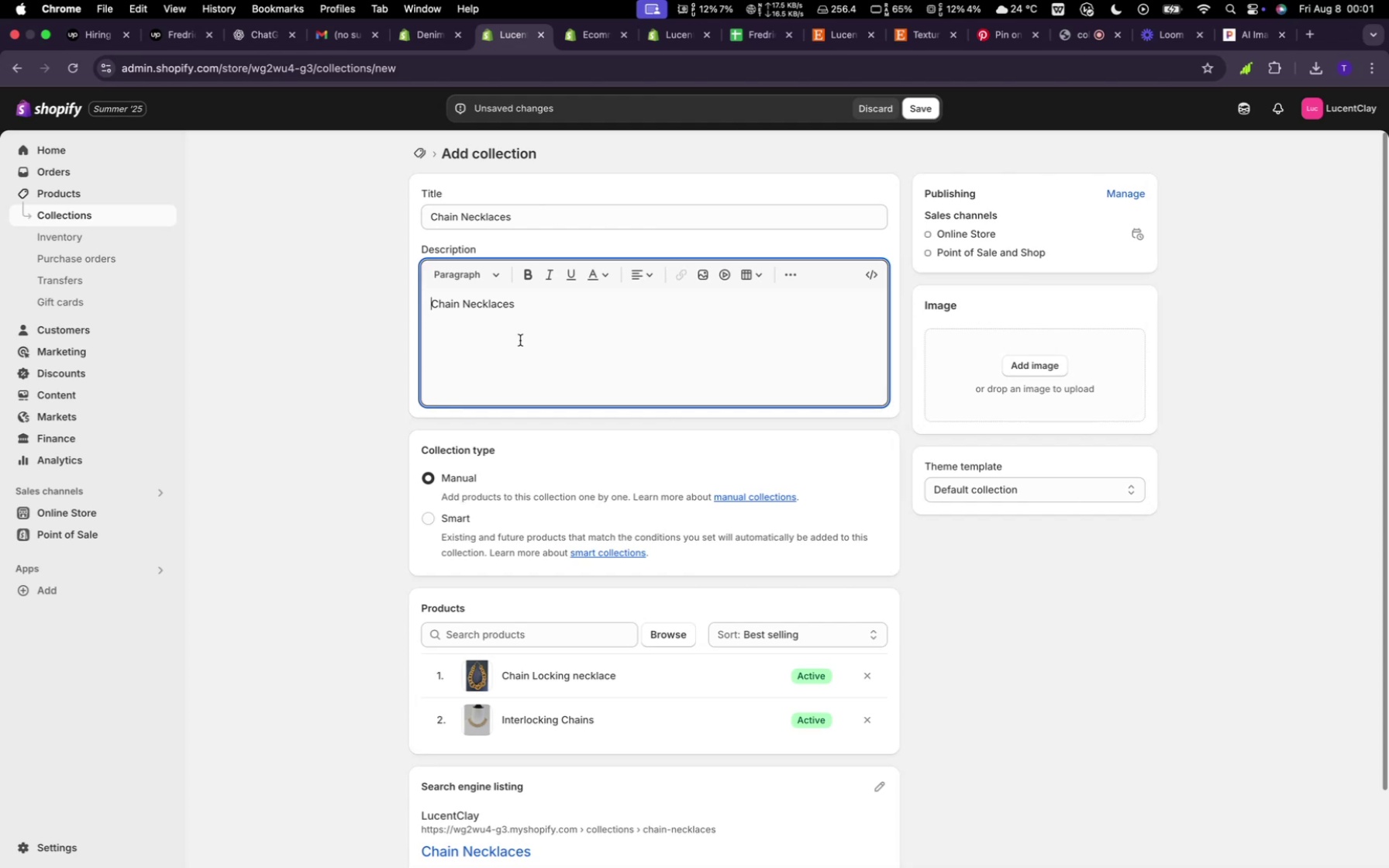 
type(Beau)
 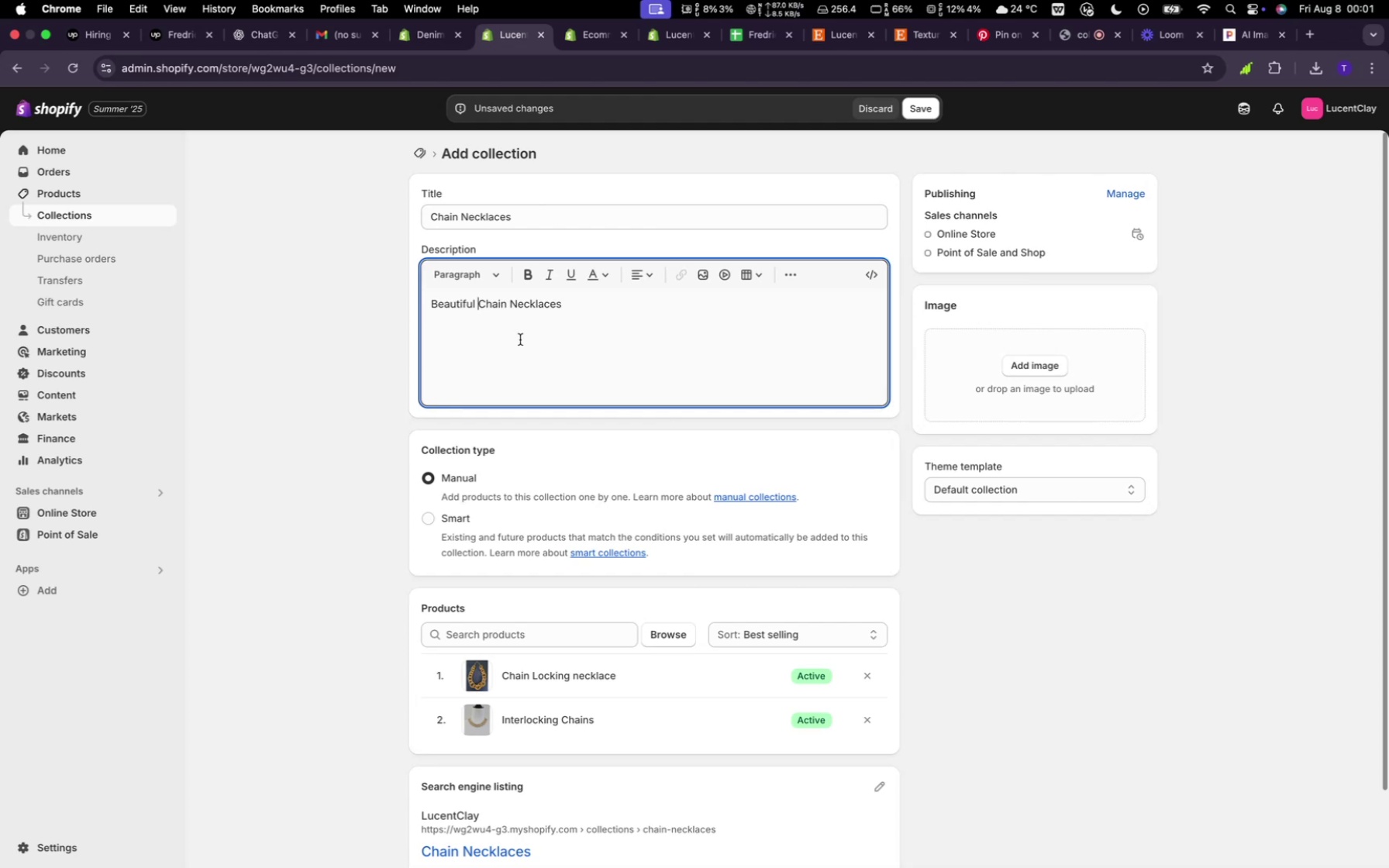 
scroll: coordinate [954, 600], scroll_direction: down, amount: 61.0
 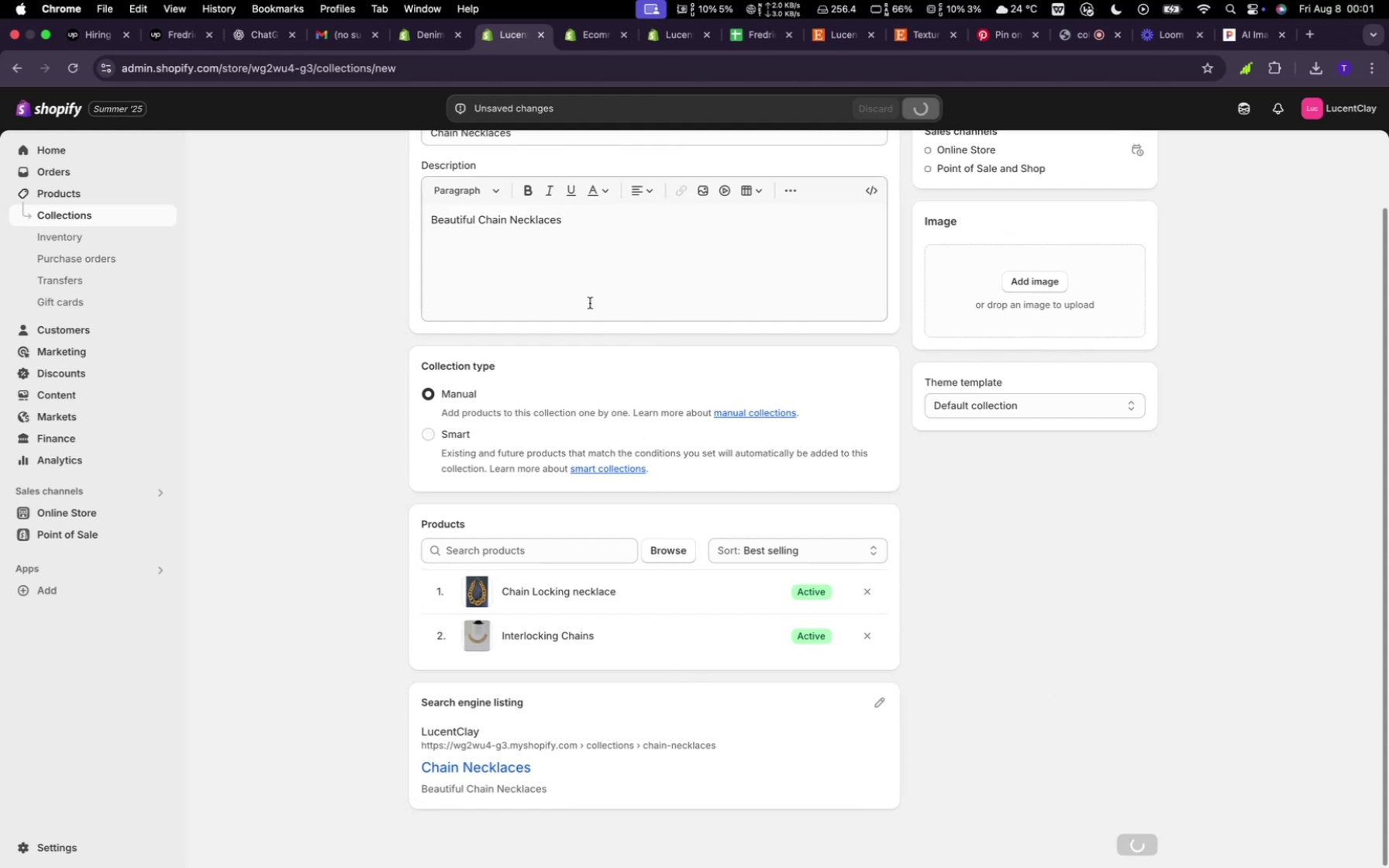 
mouse_move([629, 395])
 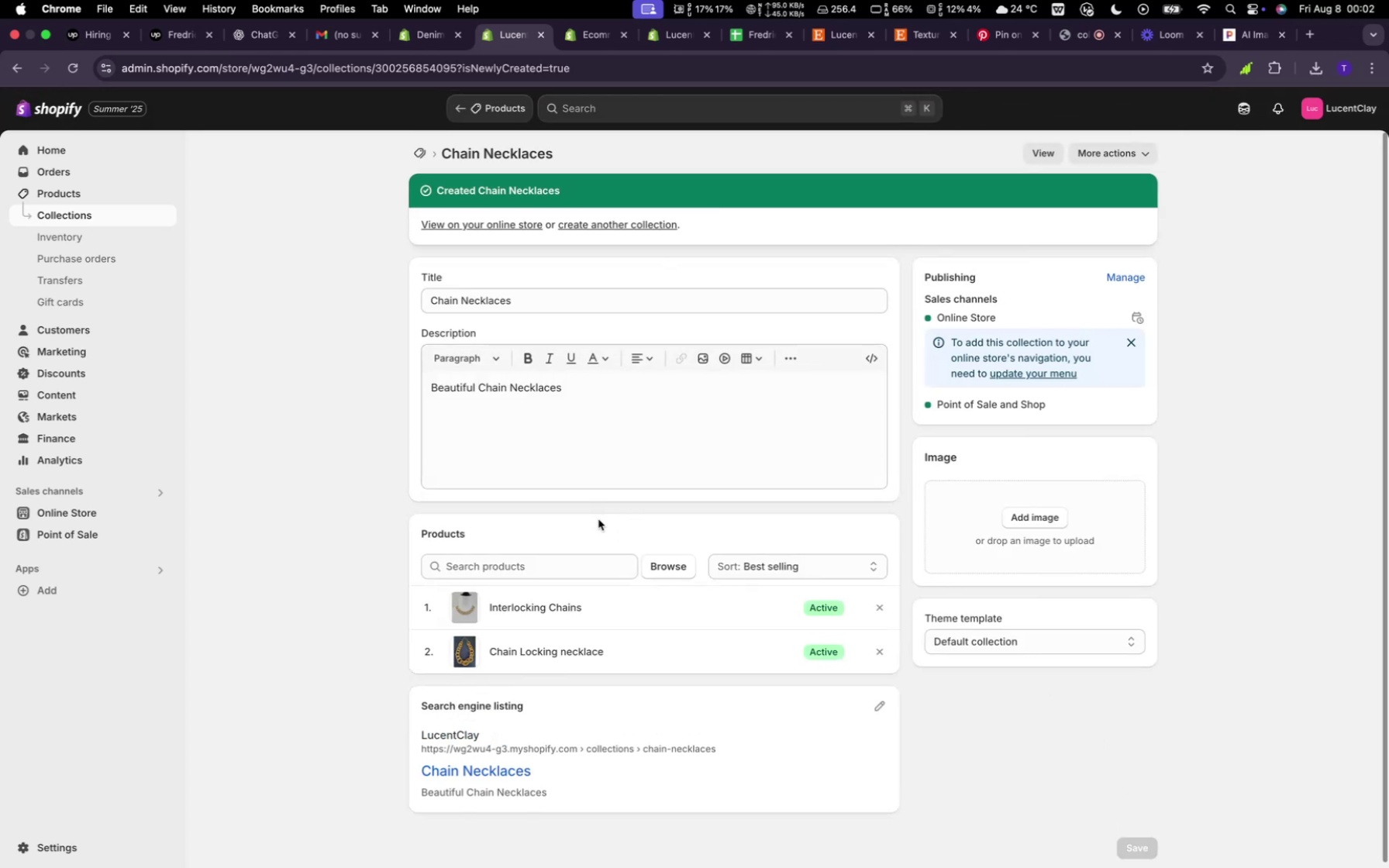 
scroll: coordinate [678, 392], scroll_direction: down, amount: 1.0
 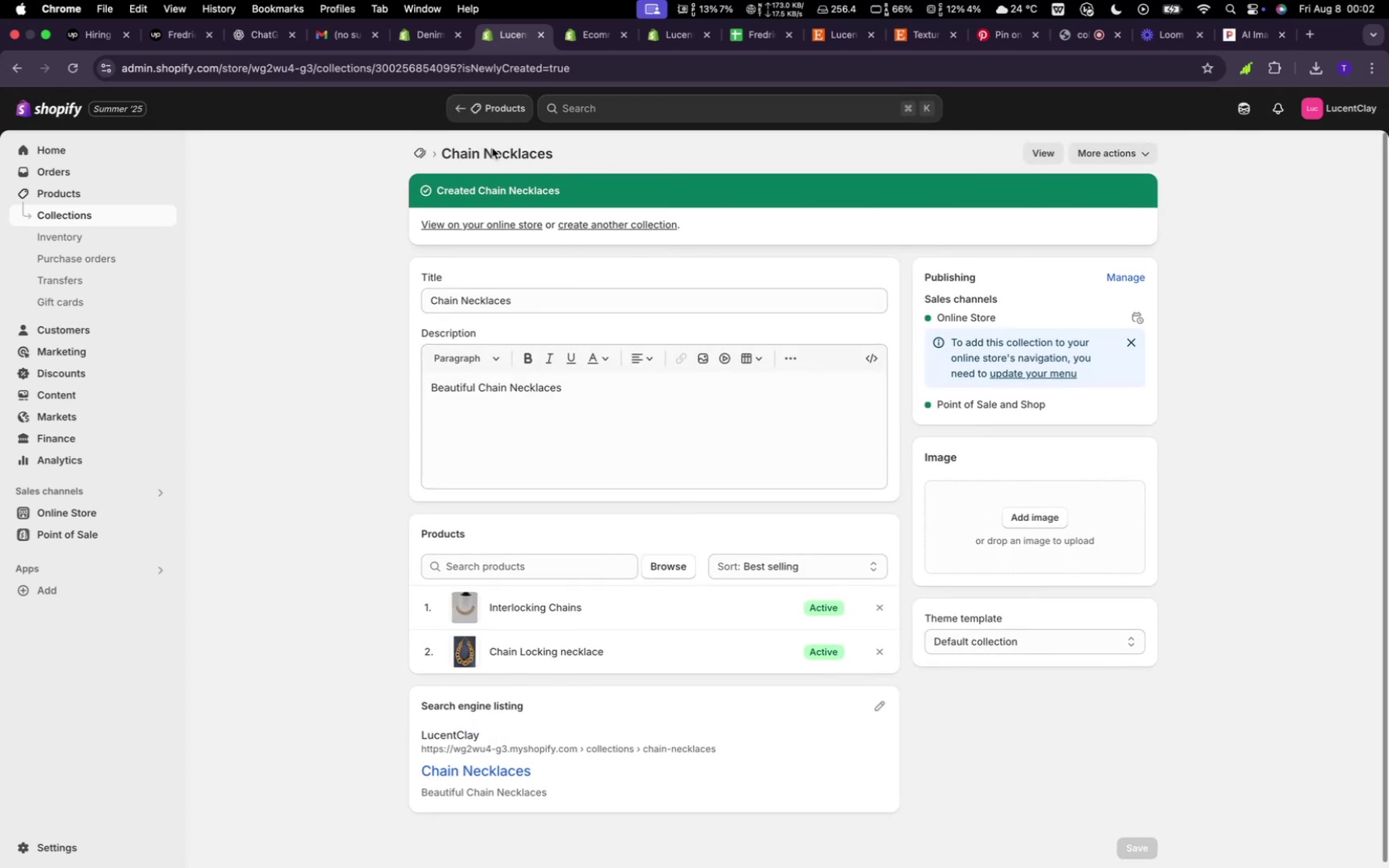 
left_click([424, 154])
 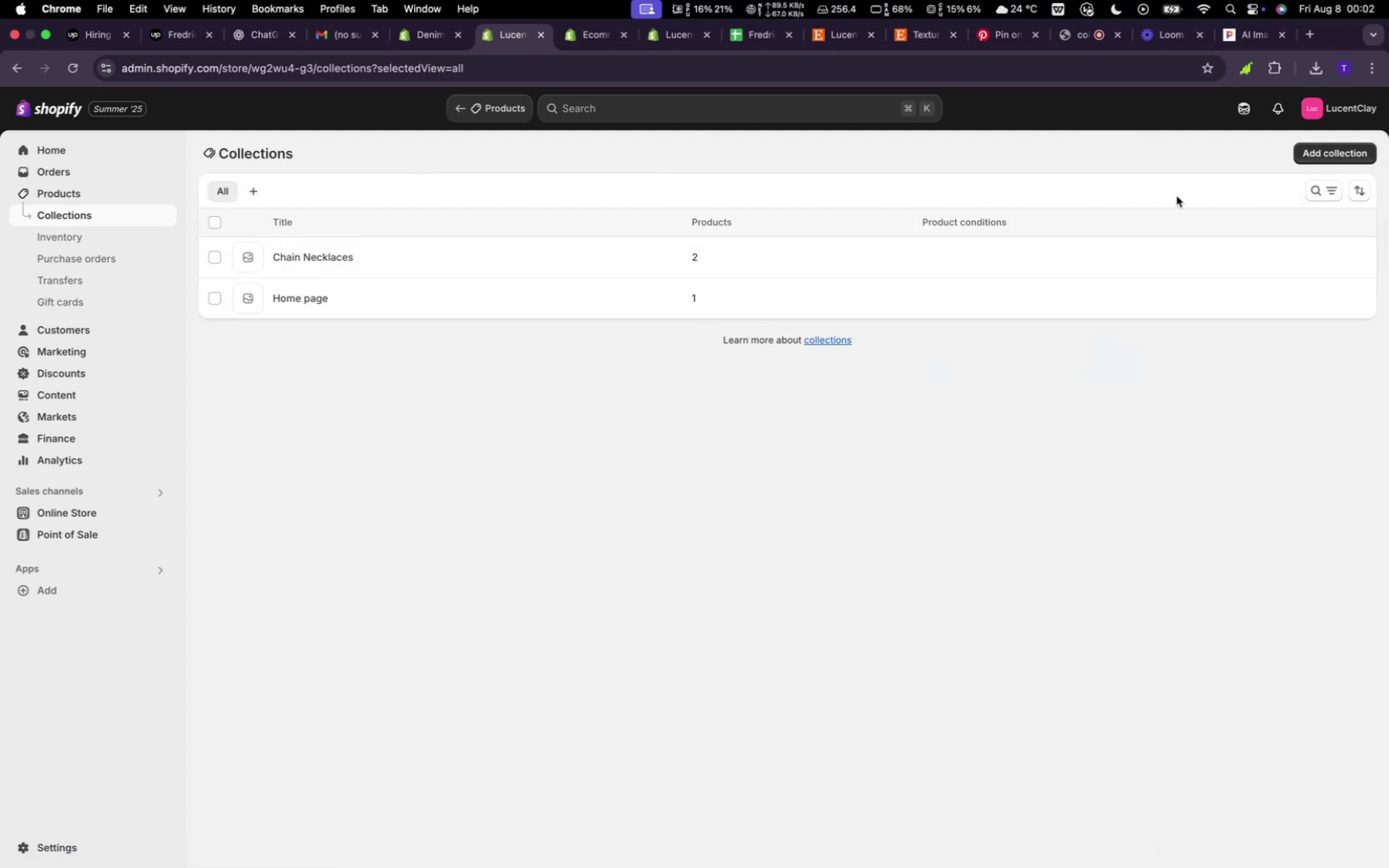 
wait(8.28)
 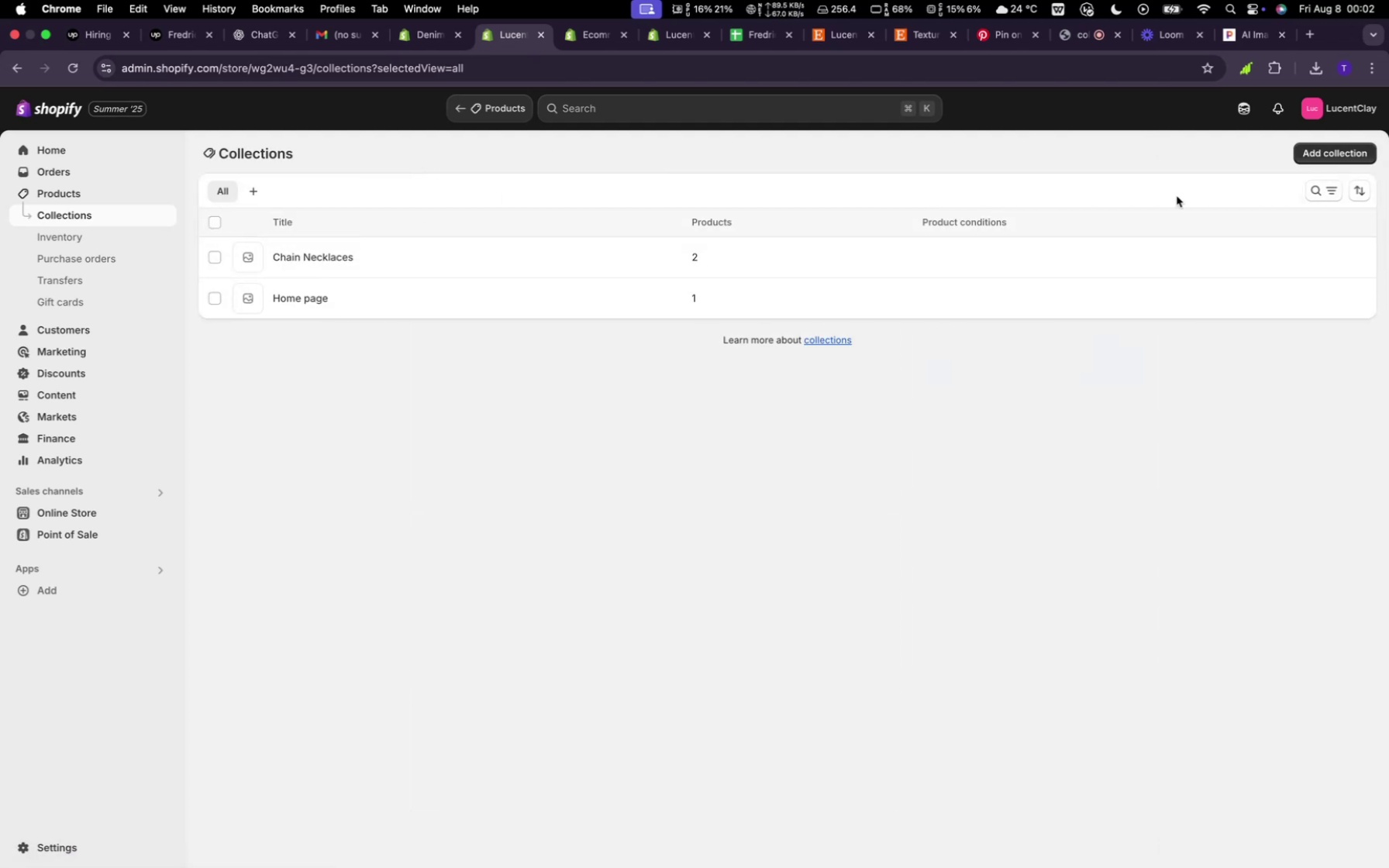 
left_click([471, 226])
 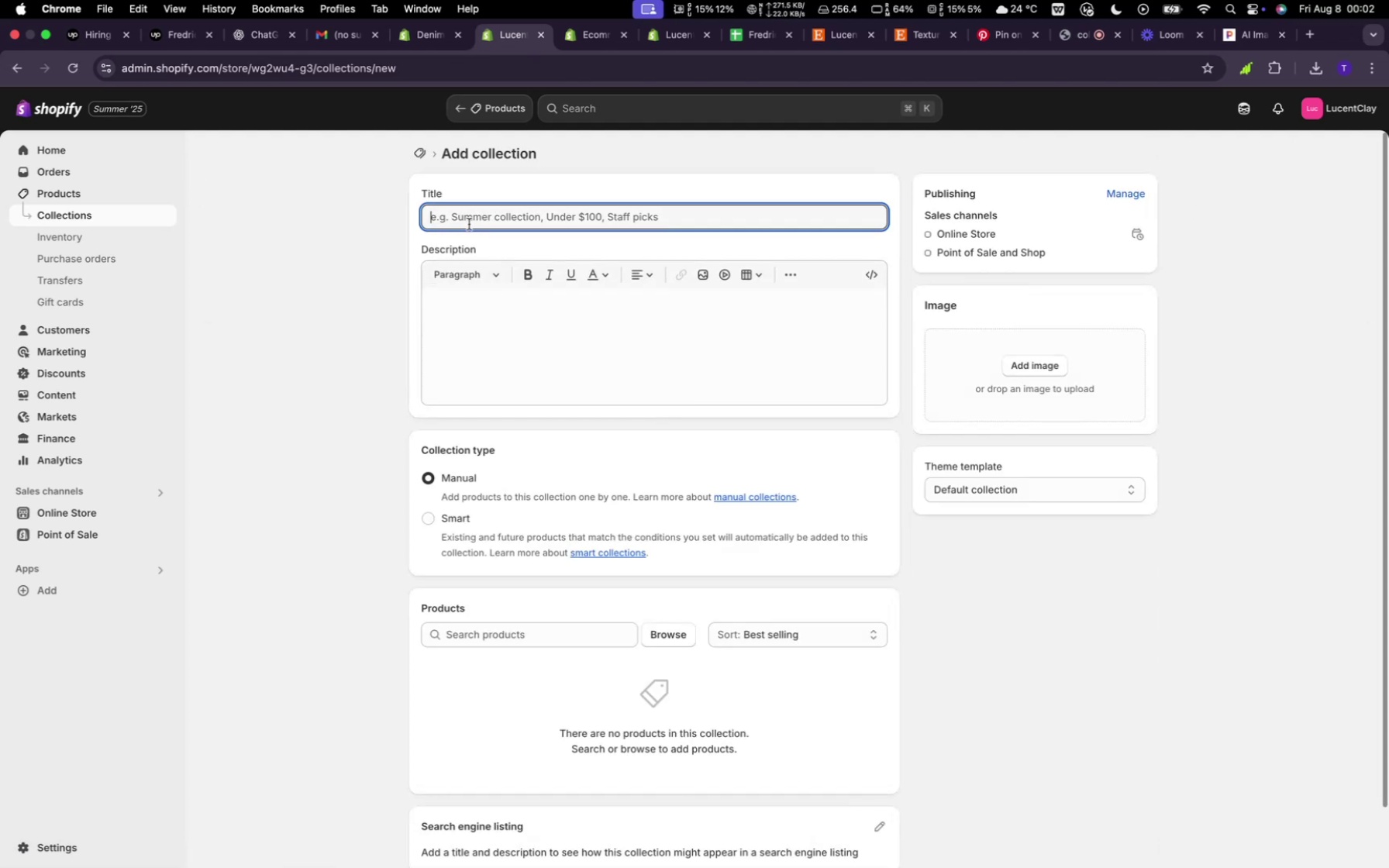 
type(Clay Necklaces)
 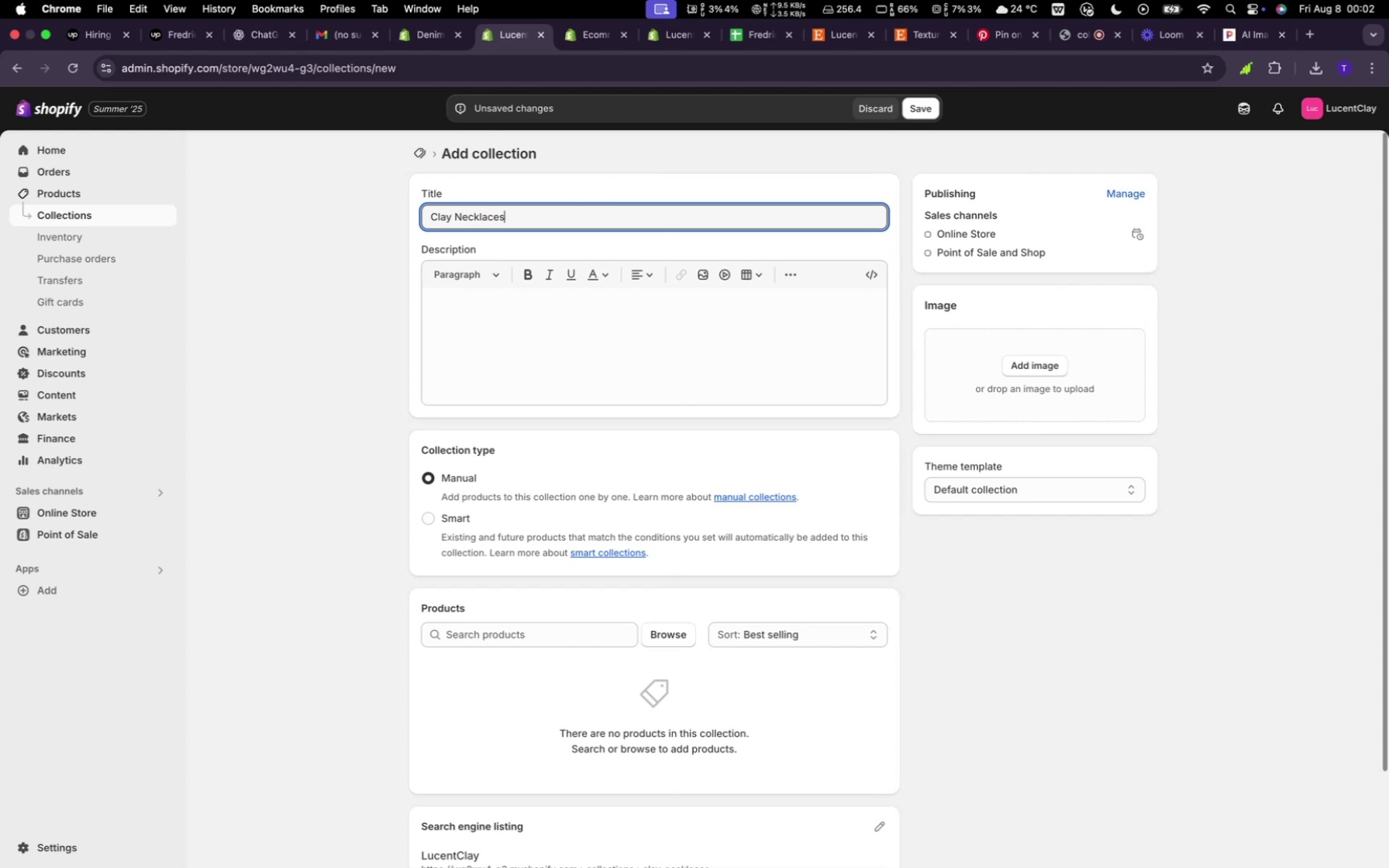 
left_click([522, 314])
 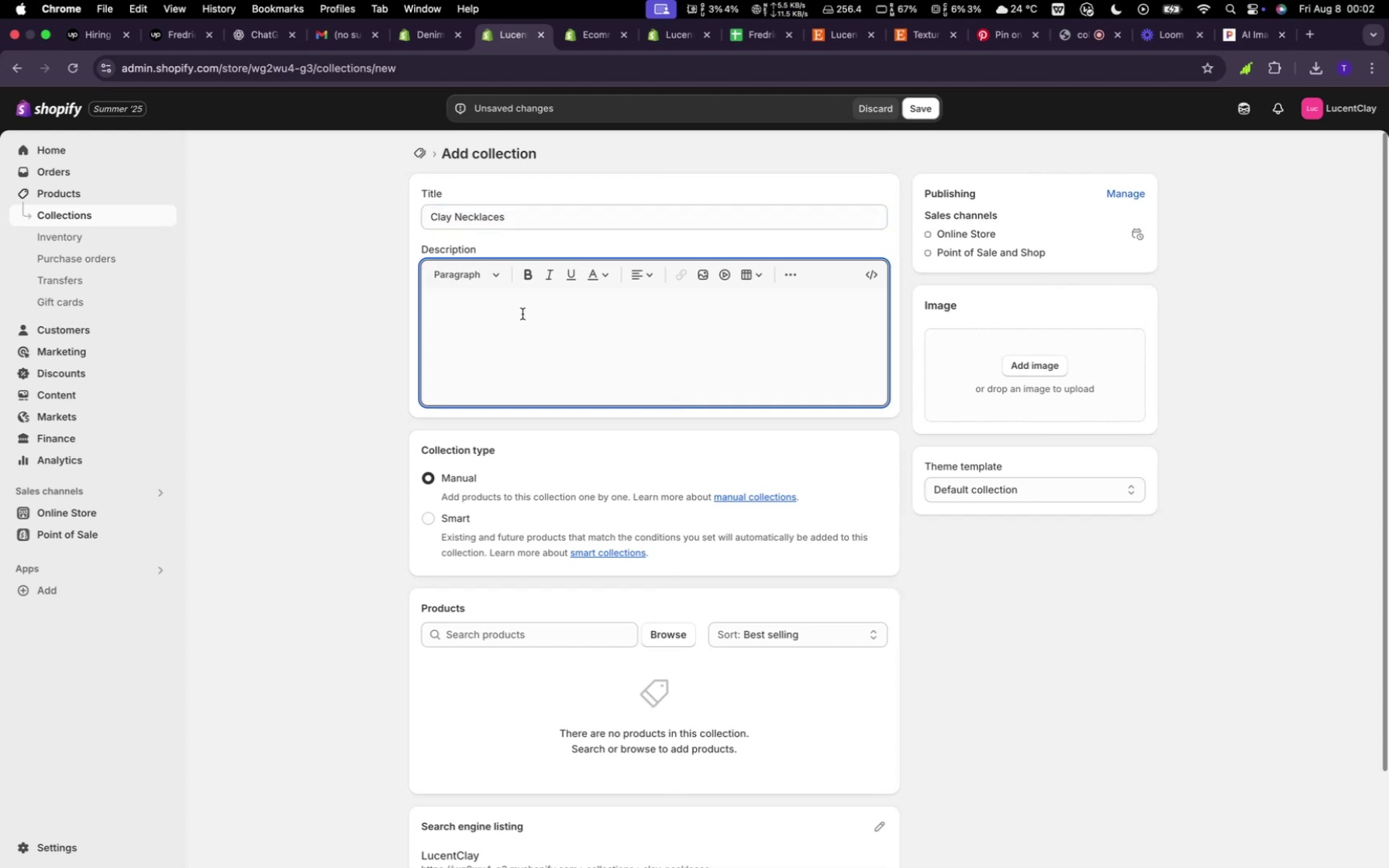 
type(BEautif)
 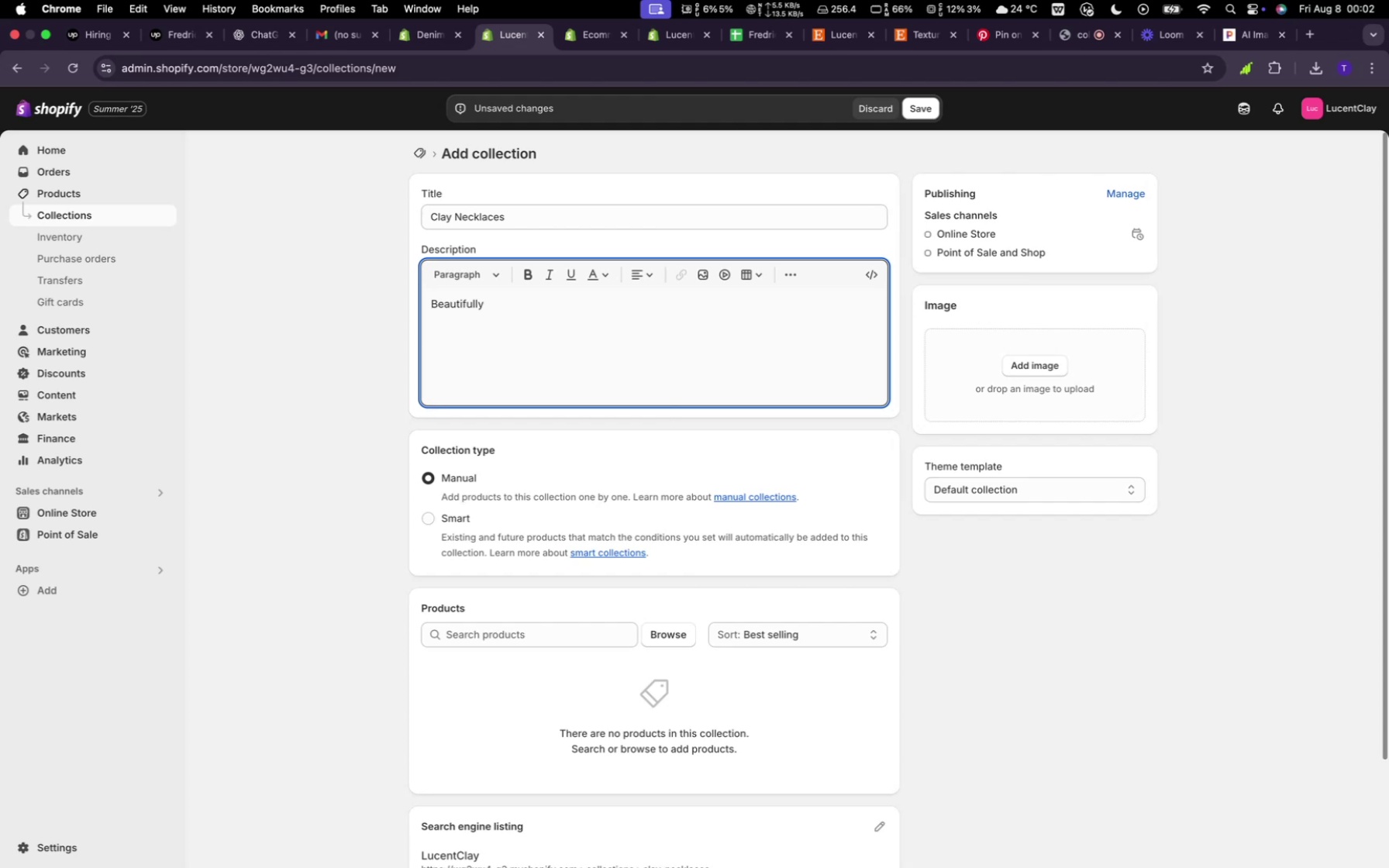 
key(Backspace)
key(Backspace)
key(Backspace)
type( hand made clay necklaces )
 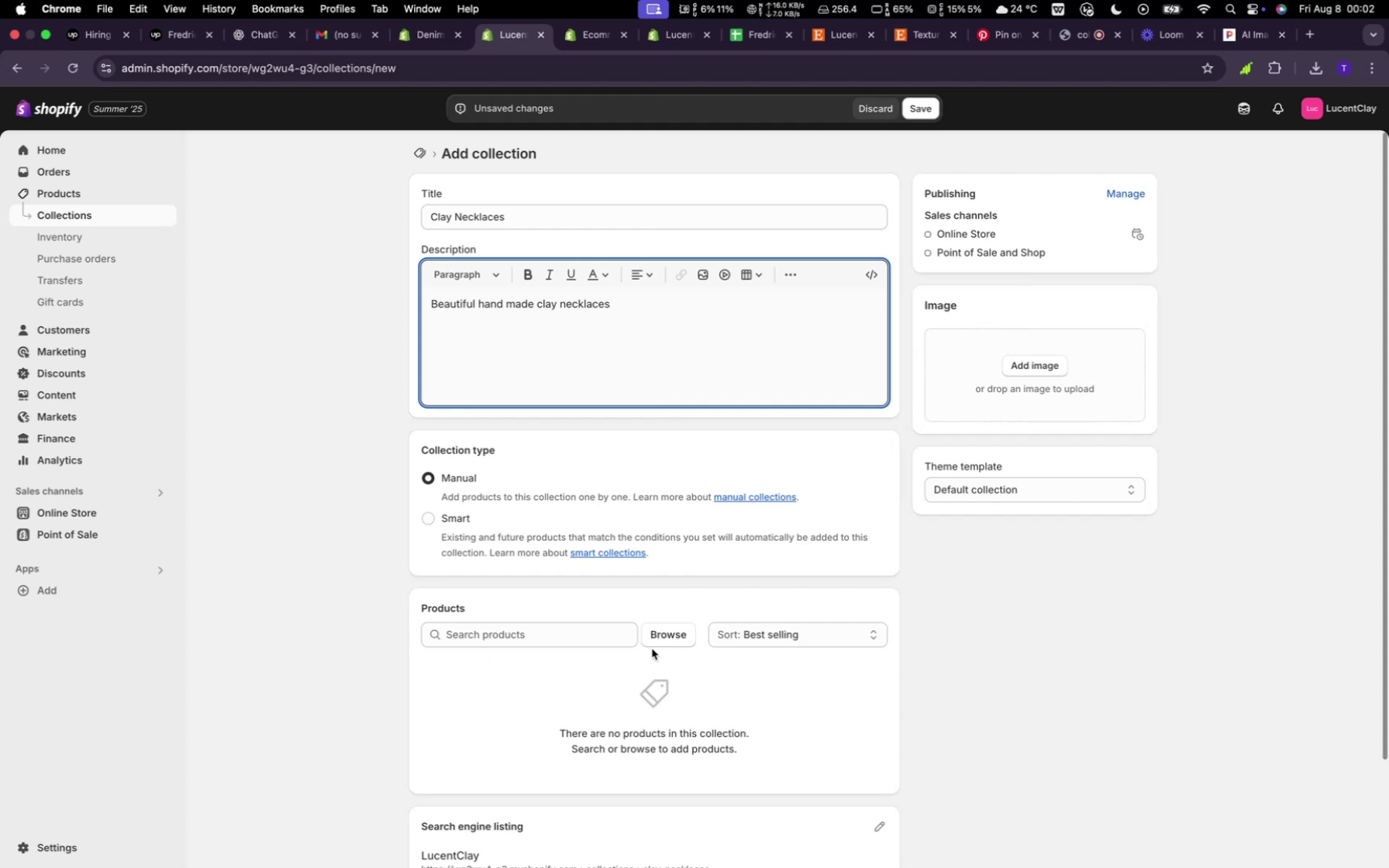 
left_click([659, 641])
 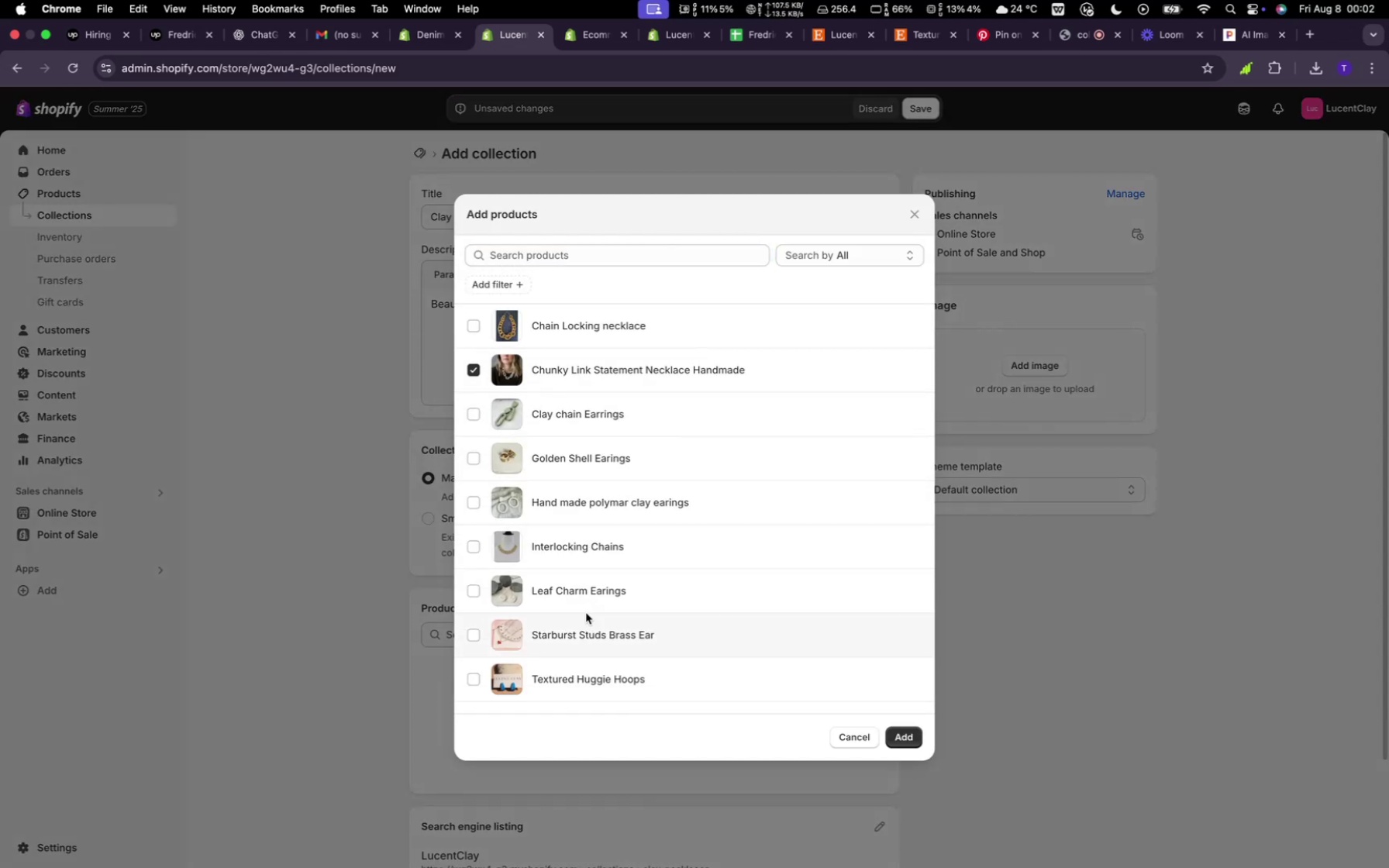 
wait(10.0)
 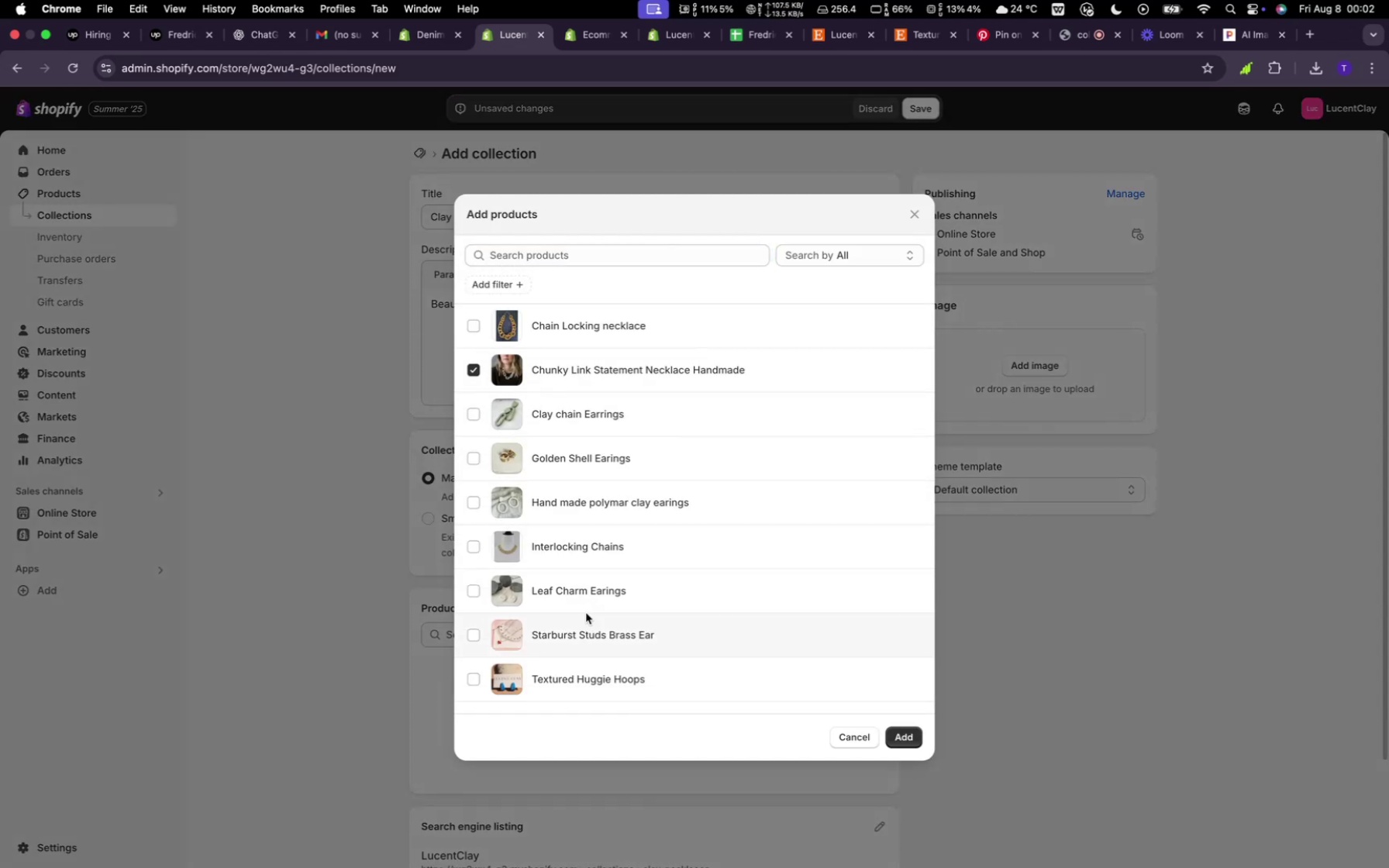 
left_click([557, 334])
 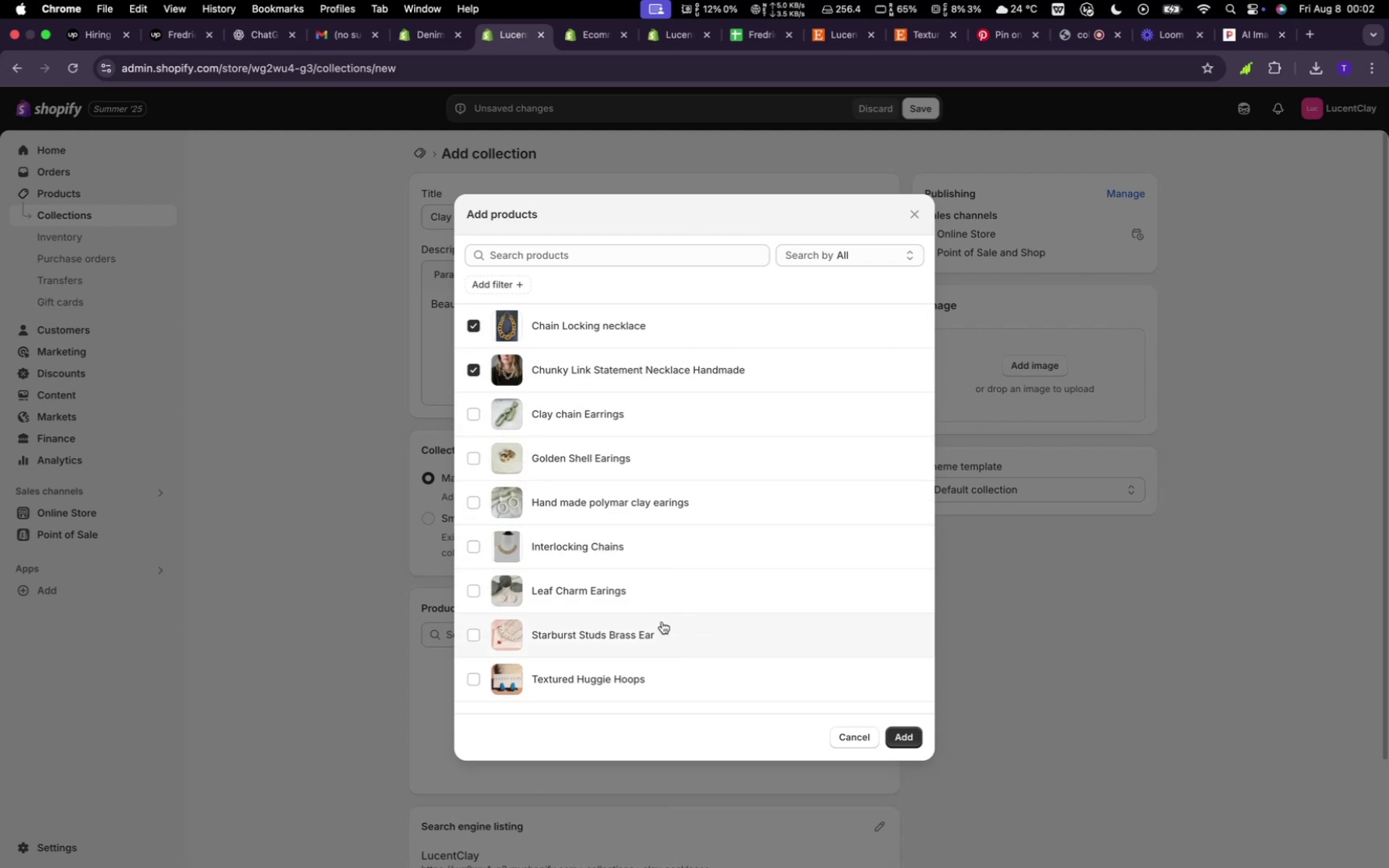 
left_click([654, 625])
 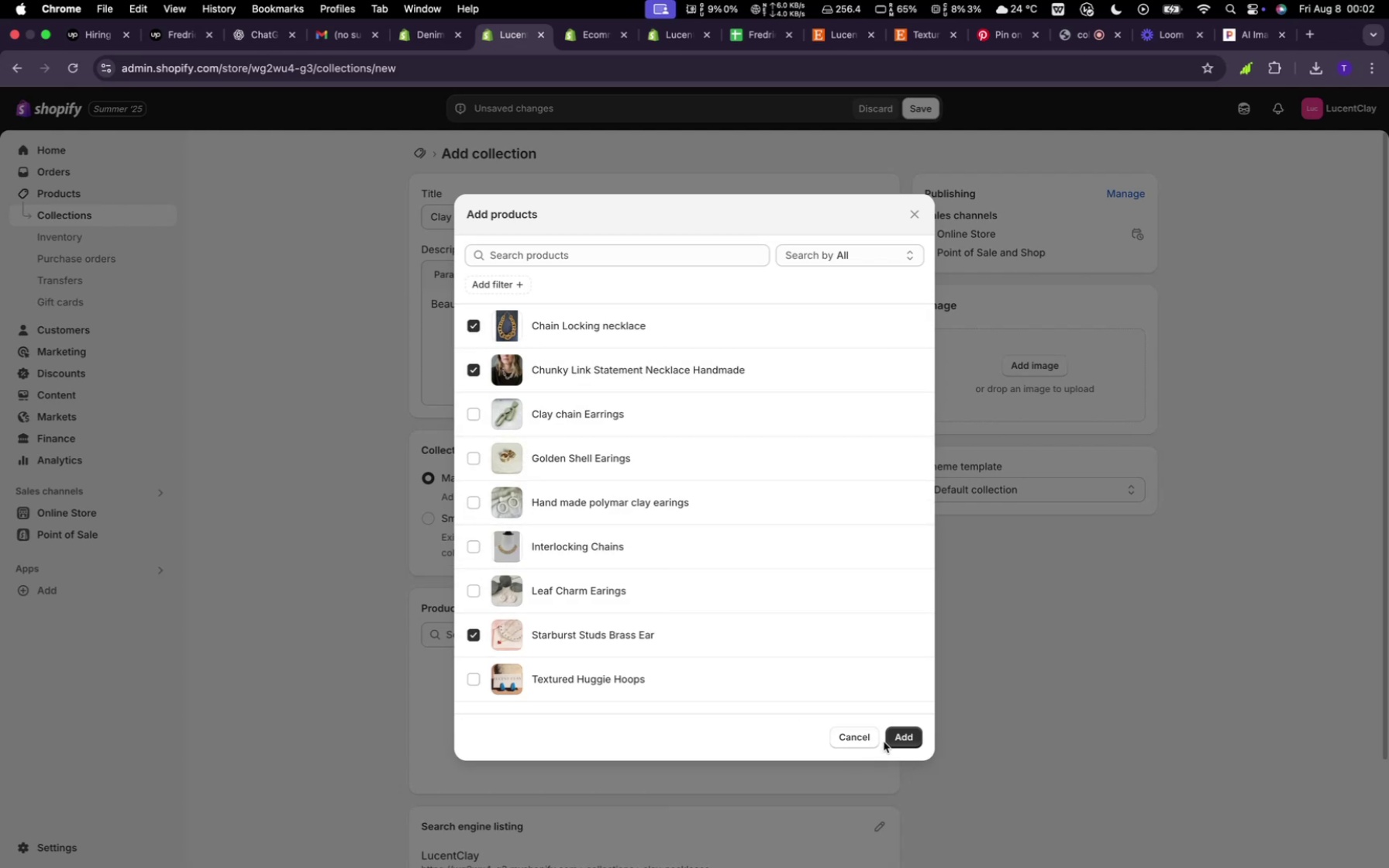 
left_click([890, 741])
 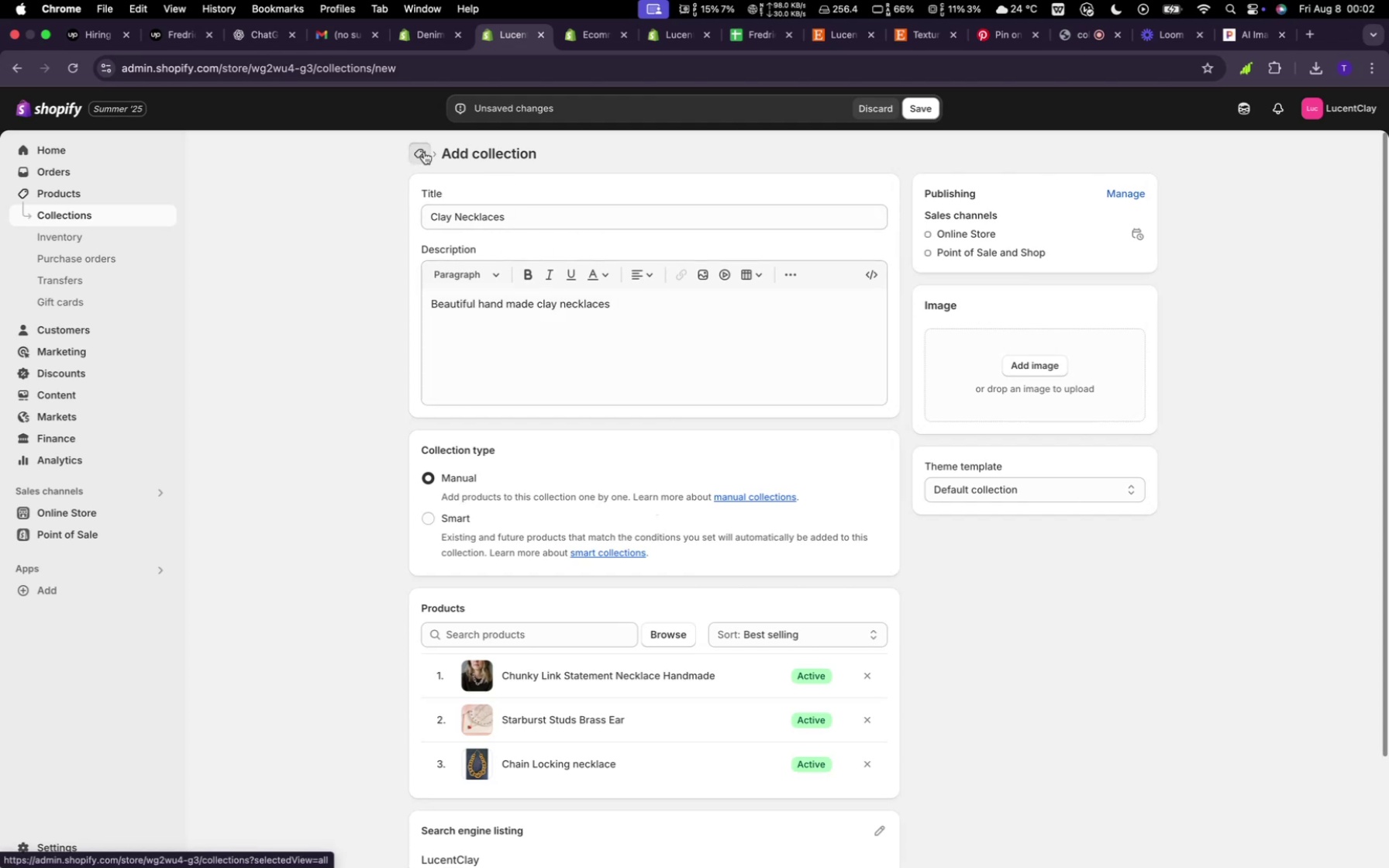 
wait(6.01)
 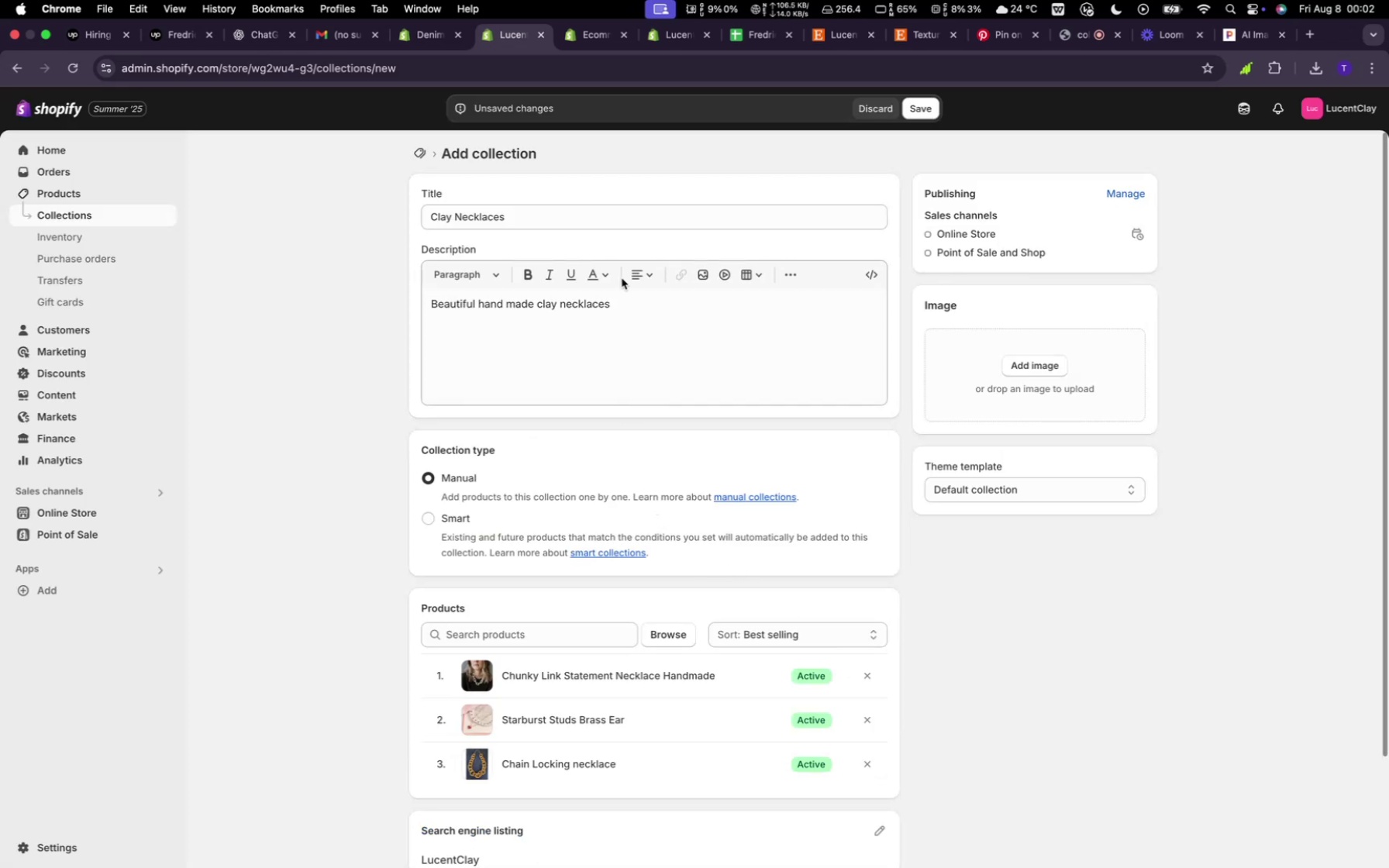 
scroll: coordinate [987, 781], scroll_direction: down, amount: 9.0
 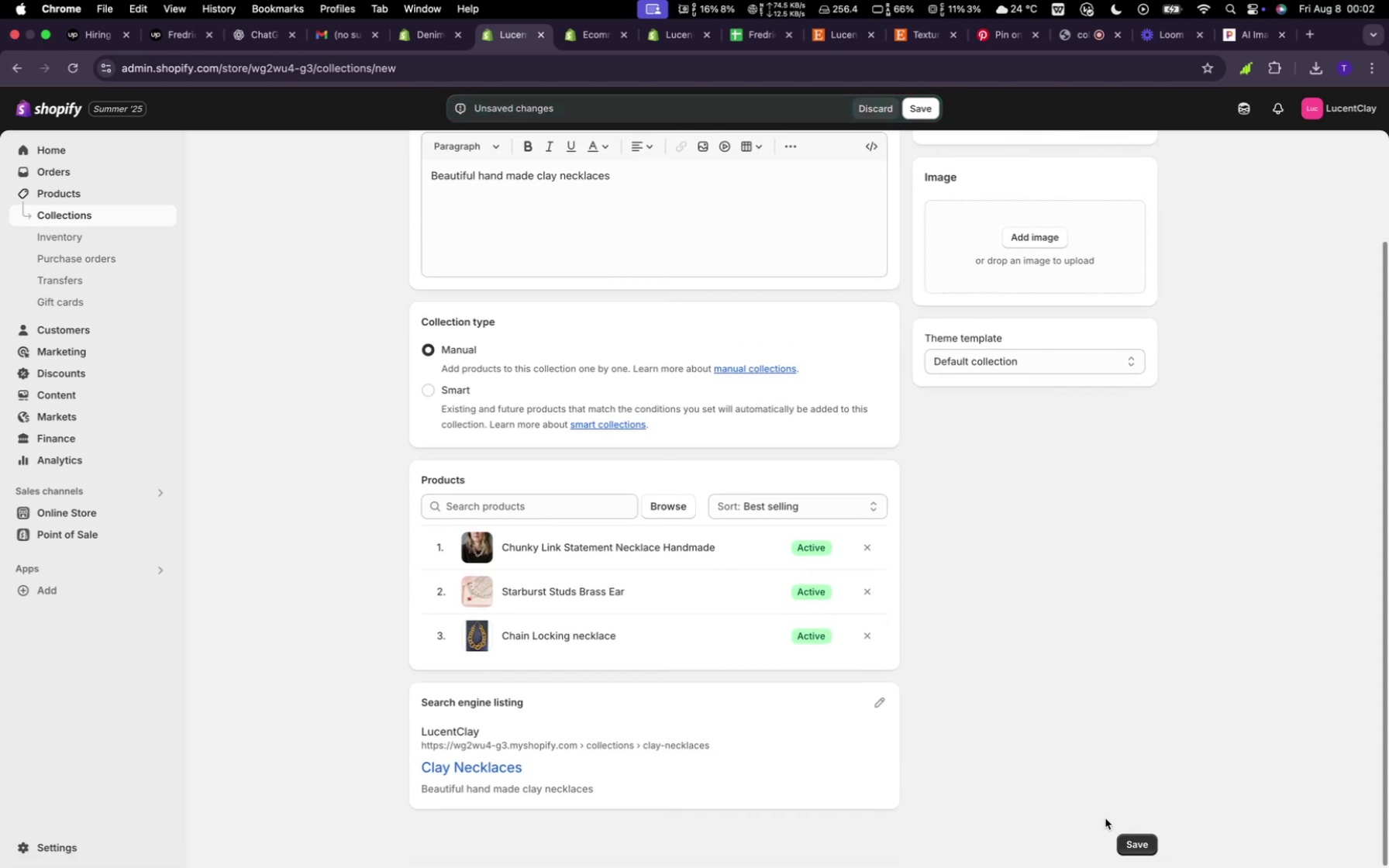 
left_click([1135, 842])
 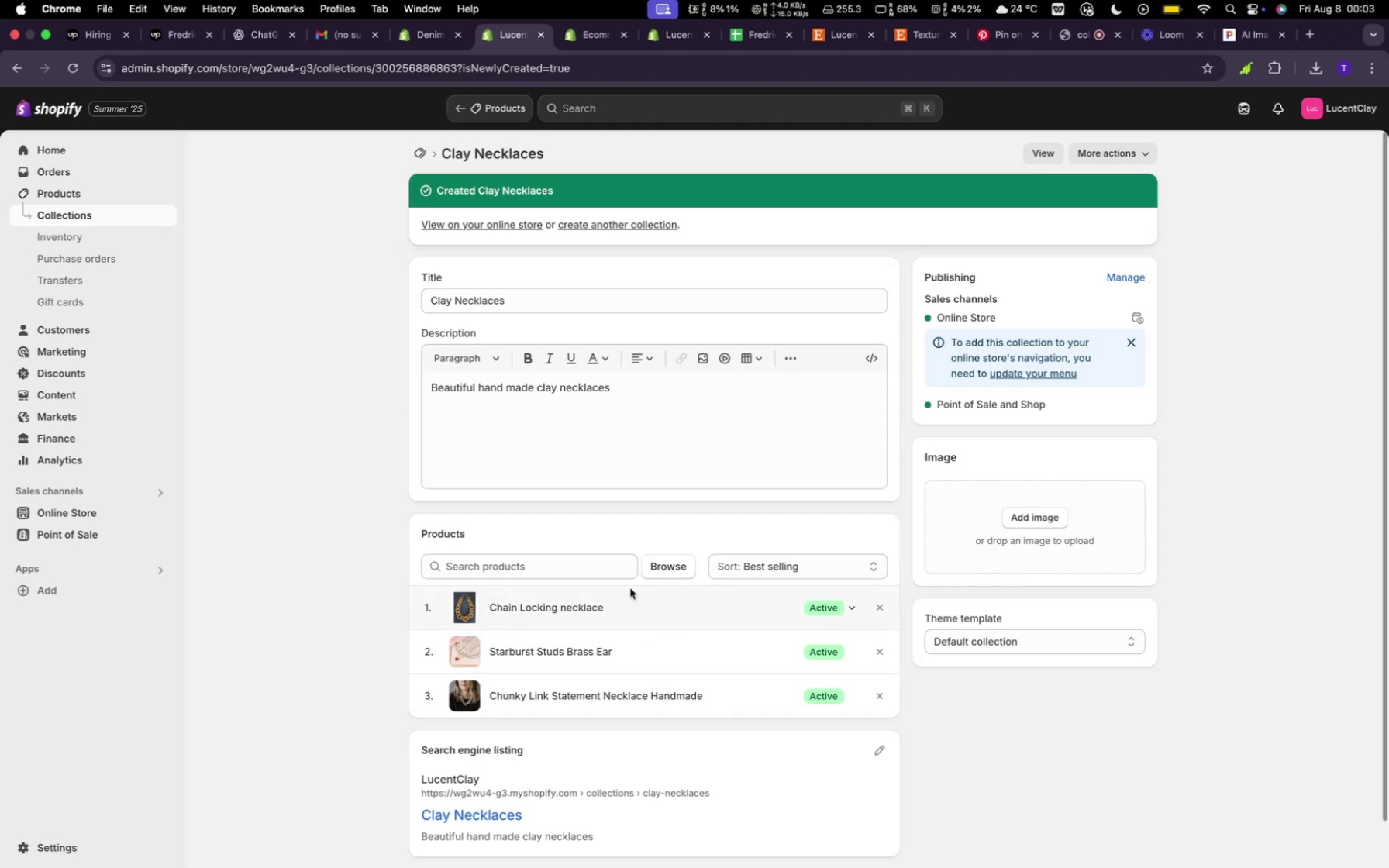 
wait(34.04)
 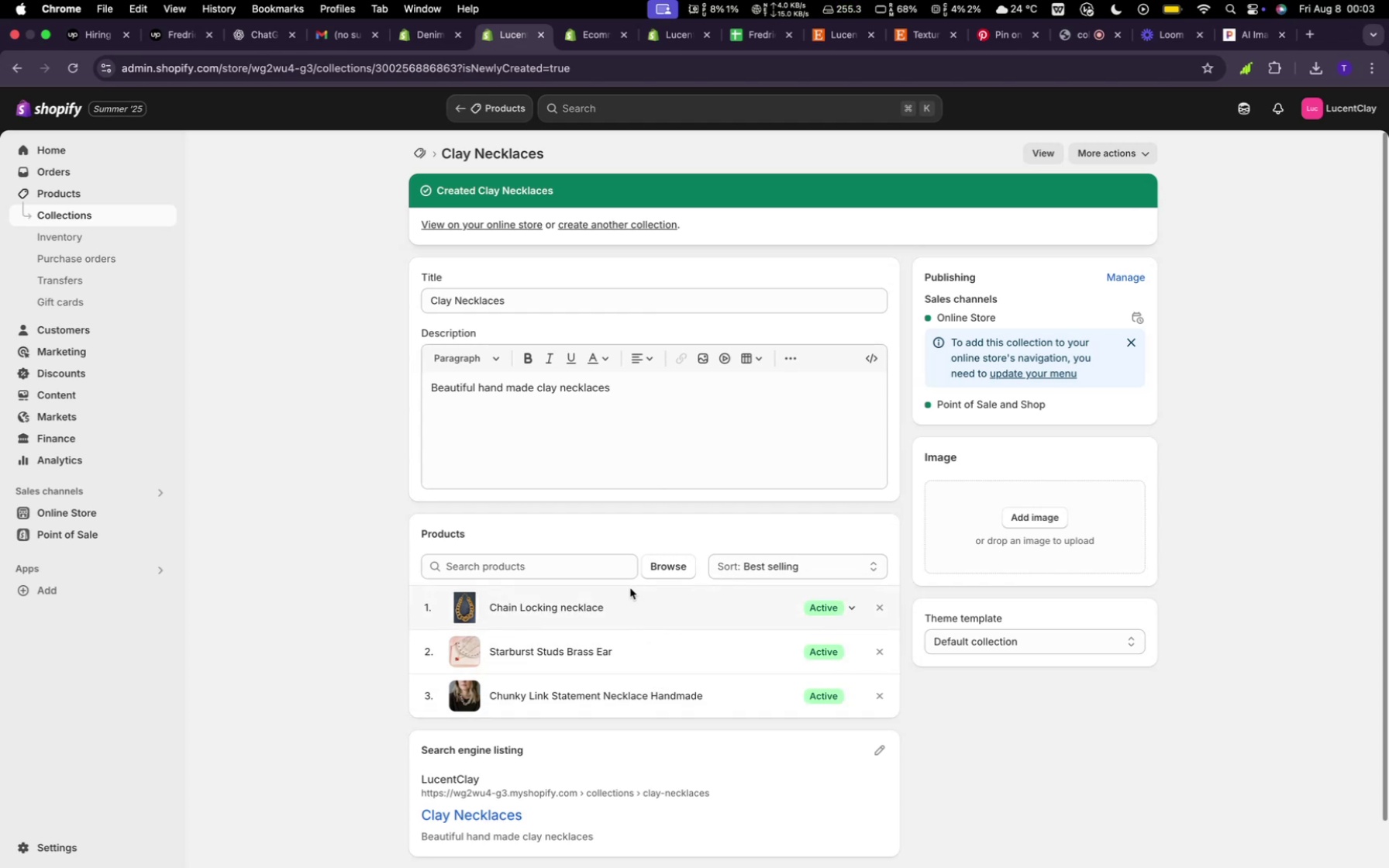 
left_click([426, 152])
 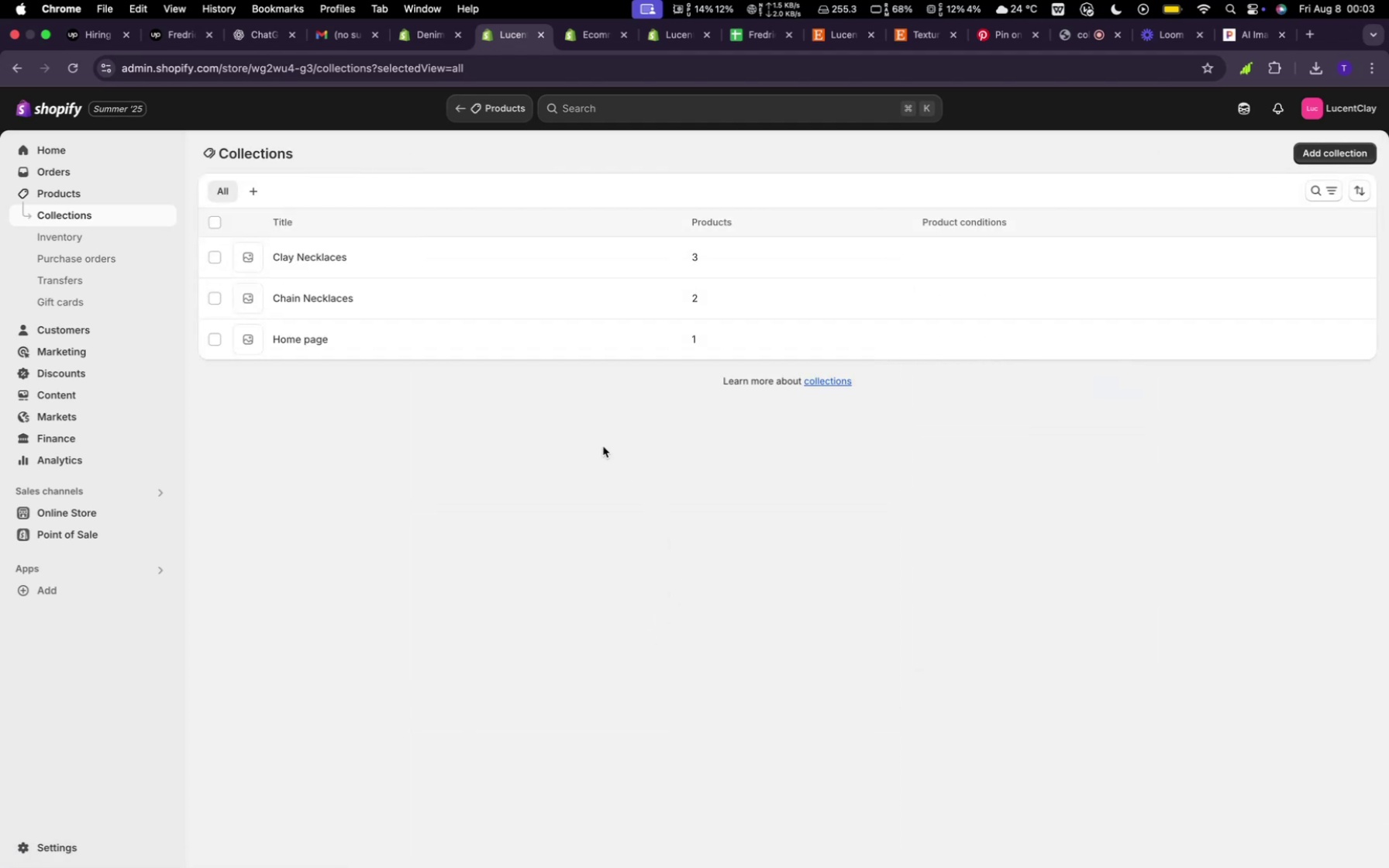 
left_click([418, 289])
 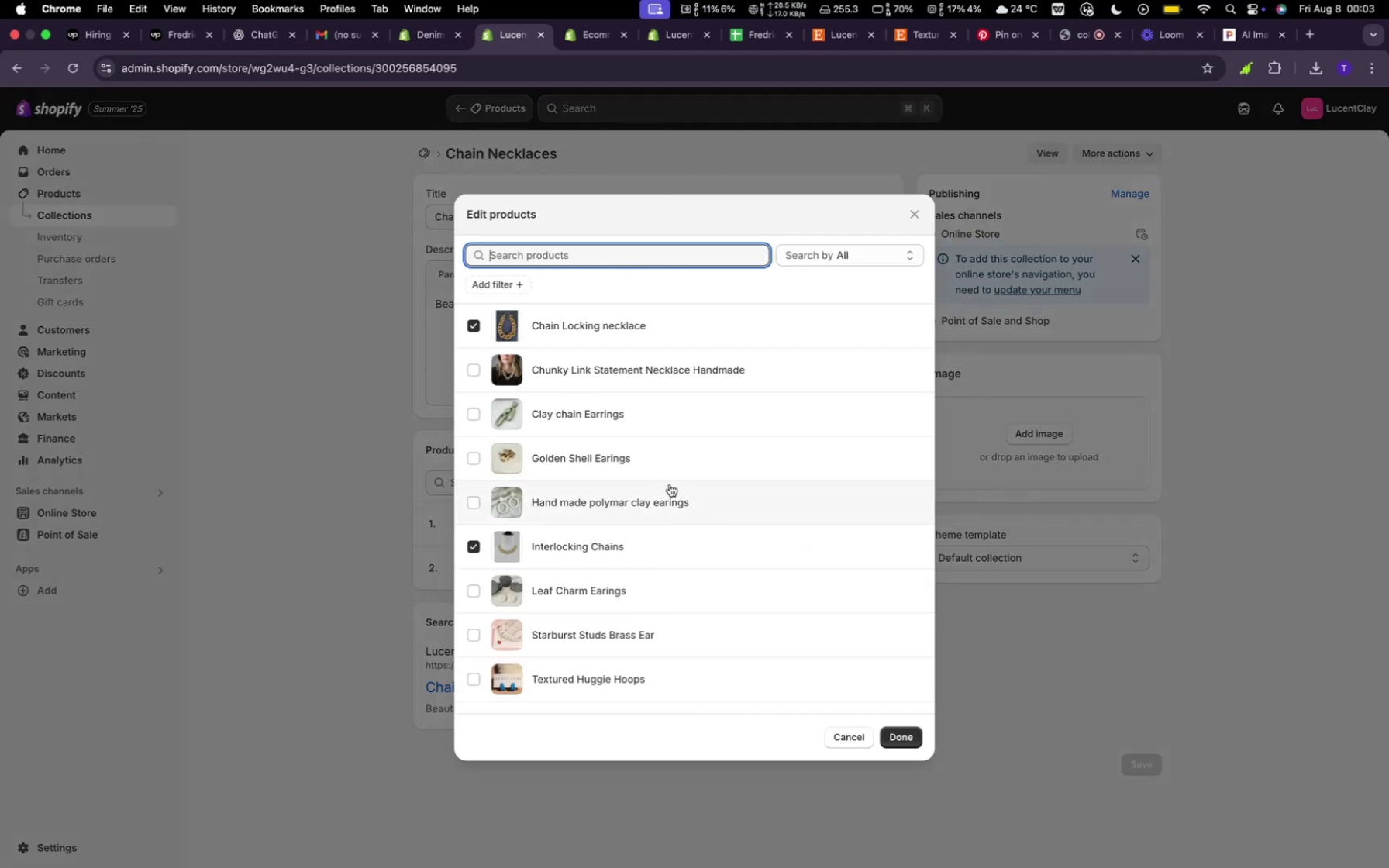 
wait(7.54)
 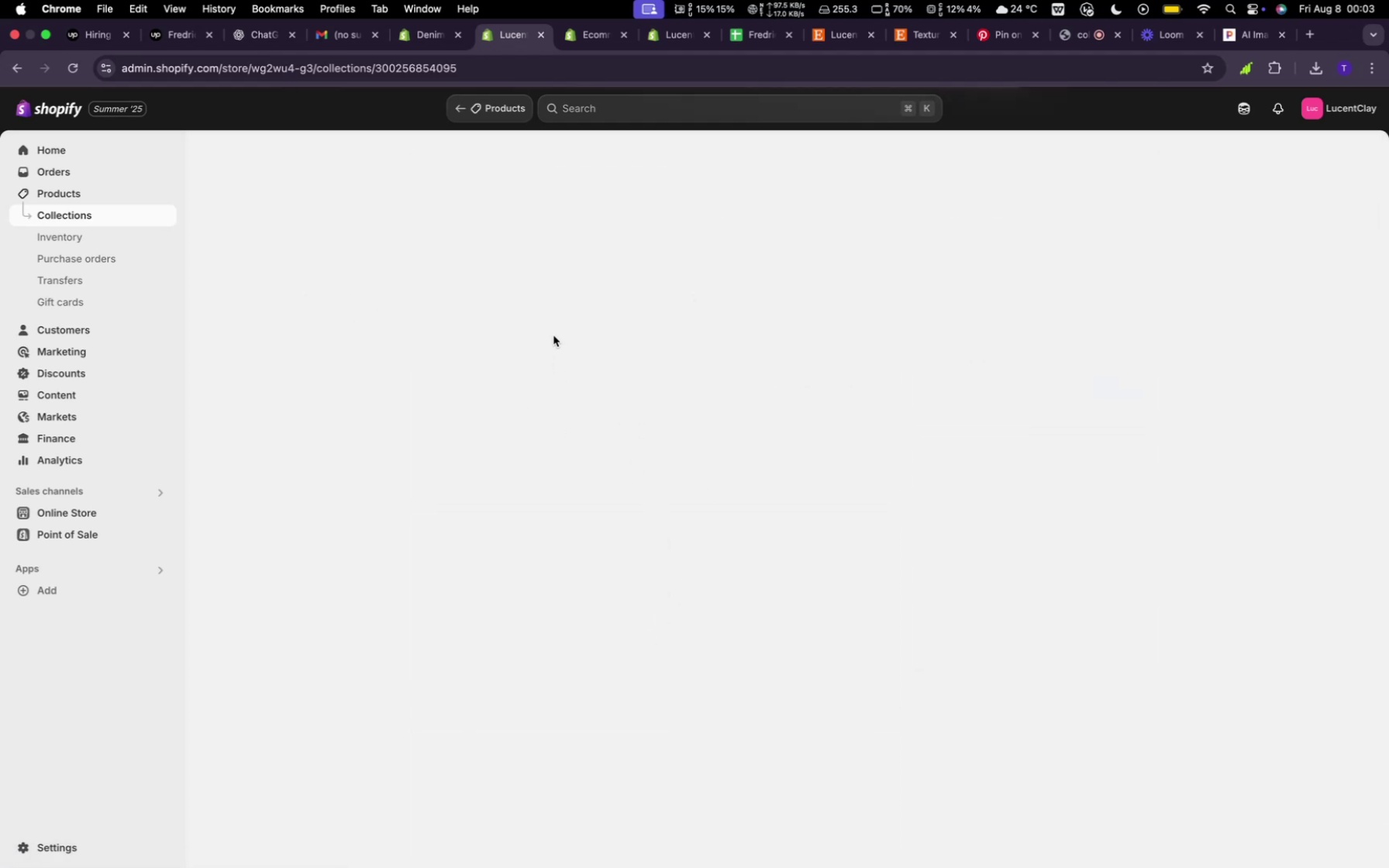 
left_click([481, 634])
 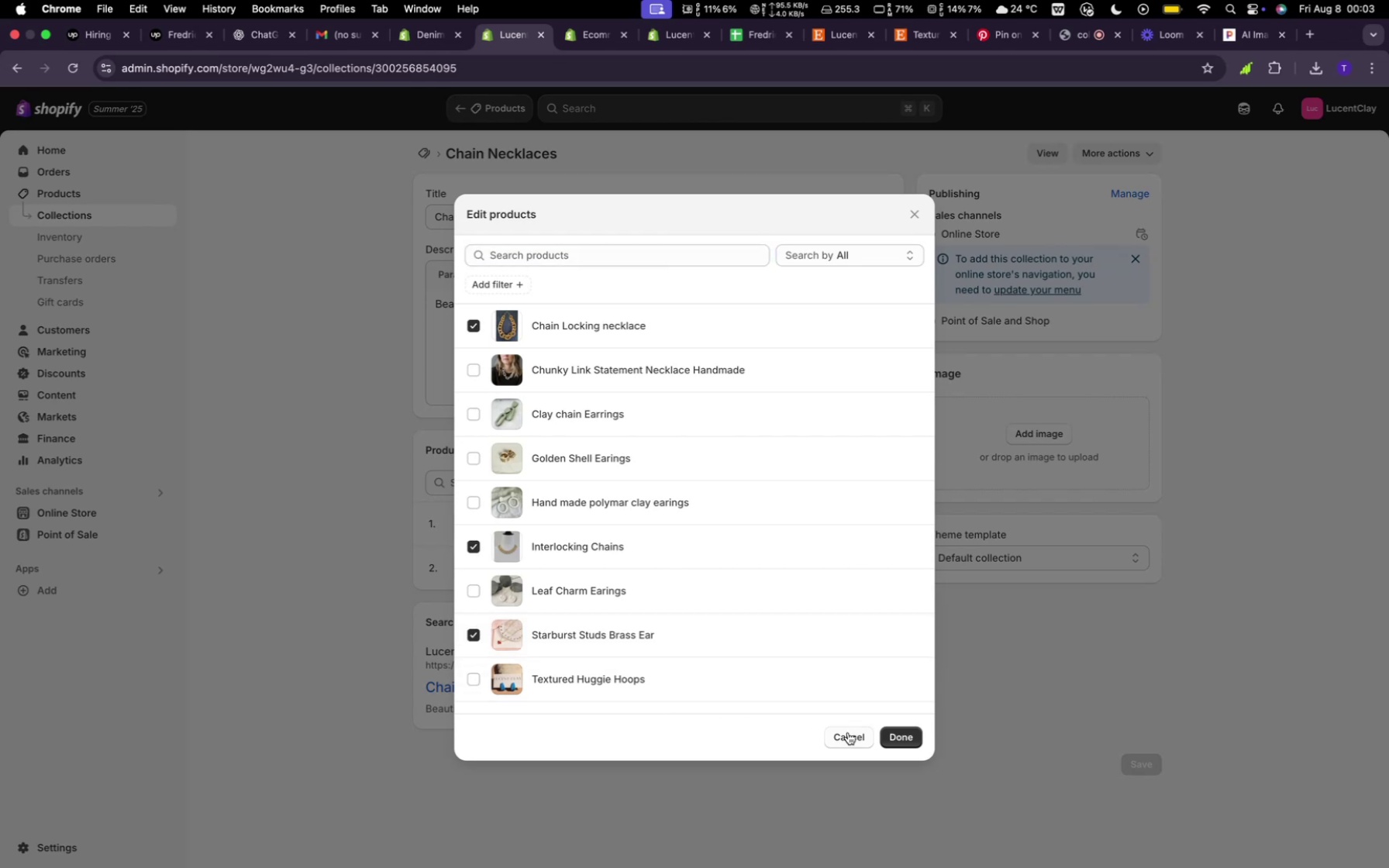 
left_click([909, 745])
 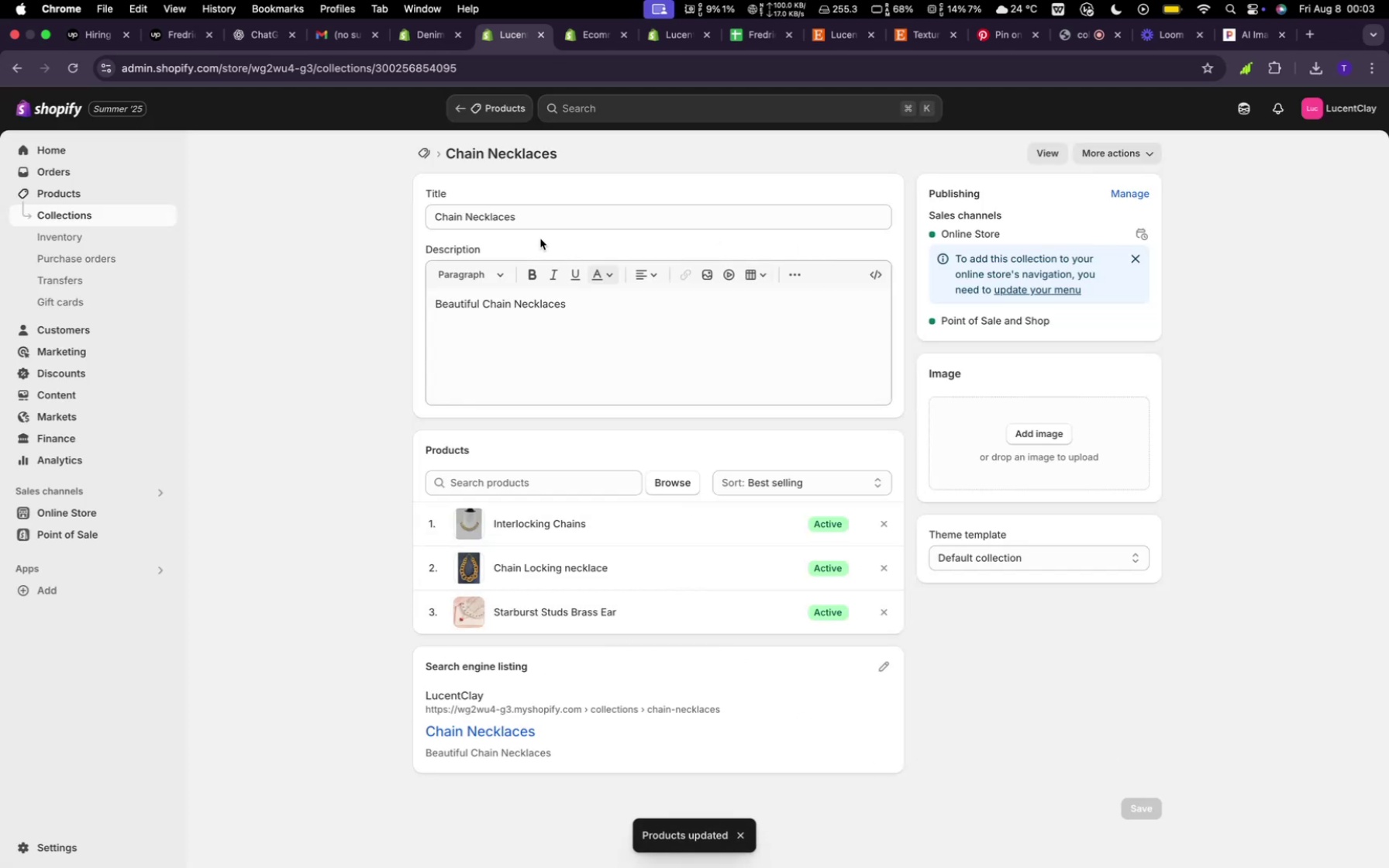 
left_click([426, 153])
 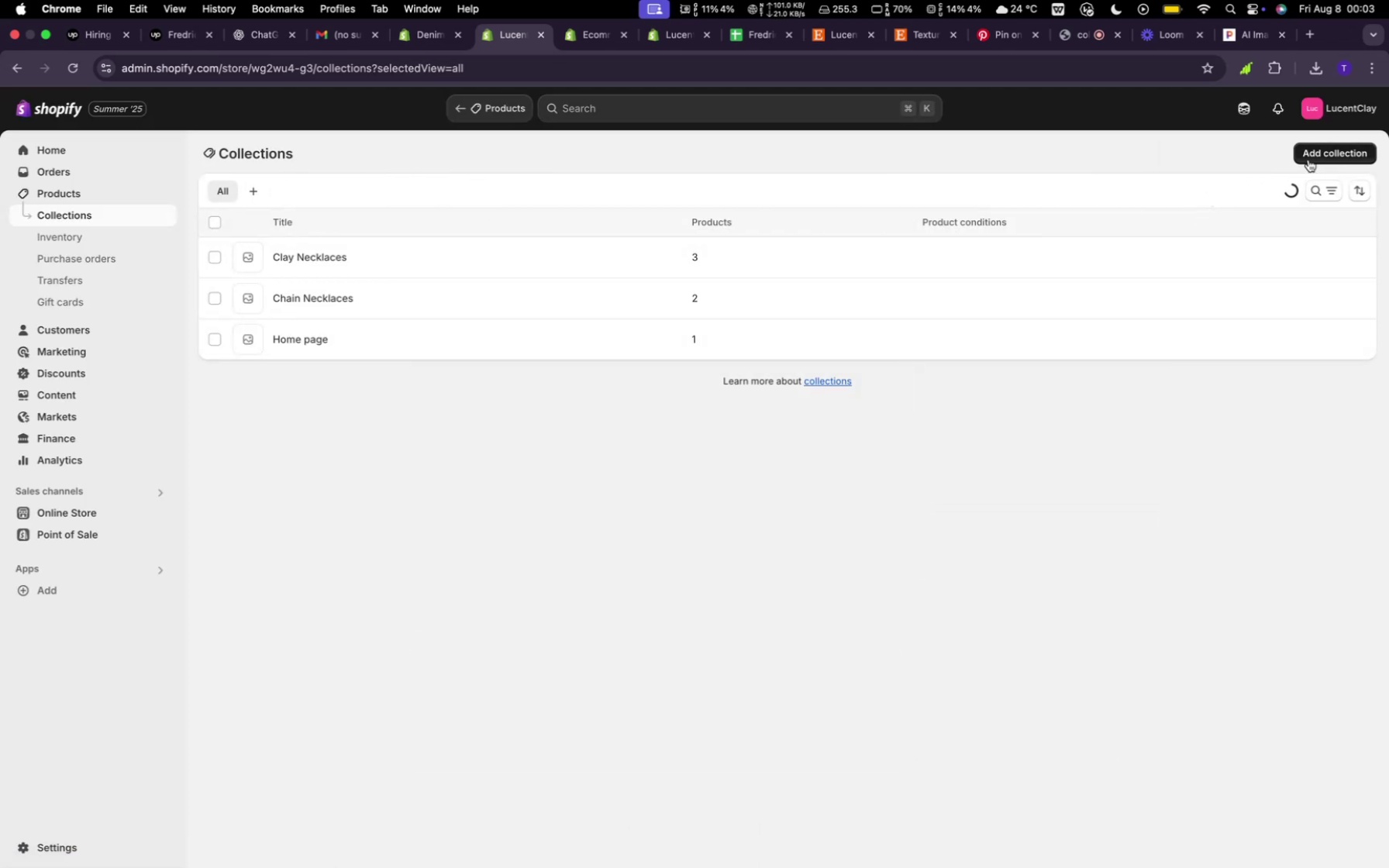 
wait(9.05)
 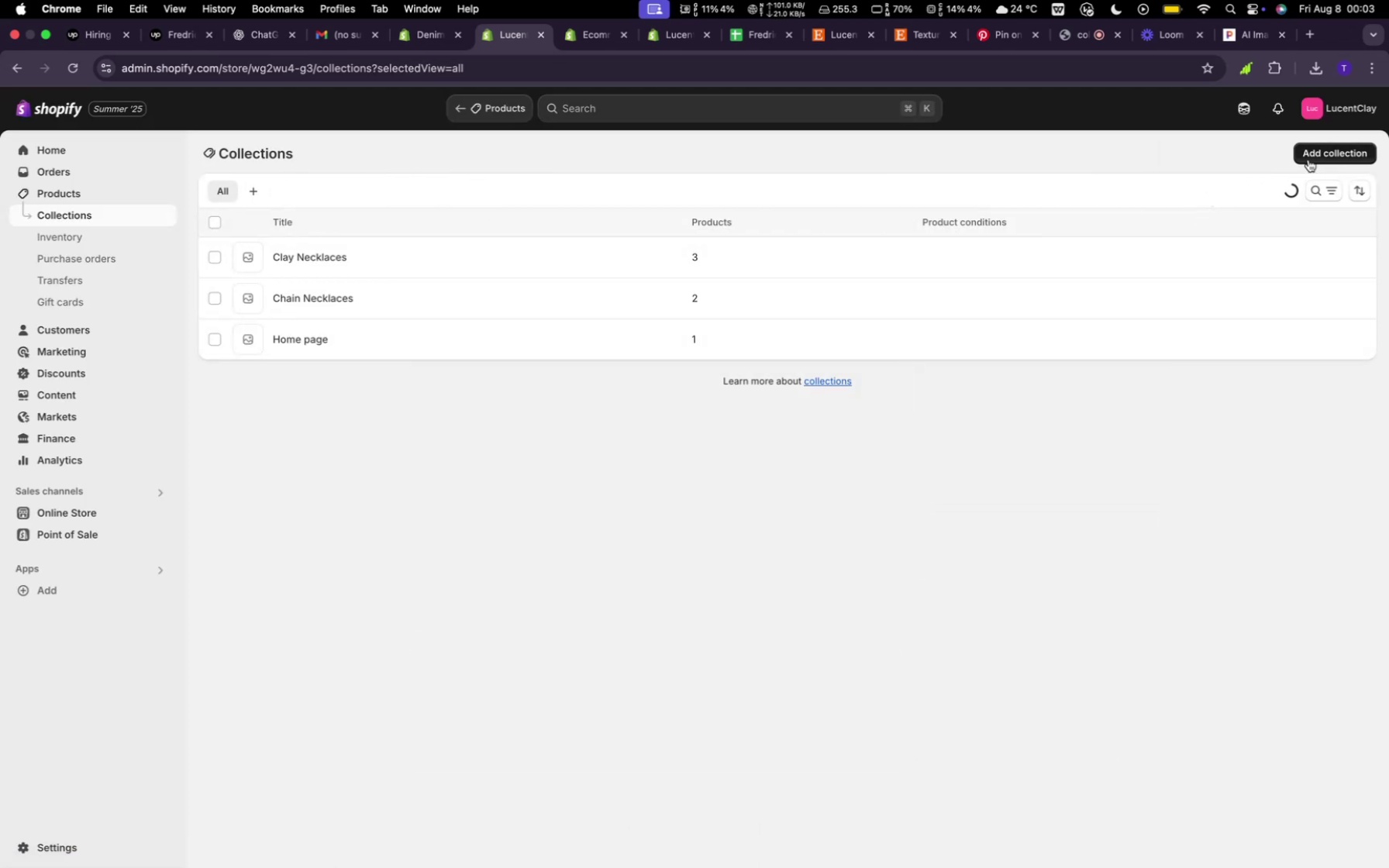 
left_click([486, 216])
 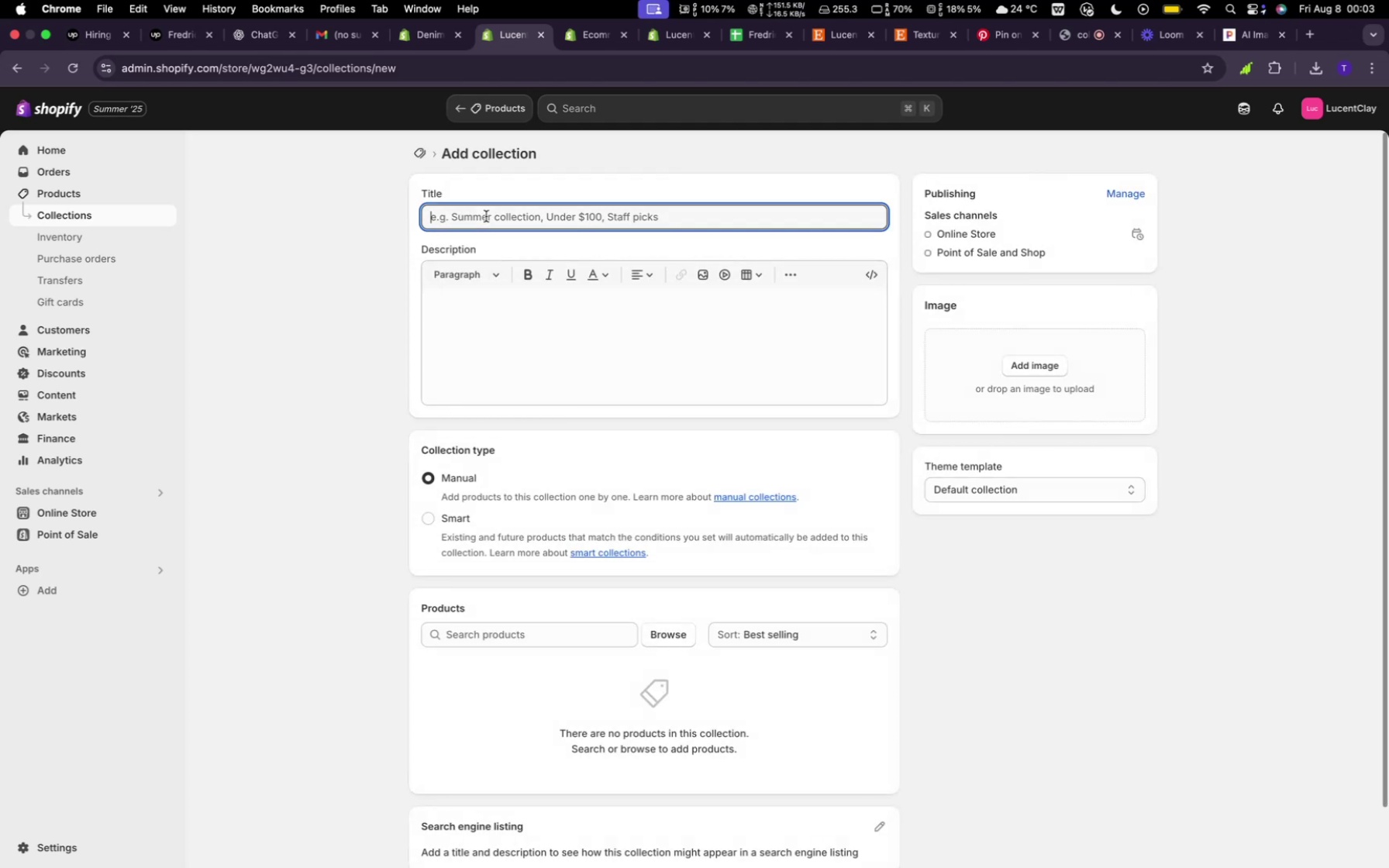 
type(Hand Made )
key(Backspace)
key(Backspace)
key(Backspace)
key(Backspace)
key(Backspace)
key(Backspace)
type(mad e)
key(Backspace)
key(Backspace)
type(e Clay Earing)
key(Backspace)
key(Backspace)
key(Backspace)
type(ringsBeauthanda)
key(Backspace)
type(mad )
key(Backspace)
type(e clay earrings)
 